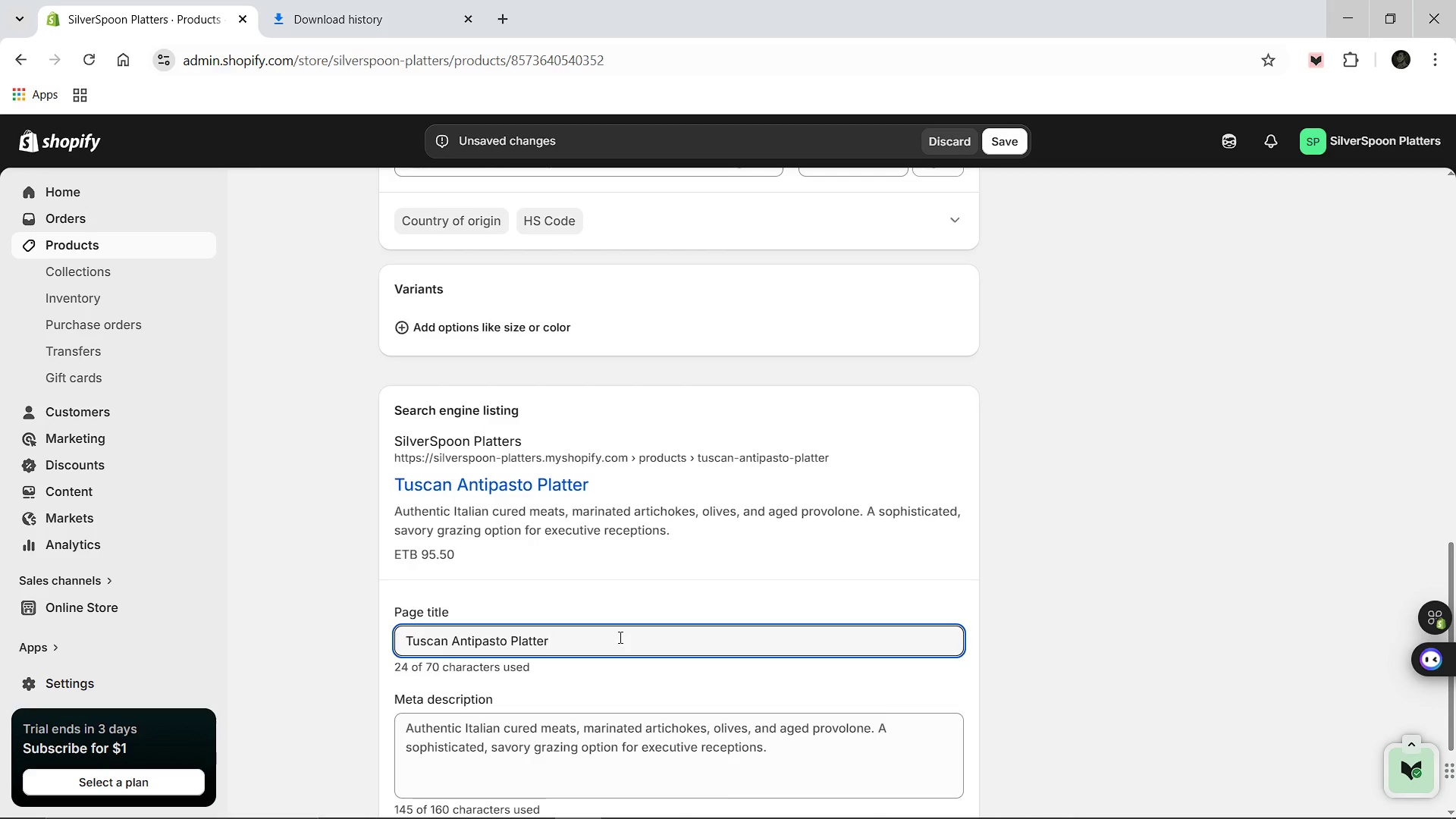 
type( [Break] Premium Corporate Catering)
 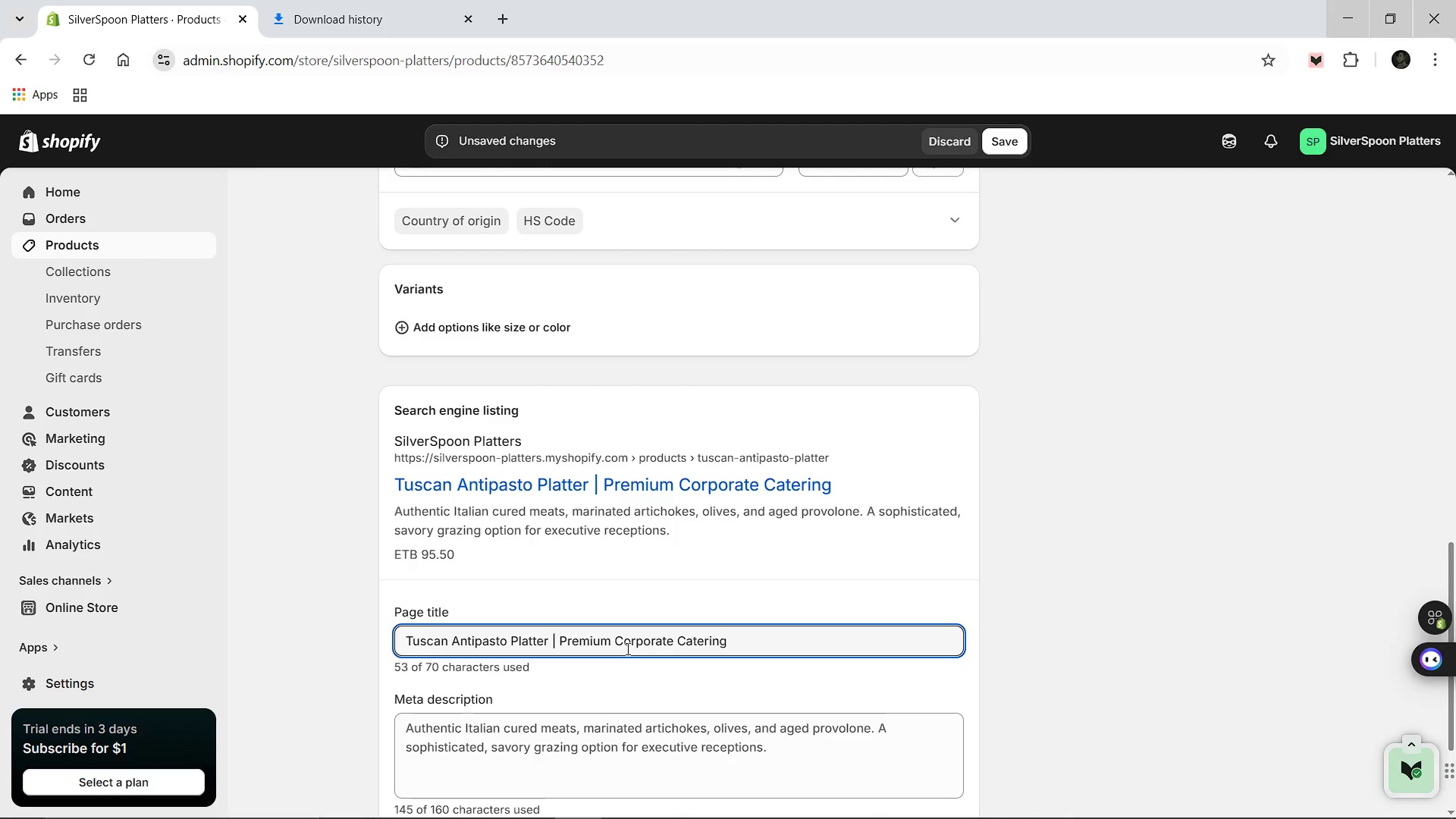 
left_click([604, 736])
 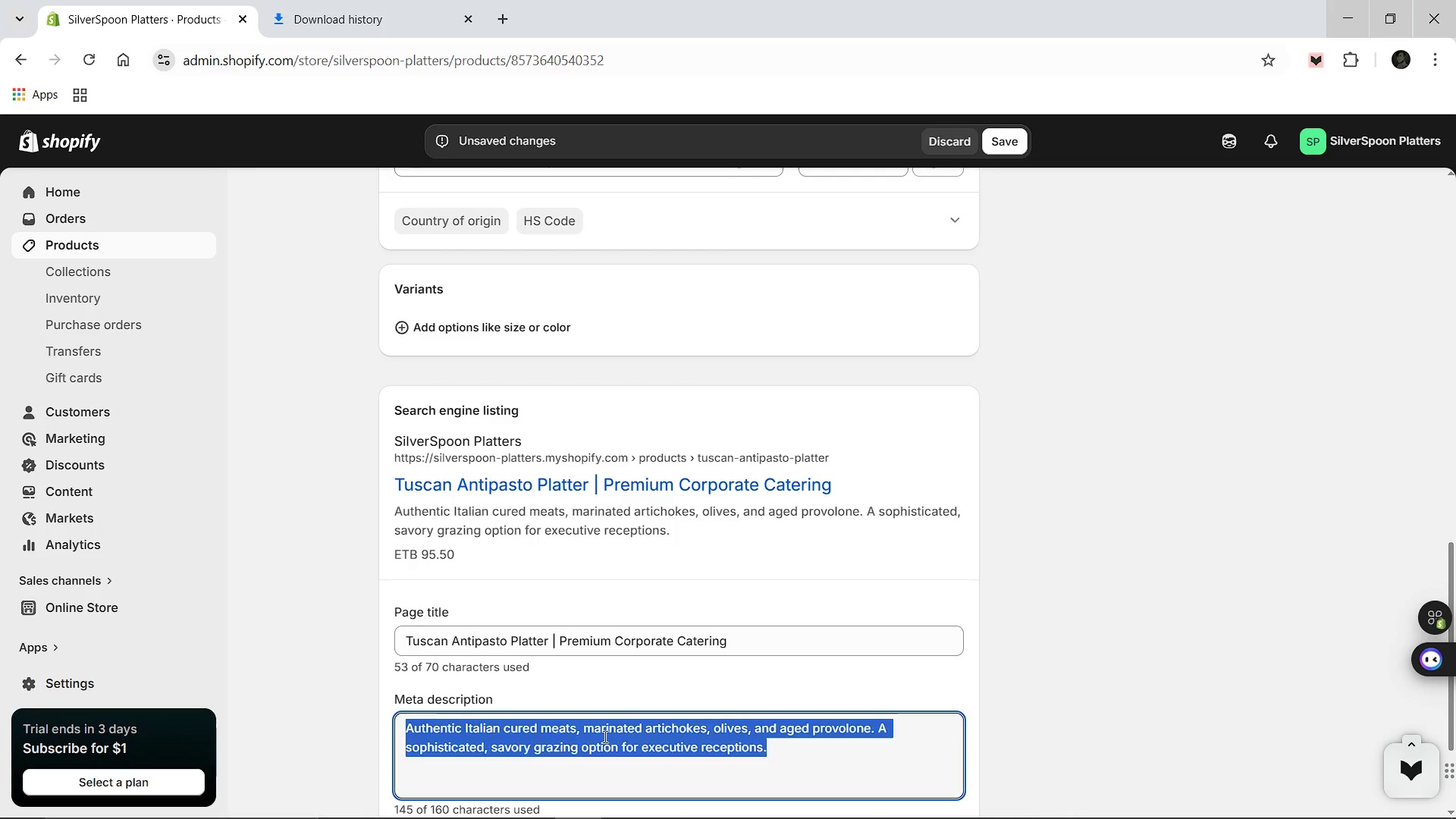 
key(Control+A)
 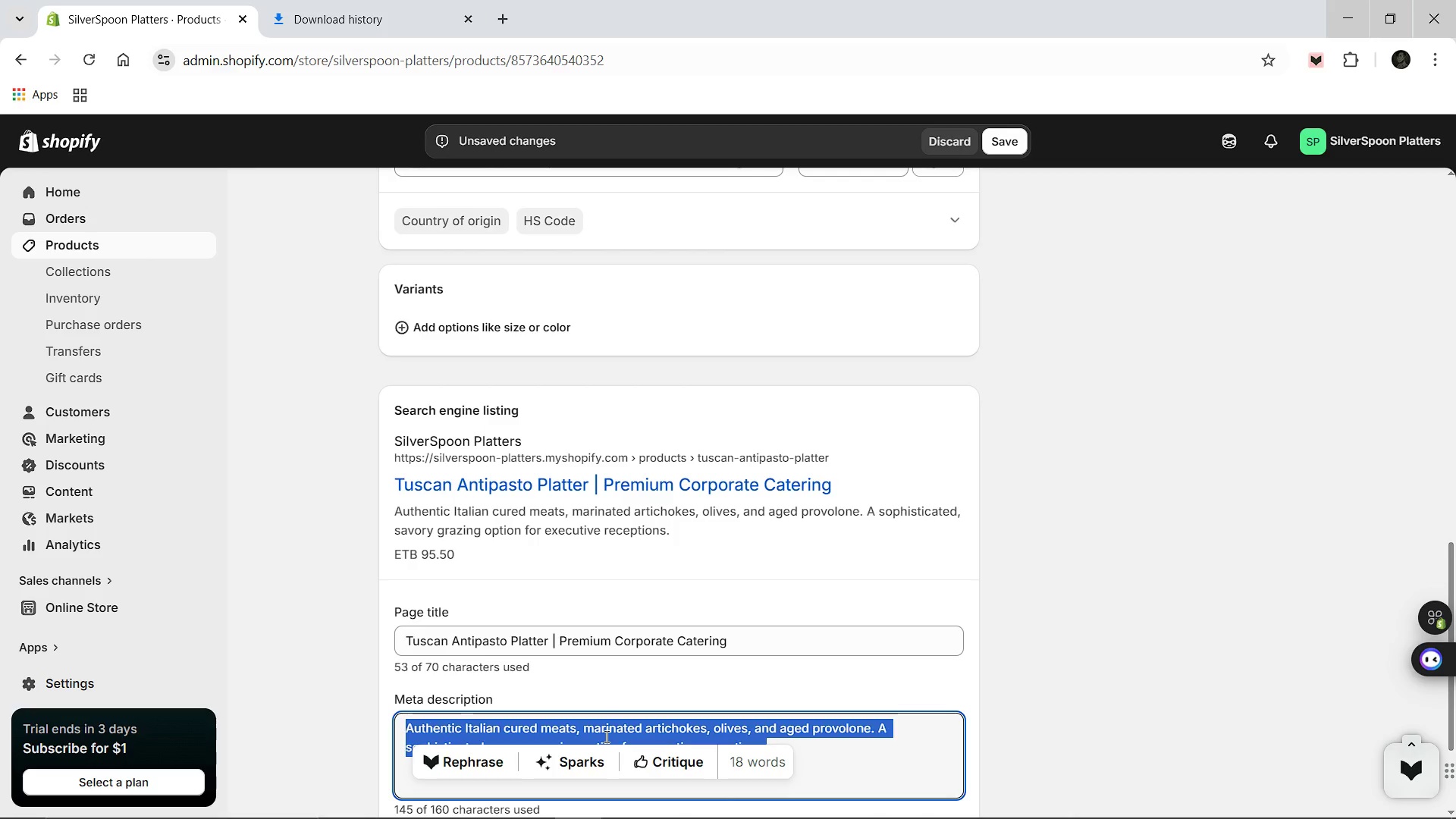 
type(Order the Tusa)
key(Backspace)
type(can Antipasto Platter. Premium Italian meats, cheeses, and vegetables. Luxury catering by s)
key(Backspace)
type(SliverSpoon Platters.)
 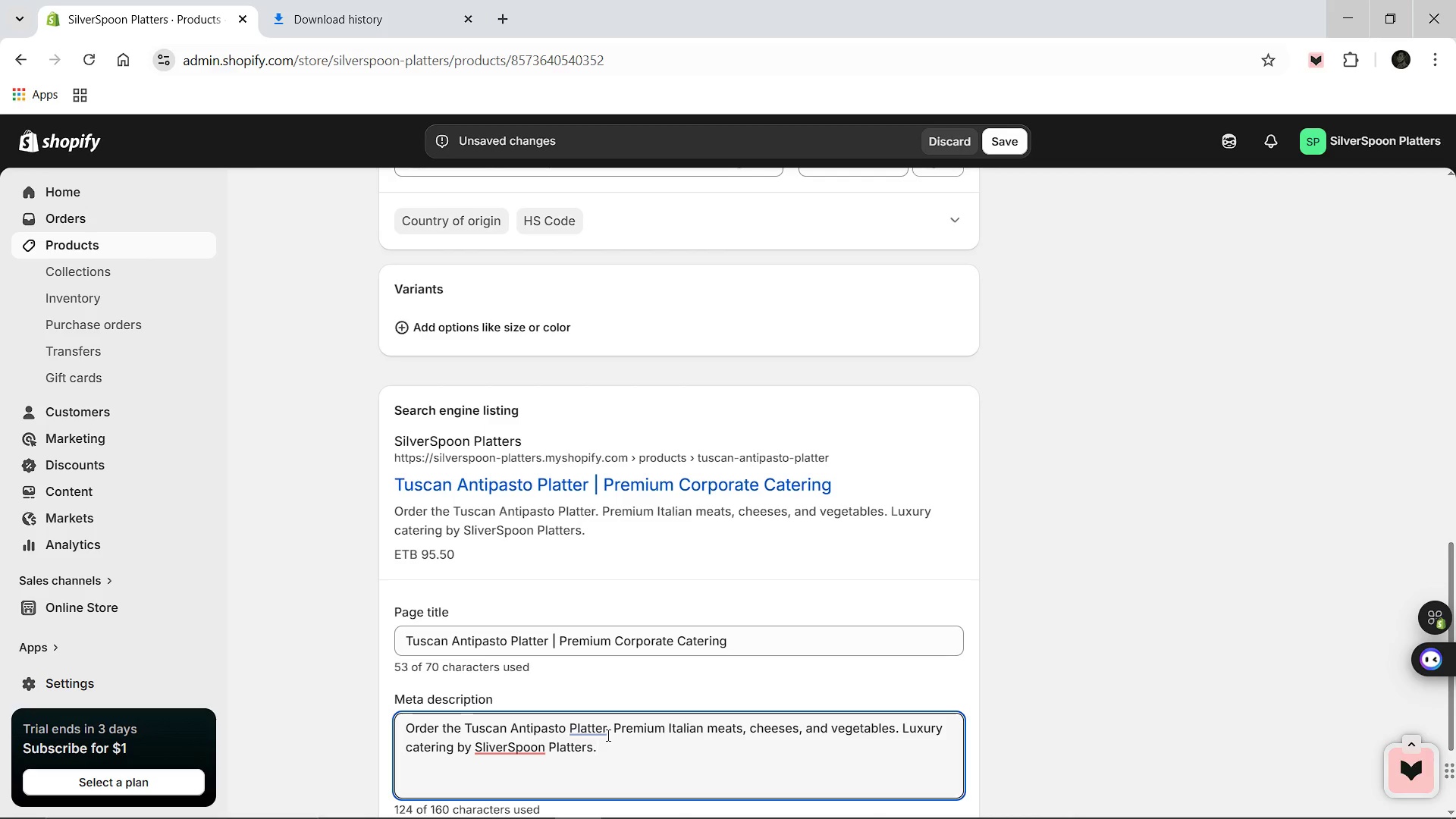 
wait(7.39)
 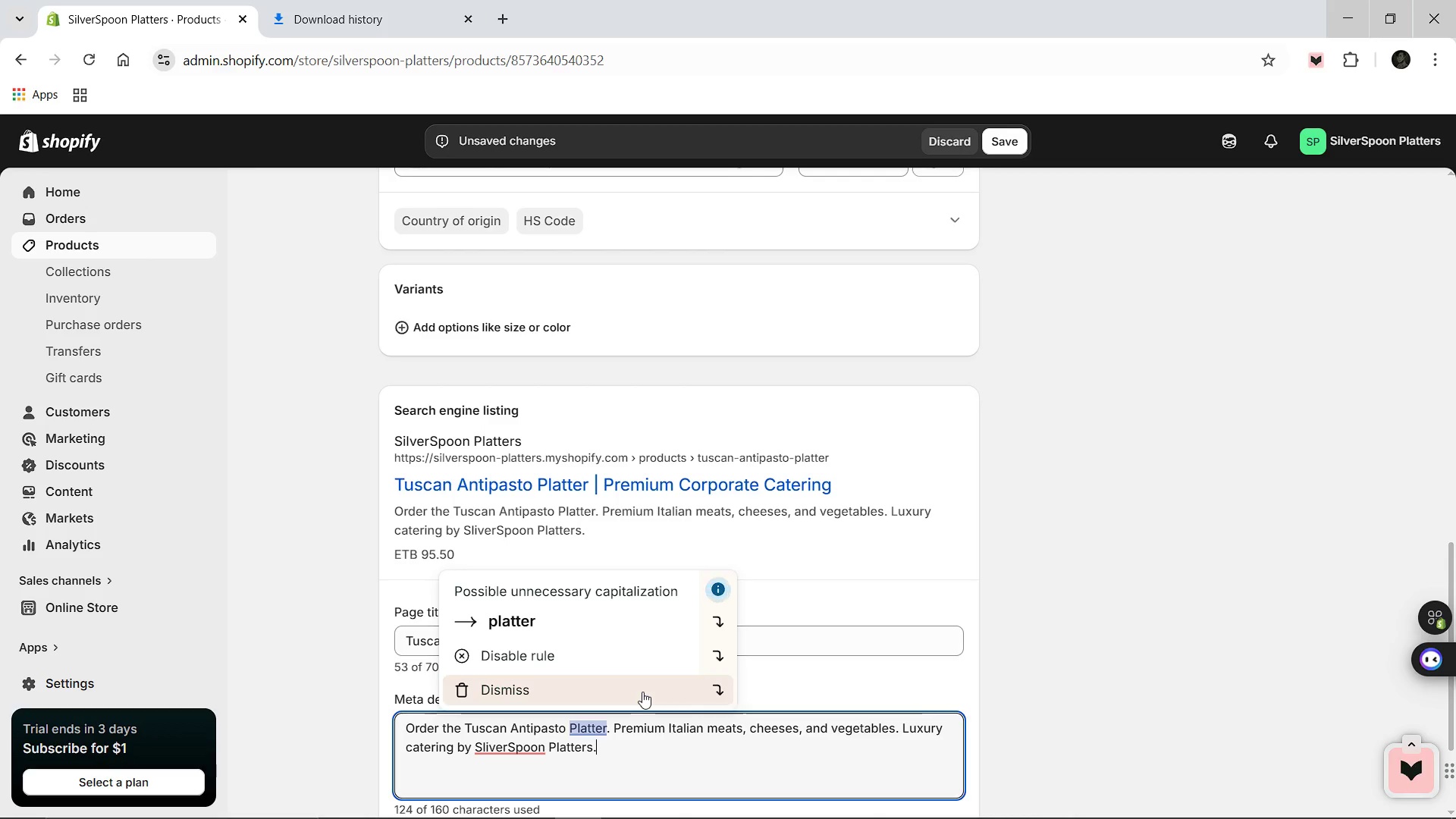 
scroll: coordinate [911, 613], scroll_direction: down, amount: 2.0
 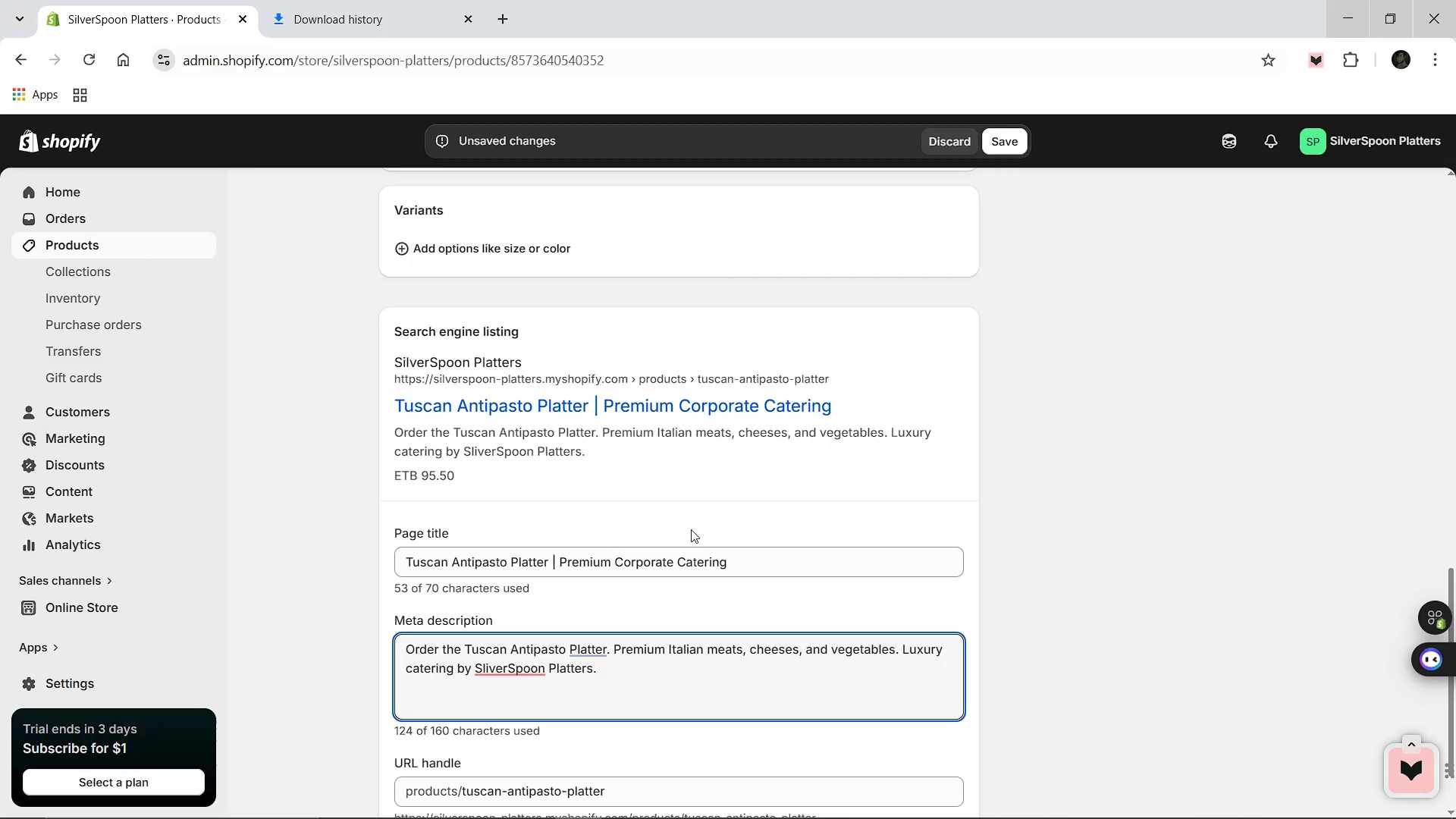 
scroll: coordinate [786, 566], scroll_direction: up, amount: 1.0
 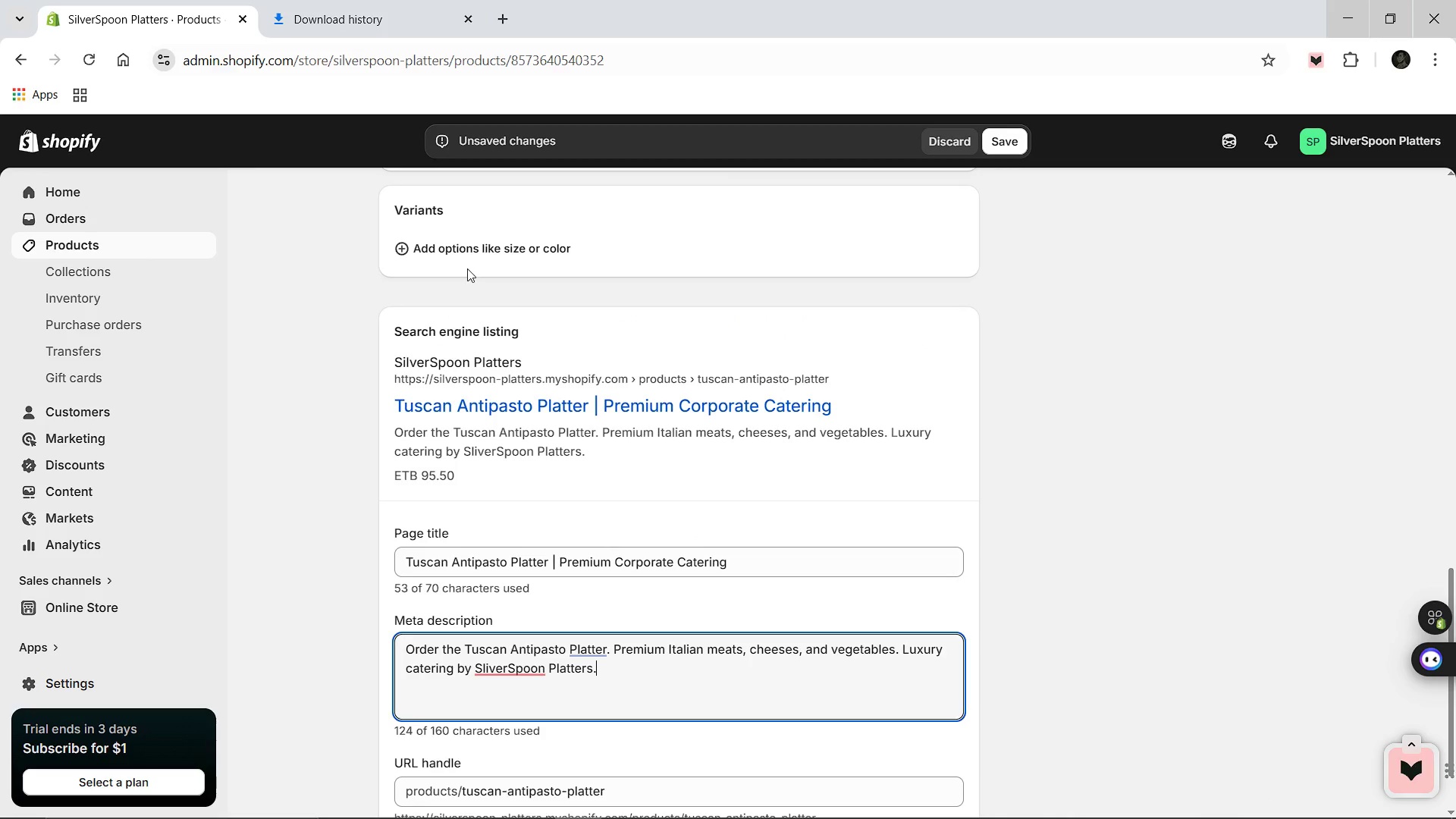 
mouse_move([485, 252])
 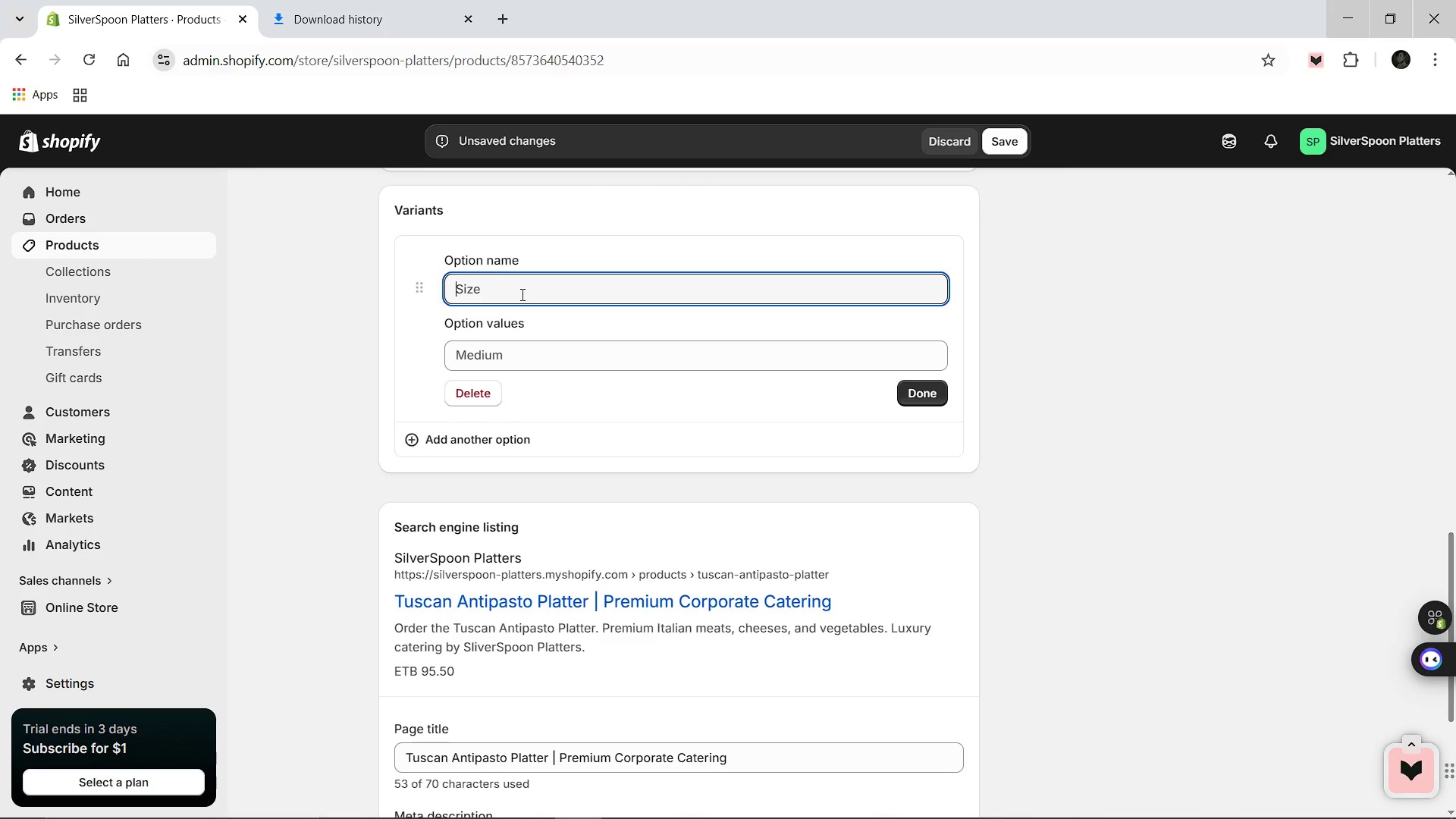 
type(Dietary Preference)
 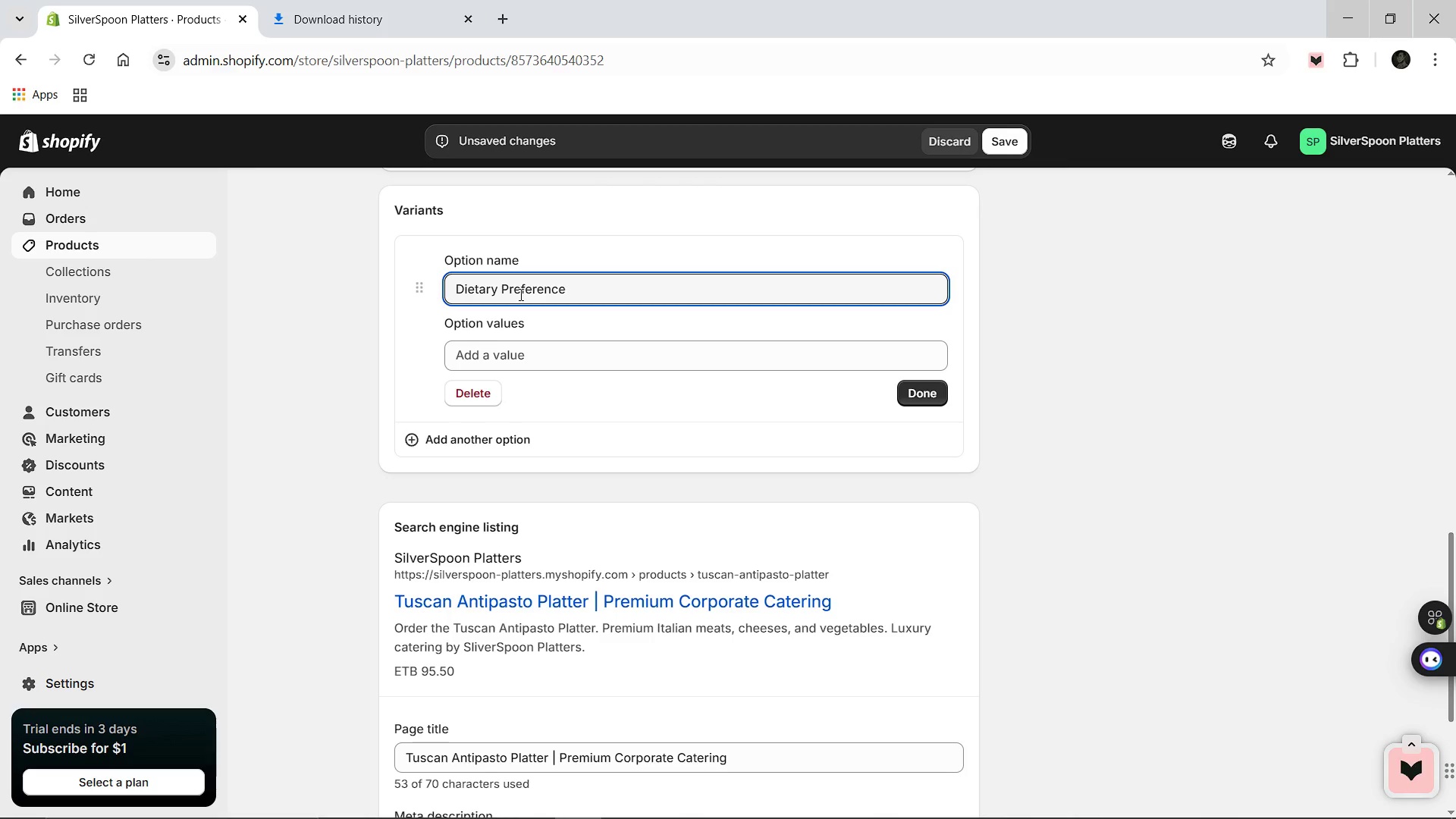 
left_click([500, 362])
 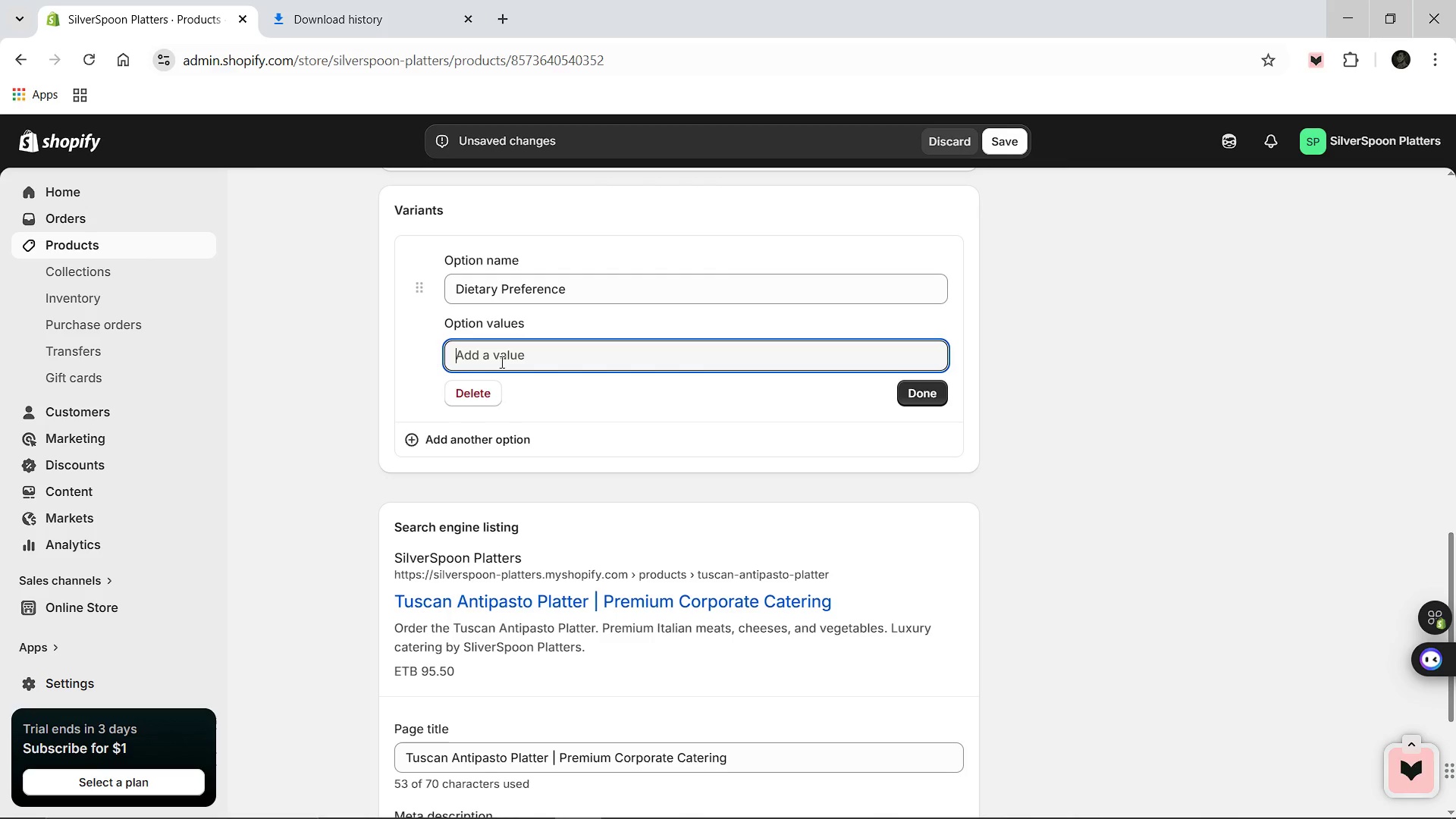 
type(Standard)
 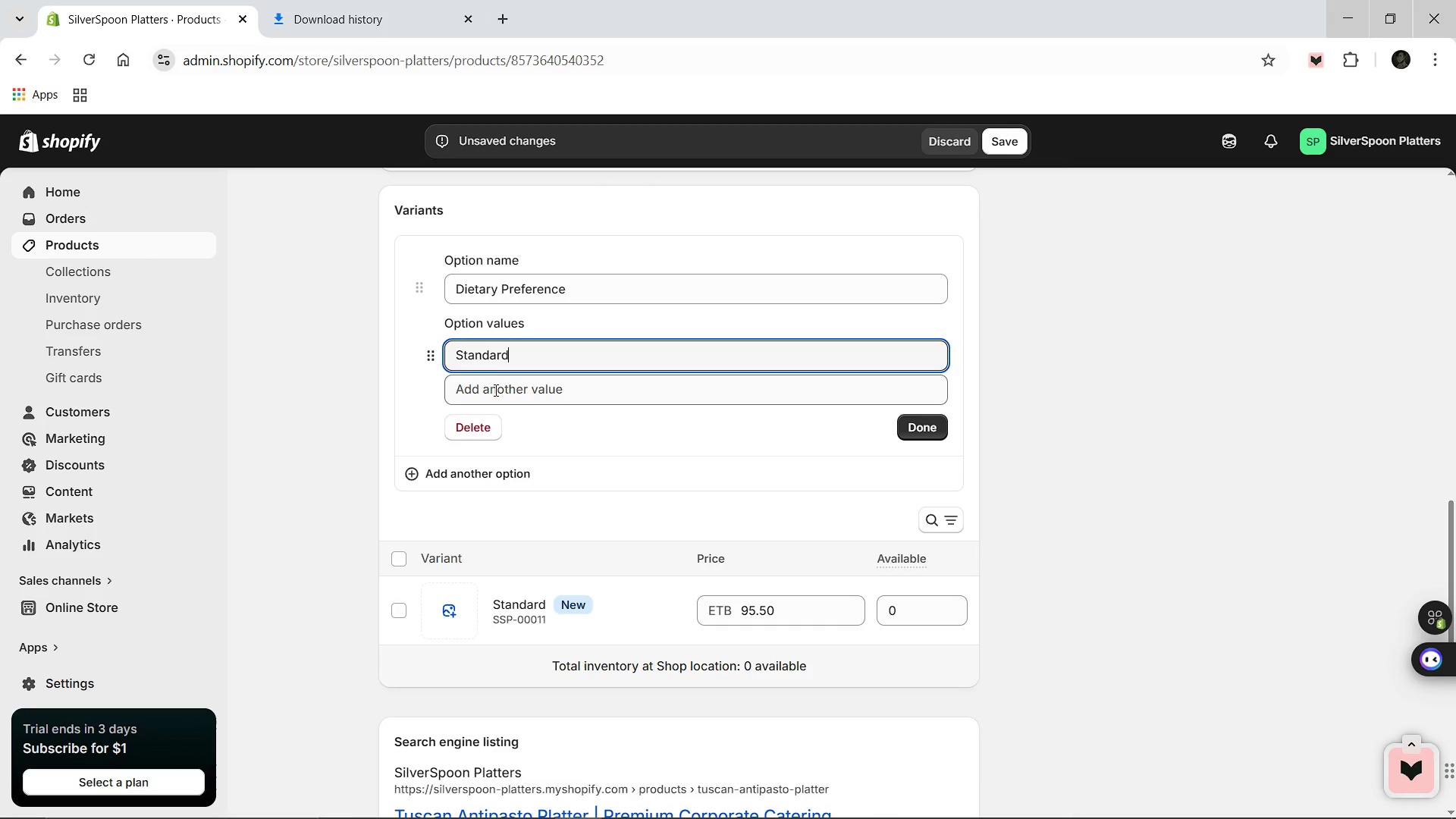 
left_click([494, 390])
 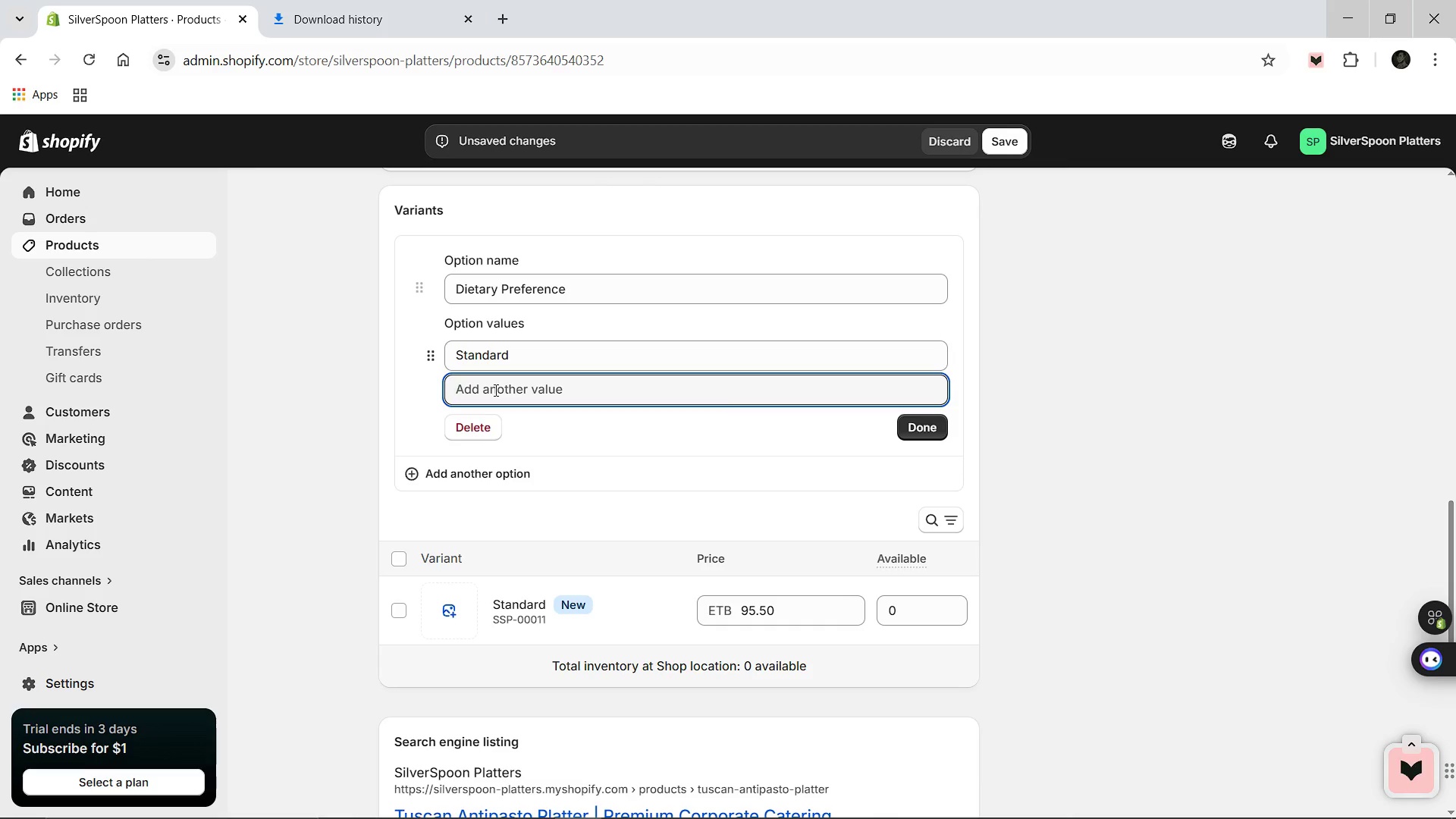 
hold_key(key=ShiftLeft, duration=0.52)
 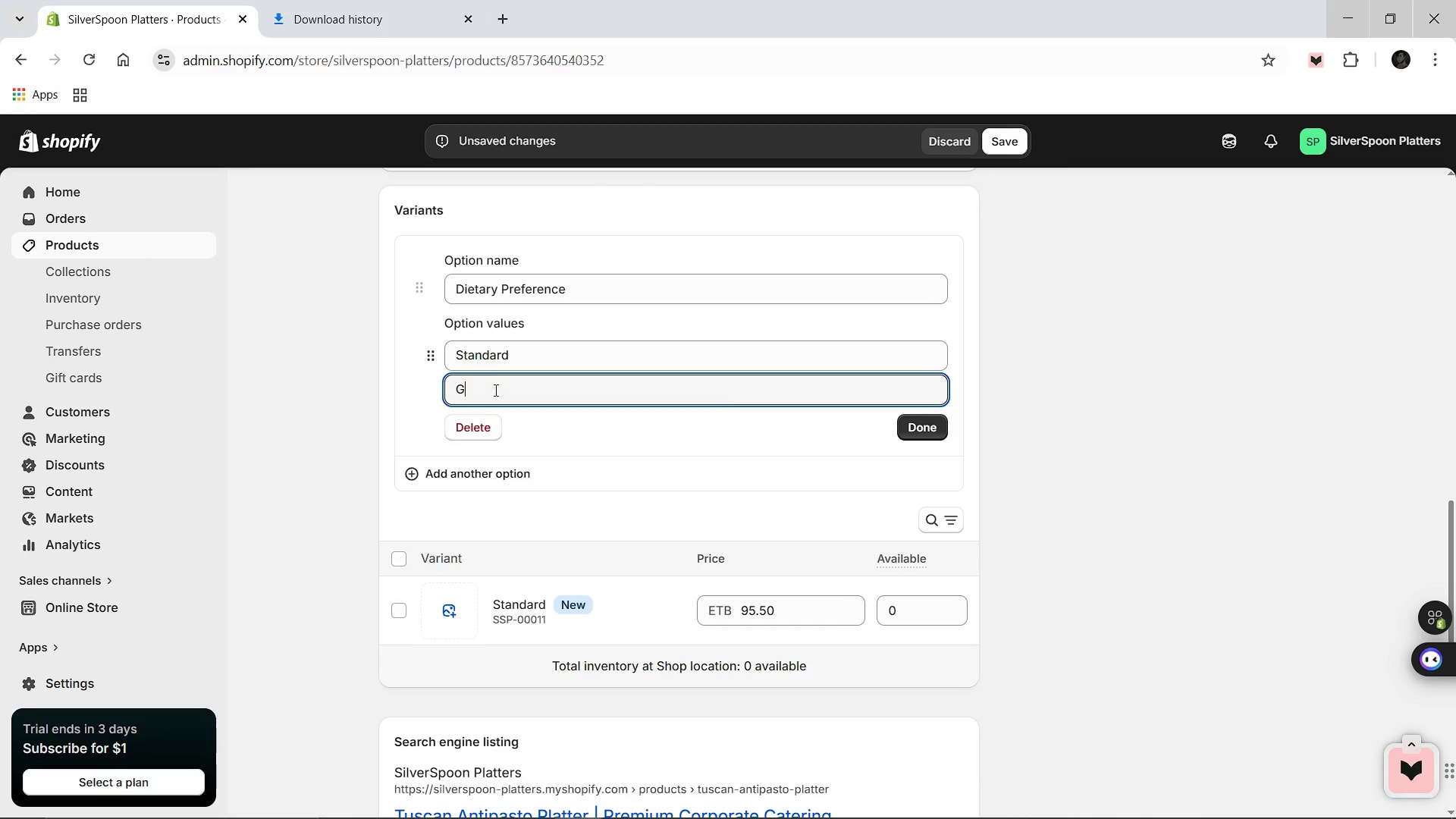 
type(Gluten_free)
 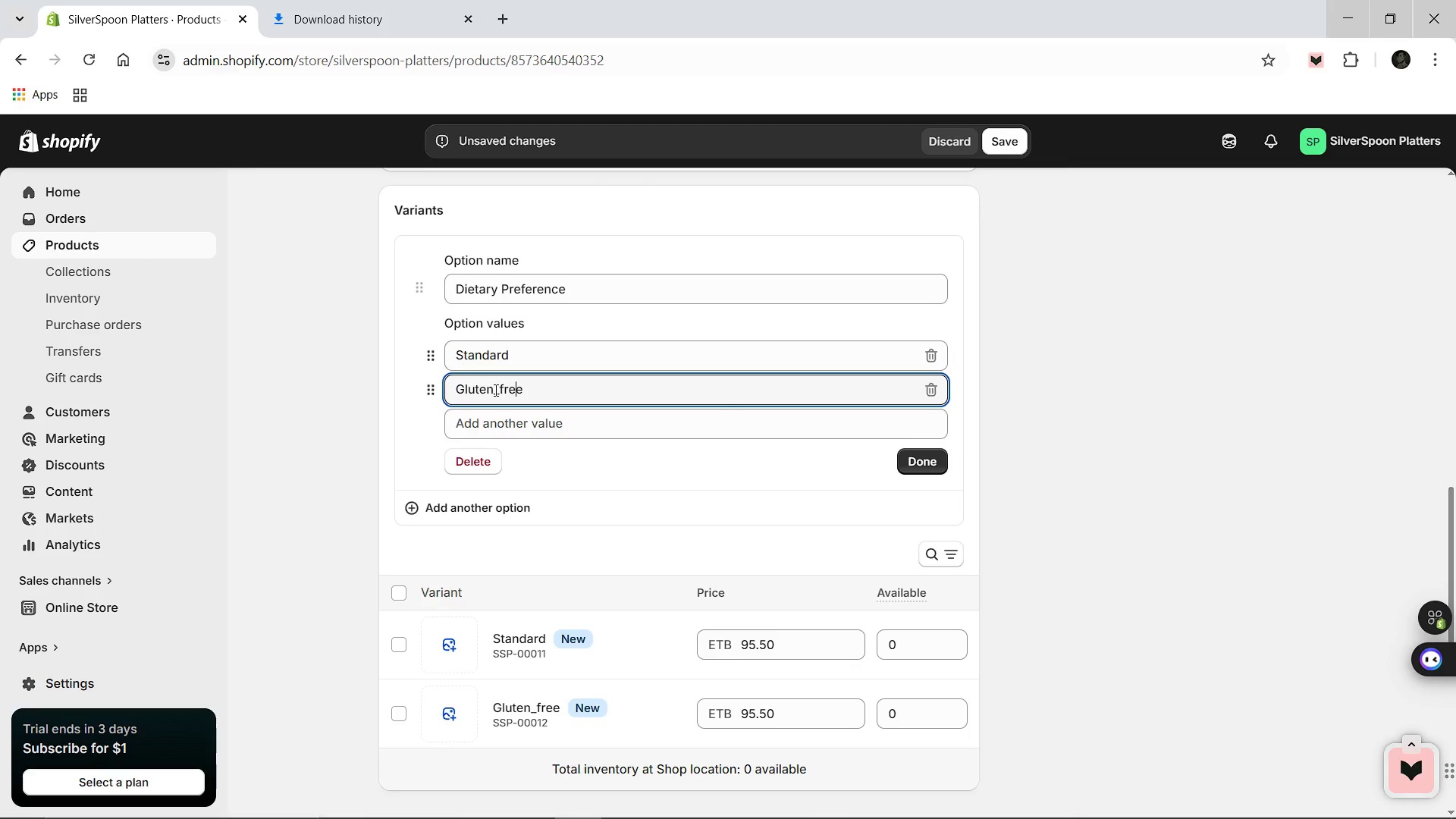 
key(ArrowLeft)
 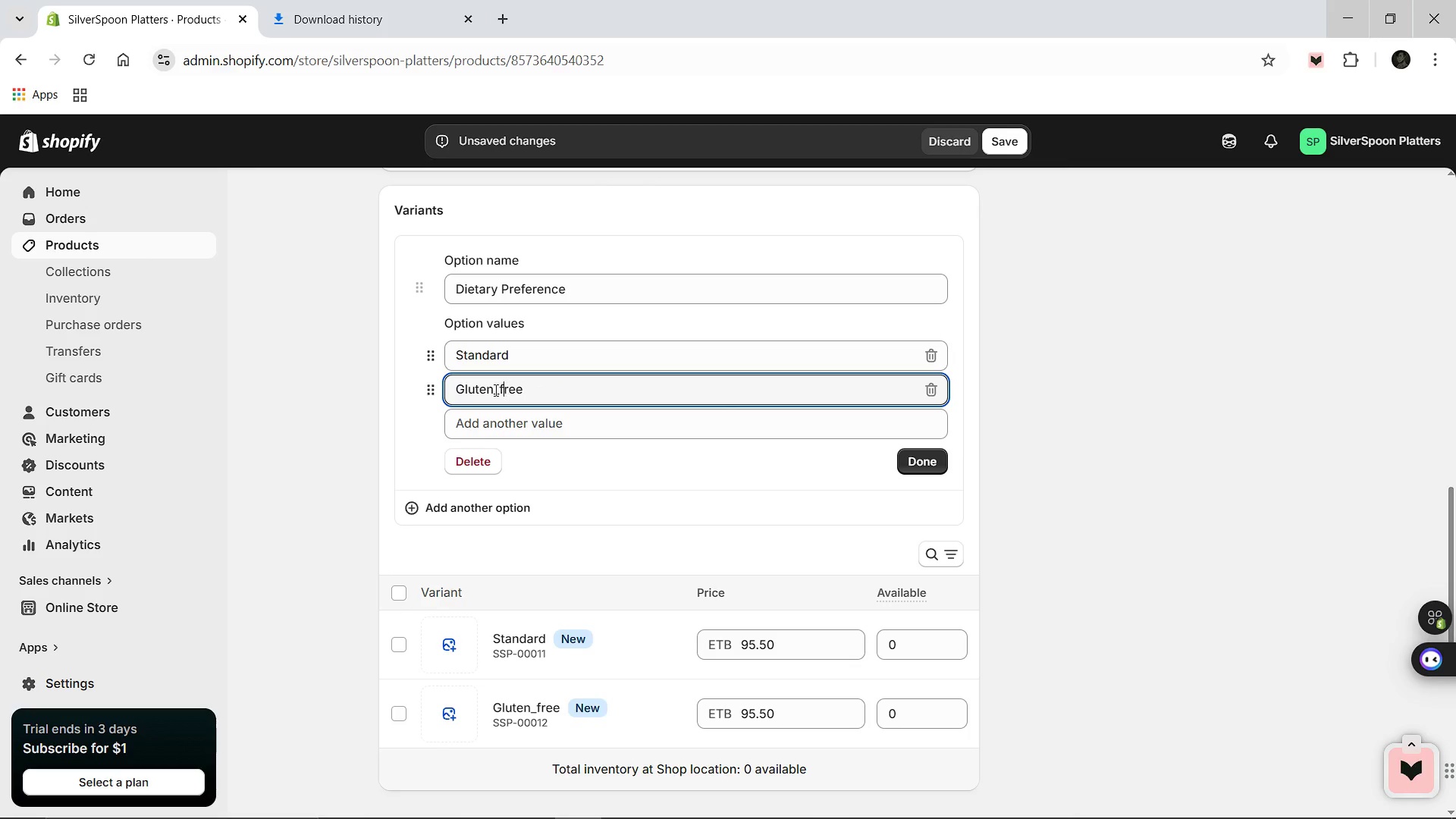 
key(ArrowLeft)
 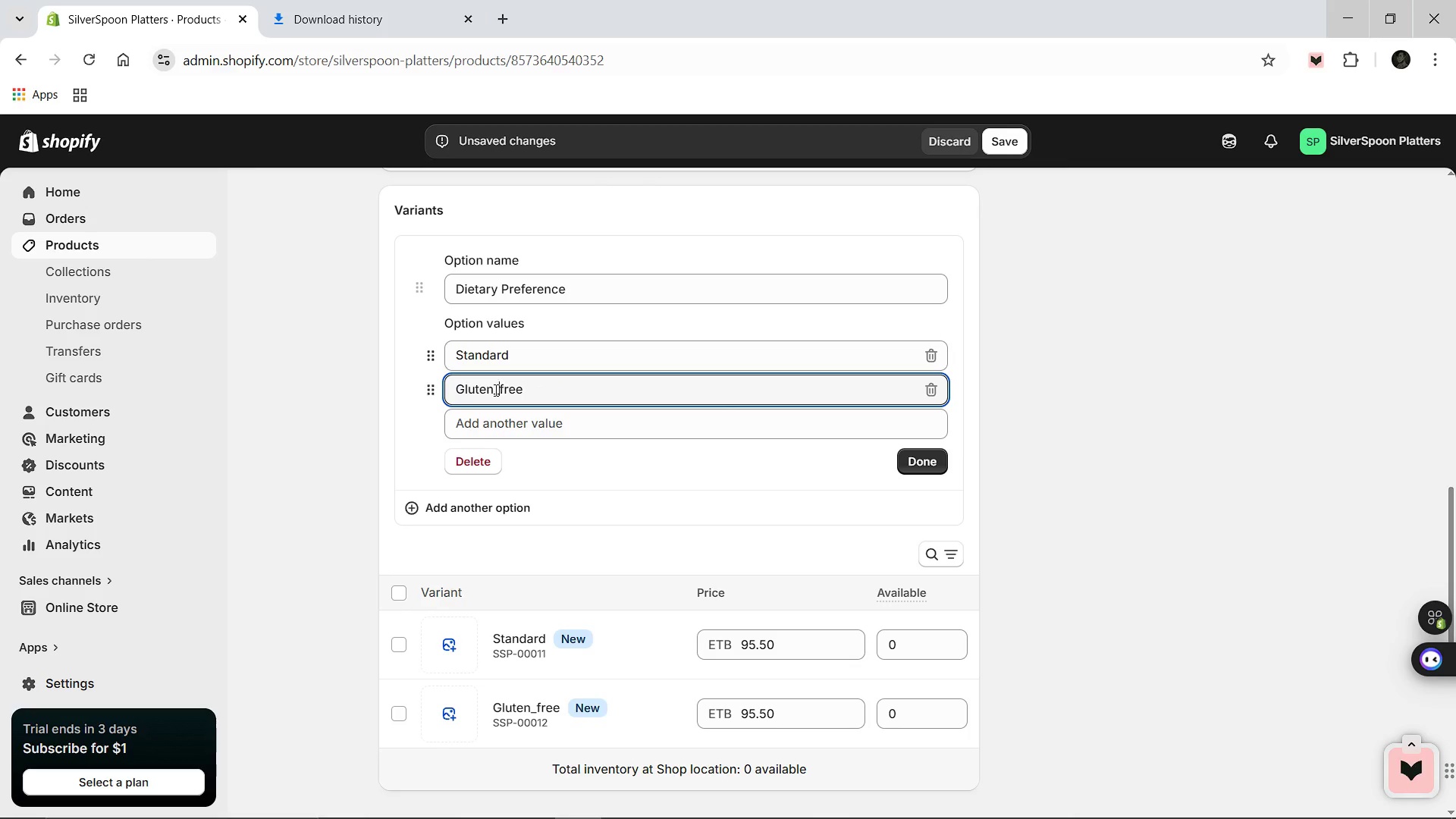 
key(ArrowLeft)
 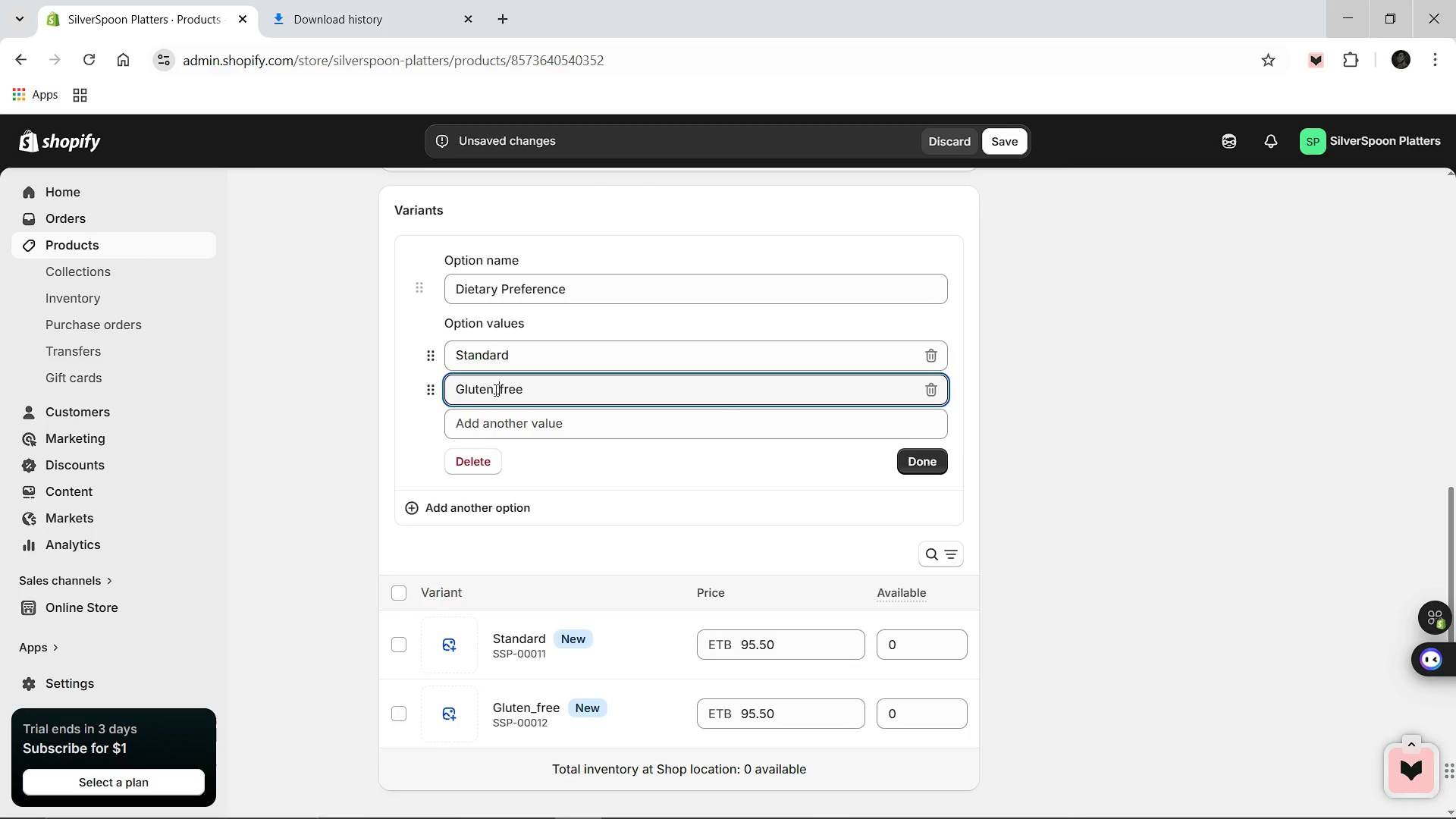 
key(ArrowLeft)
 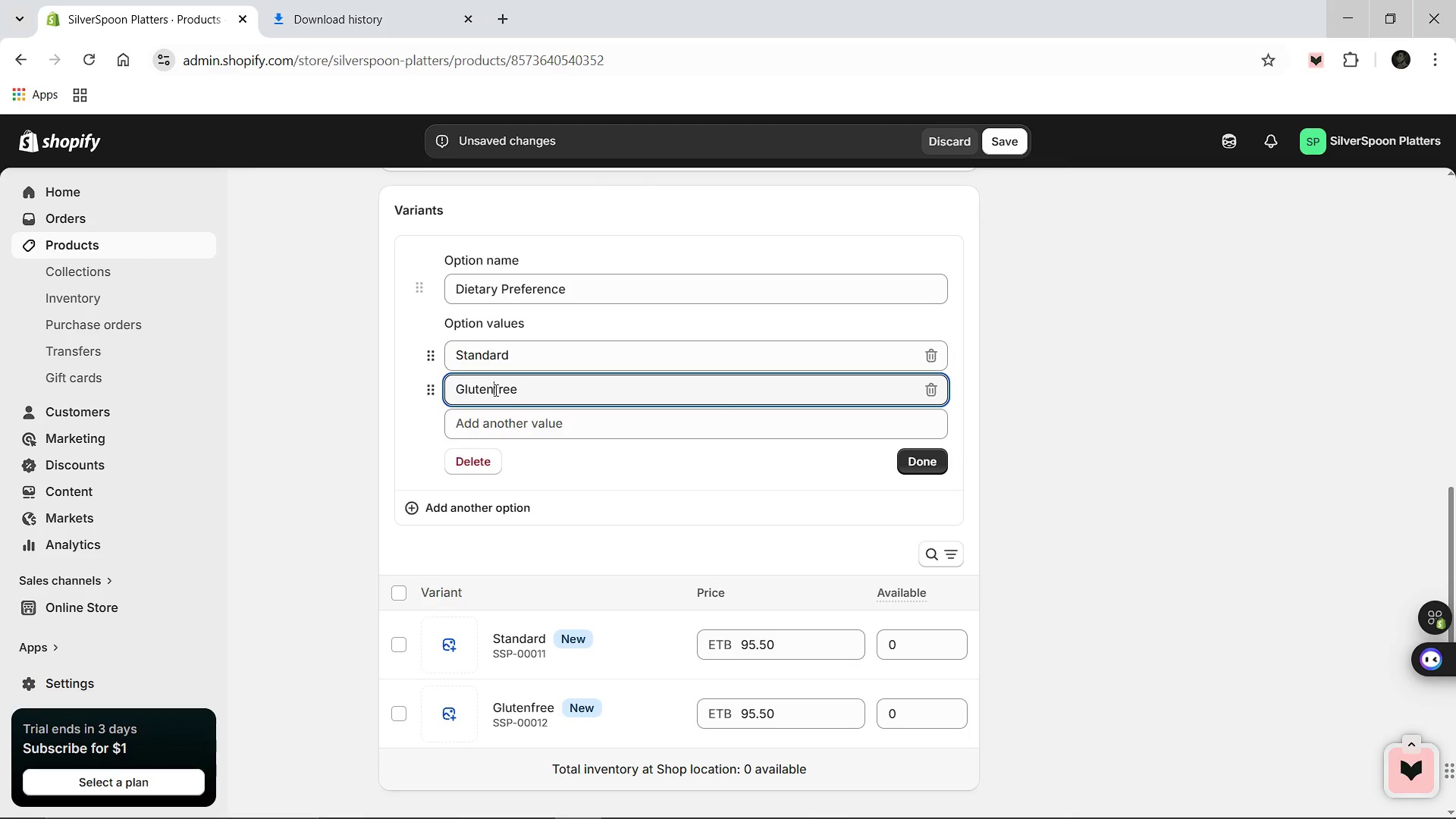 
key(Backspace)
 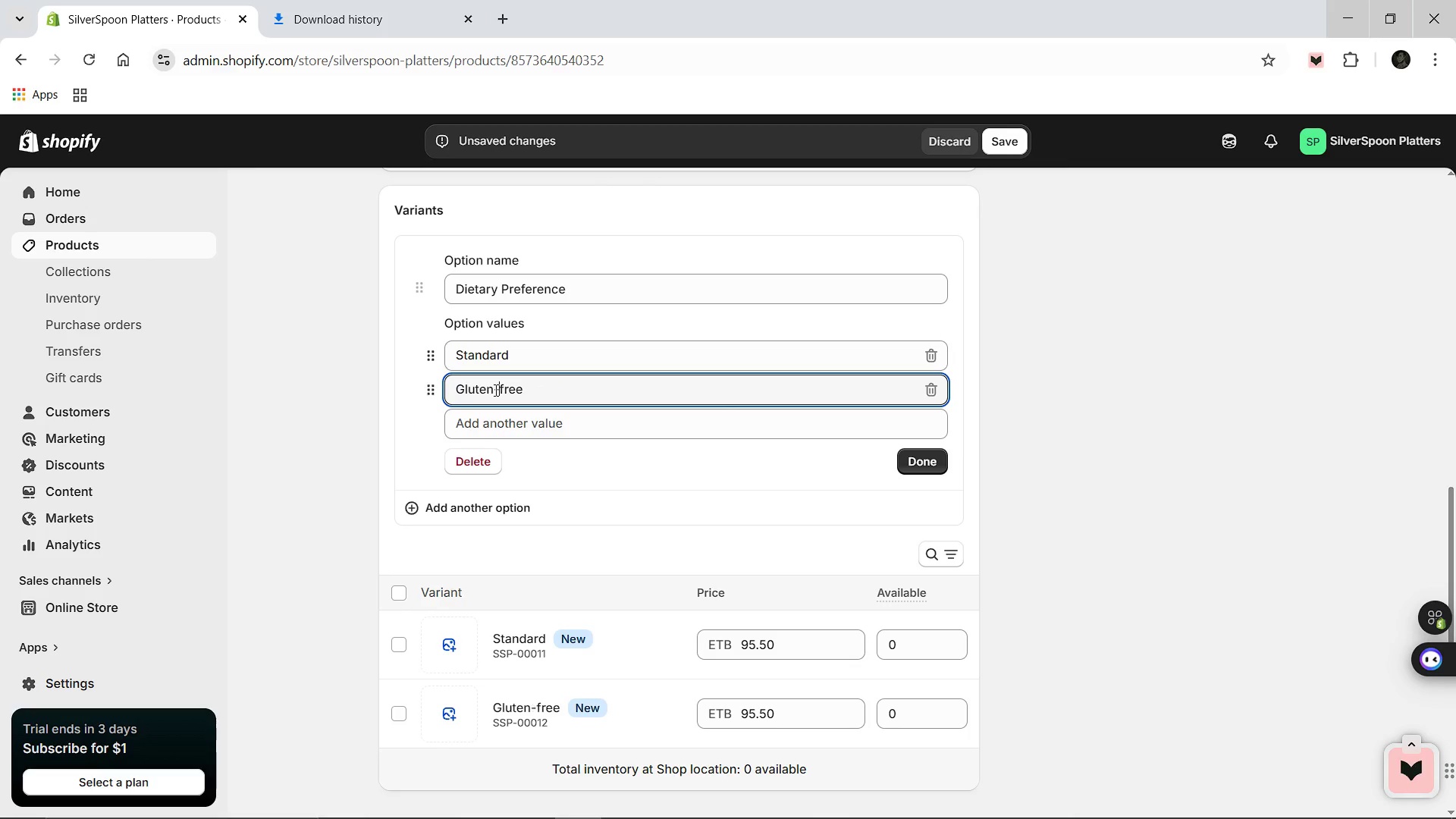 
key(Minus)
 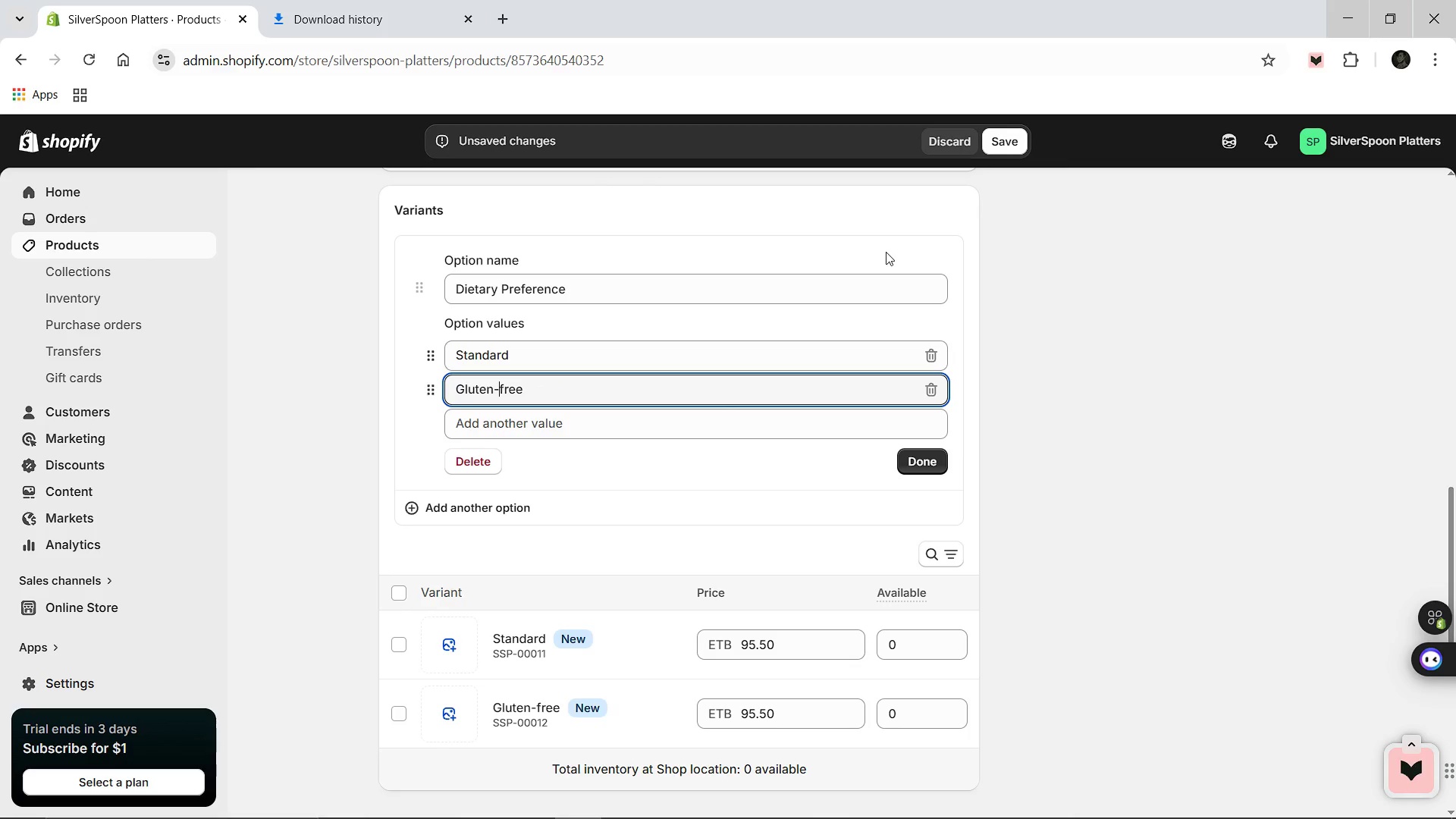 
hold_key(key=ArrowRight, duration=0.7)
 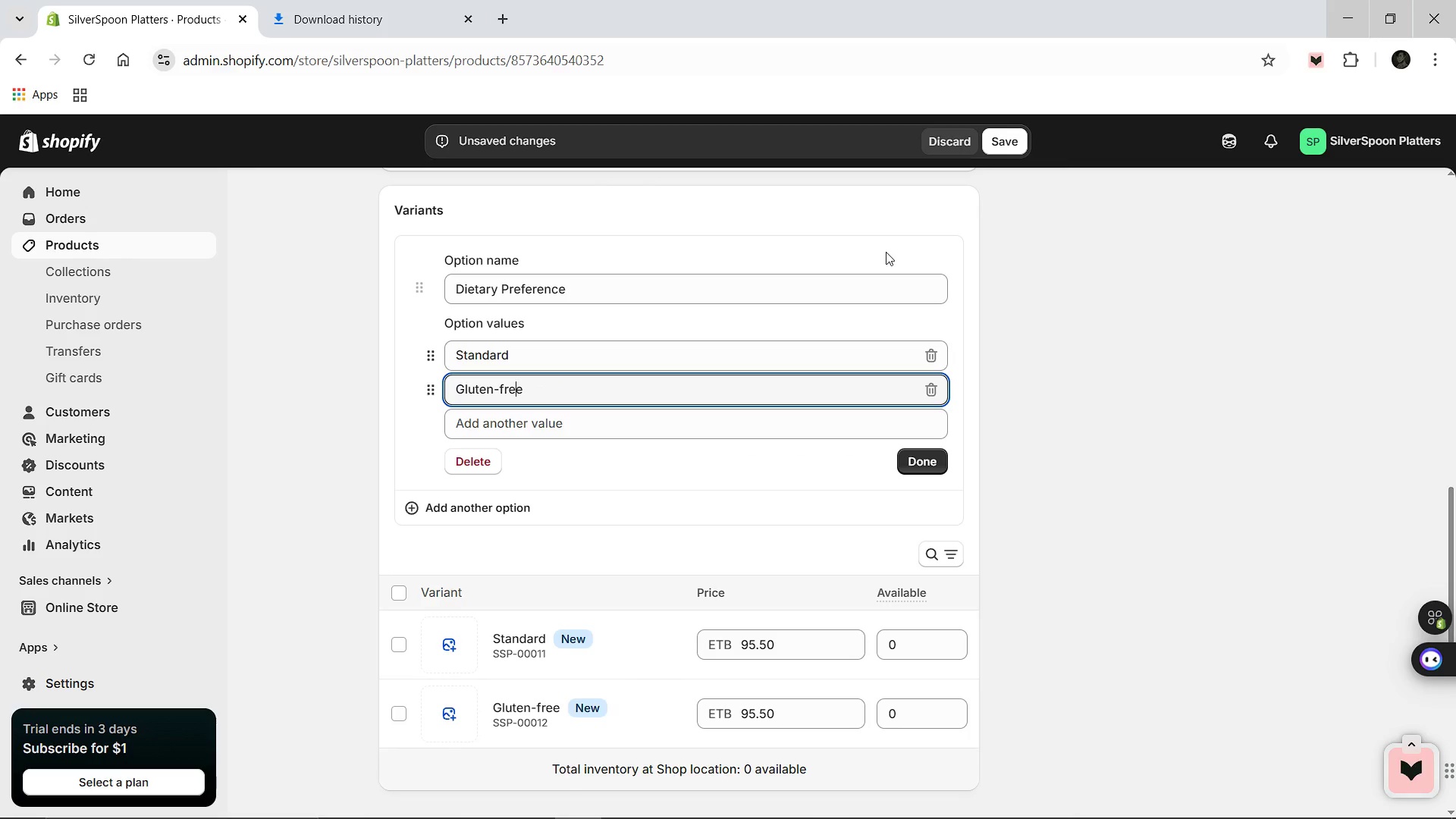 
key(ArrowLeft)
 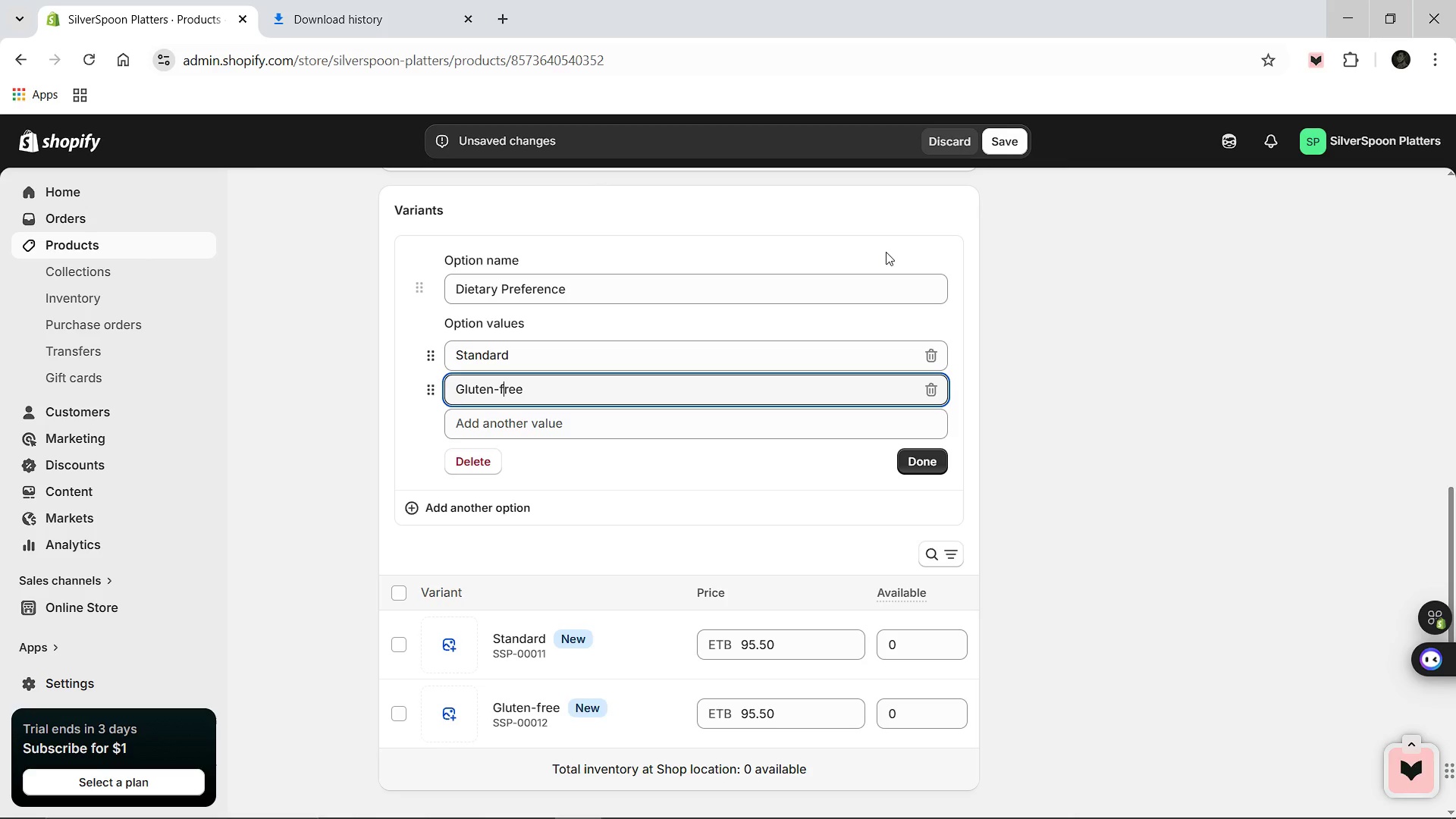 
key(ArrowLeft)
 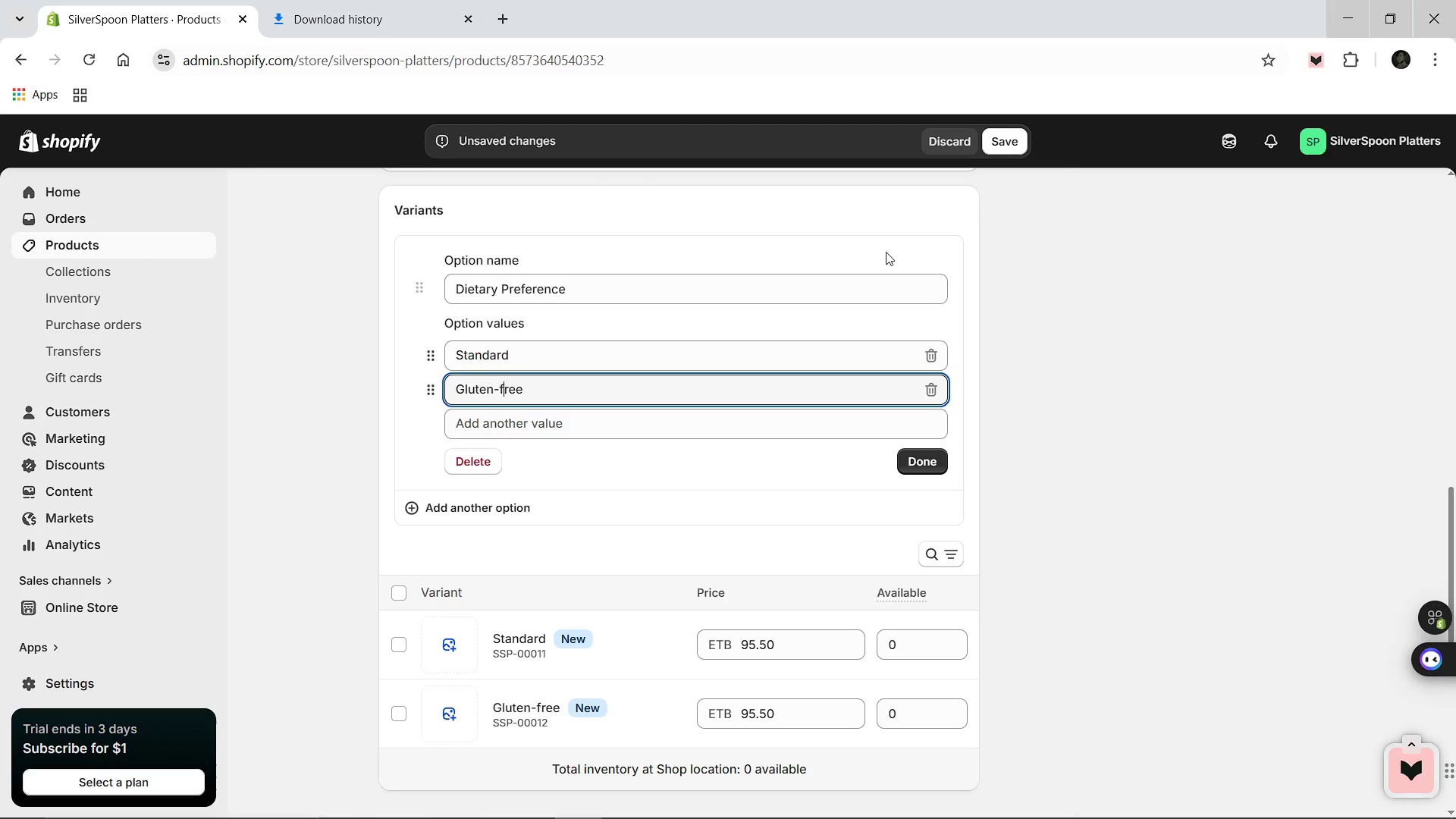 
key(ArrowLeft)
 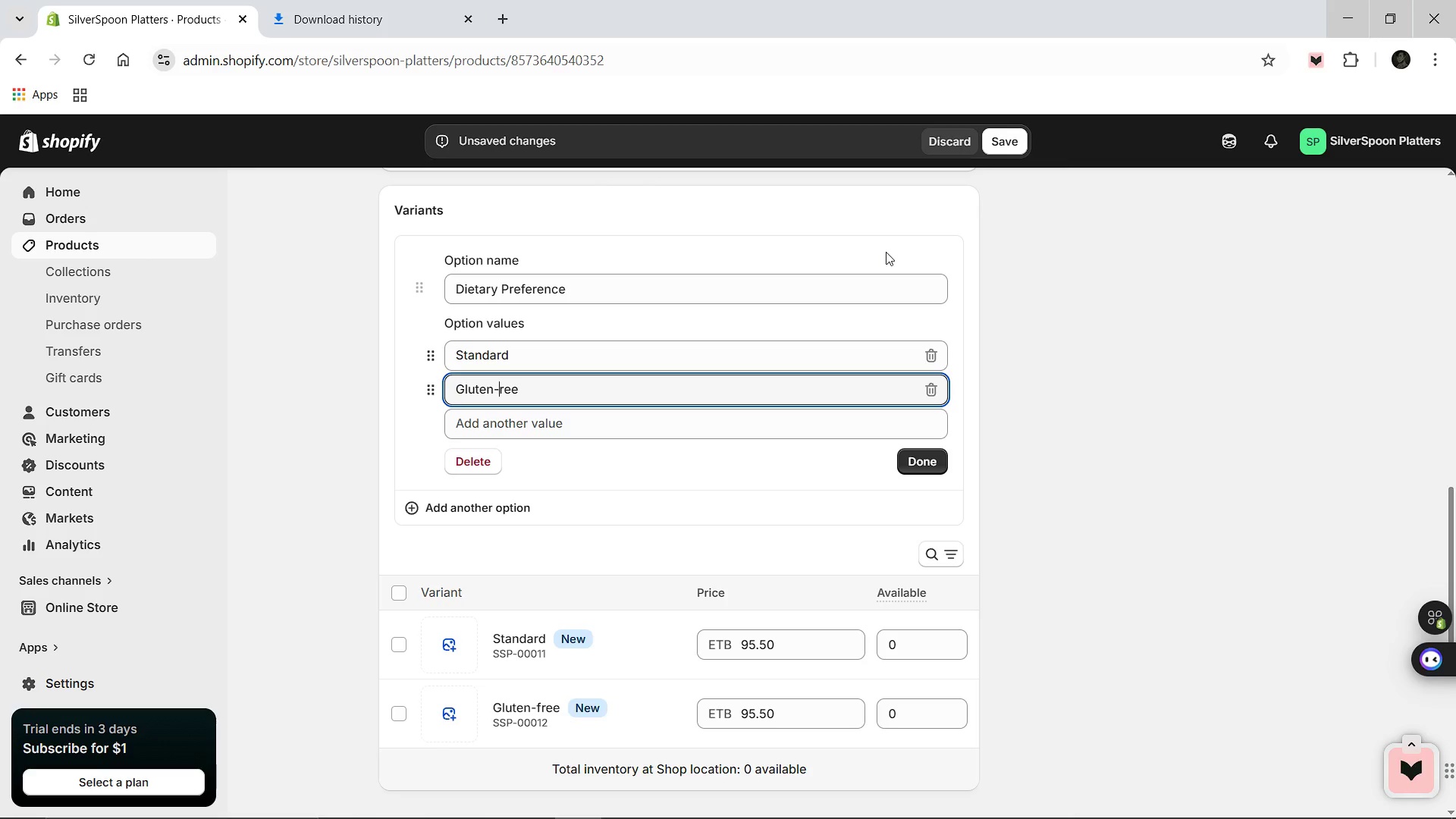 
key(Backspace)
 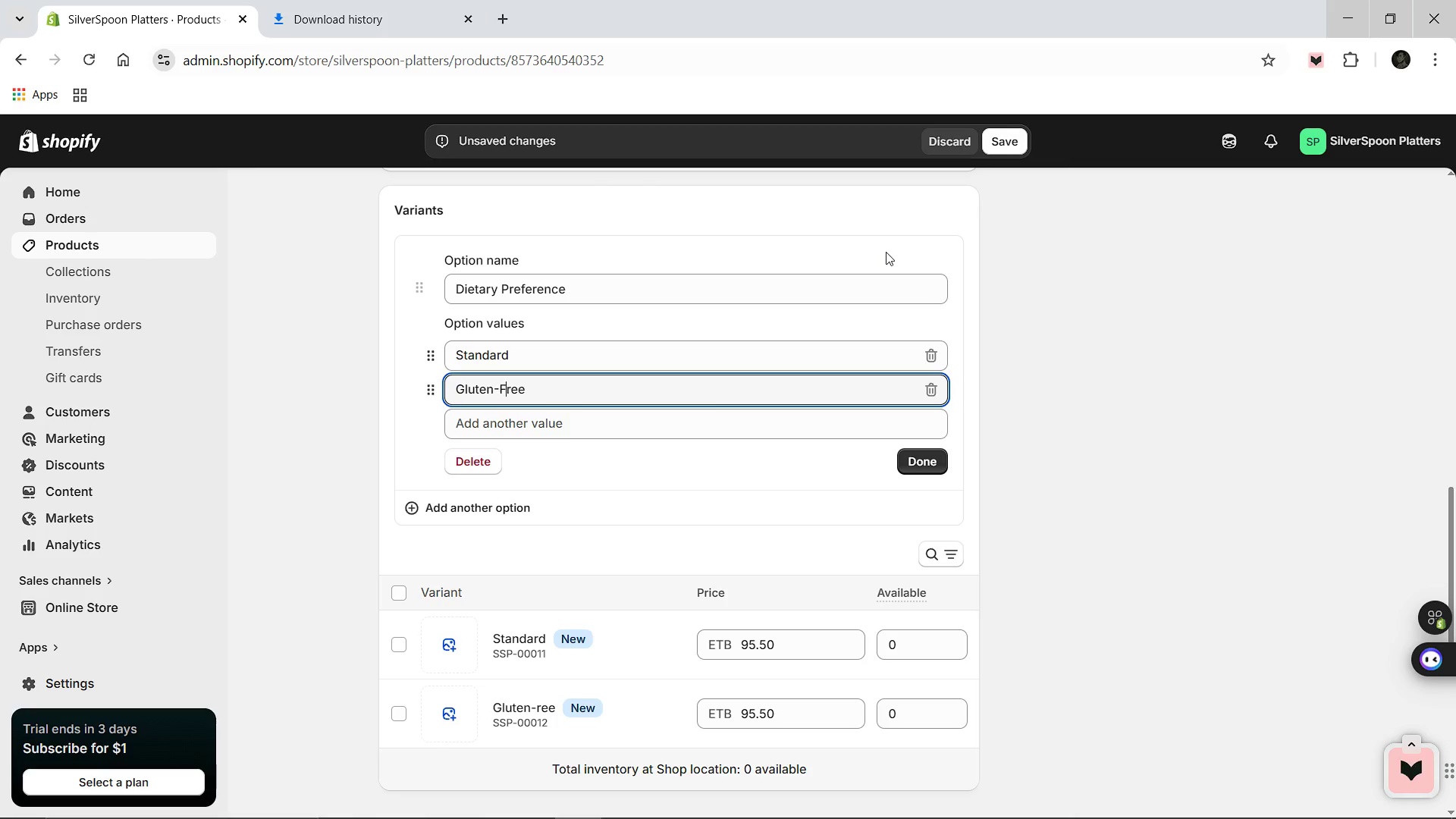 
key(Shift+F)
 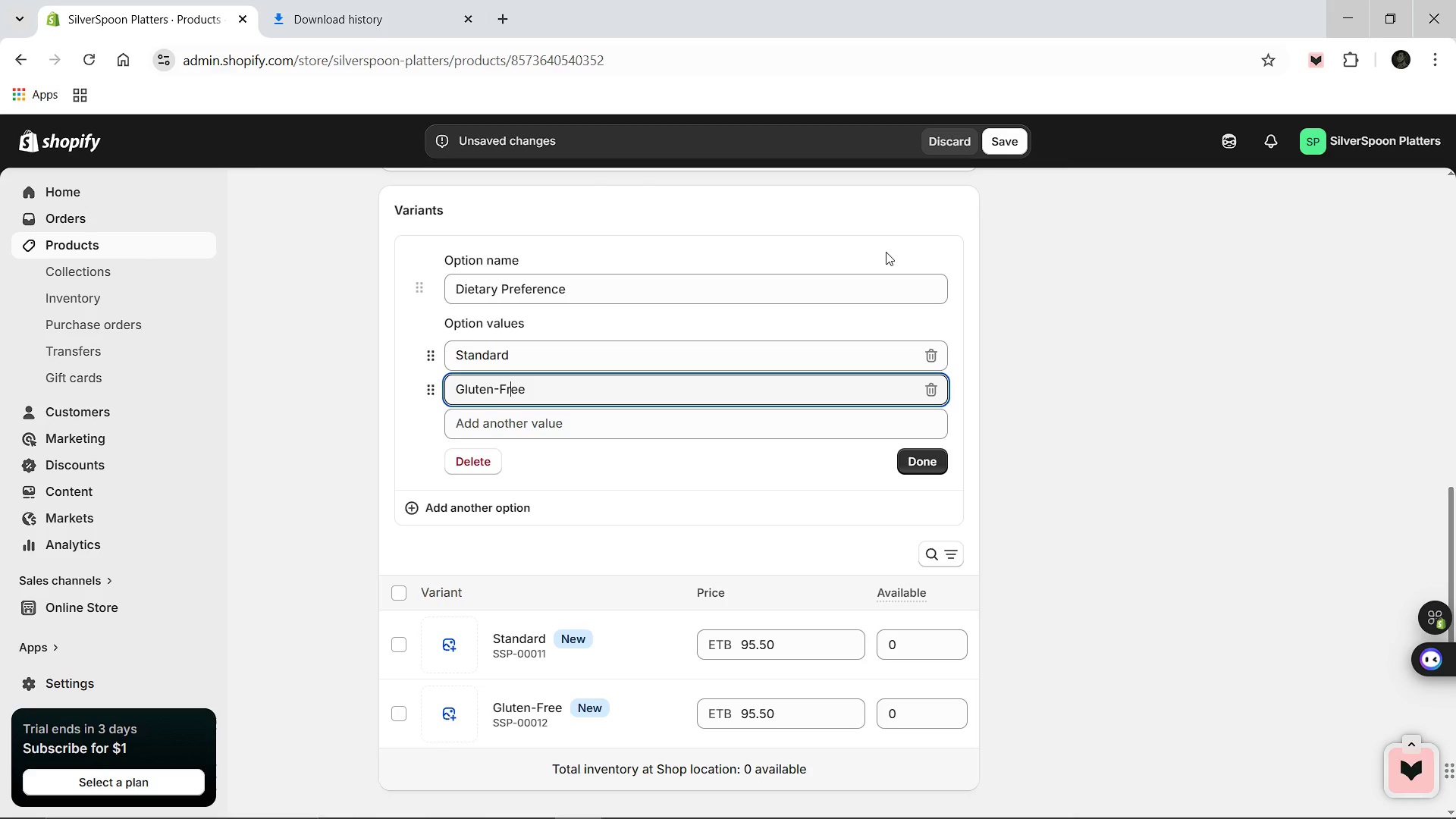 
key(ArrowRight)
 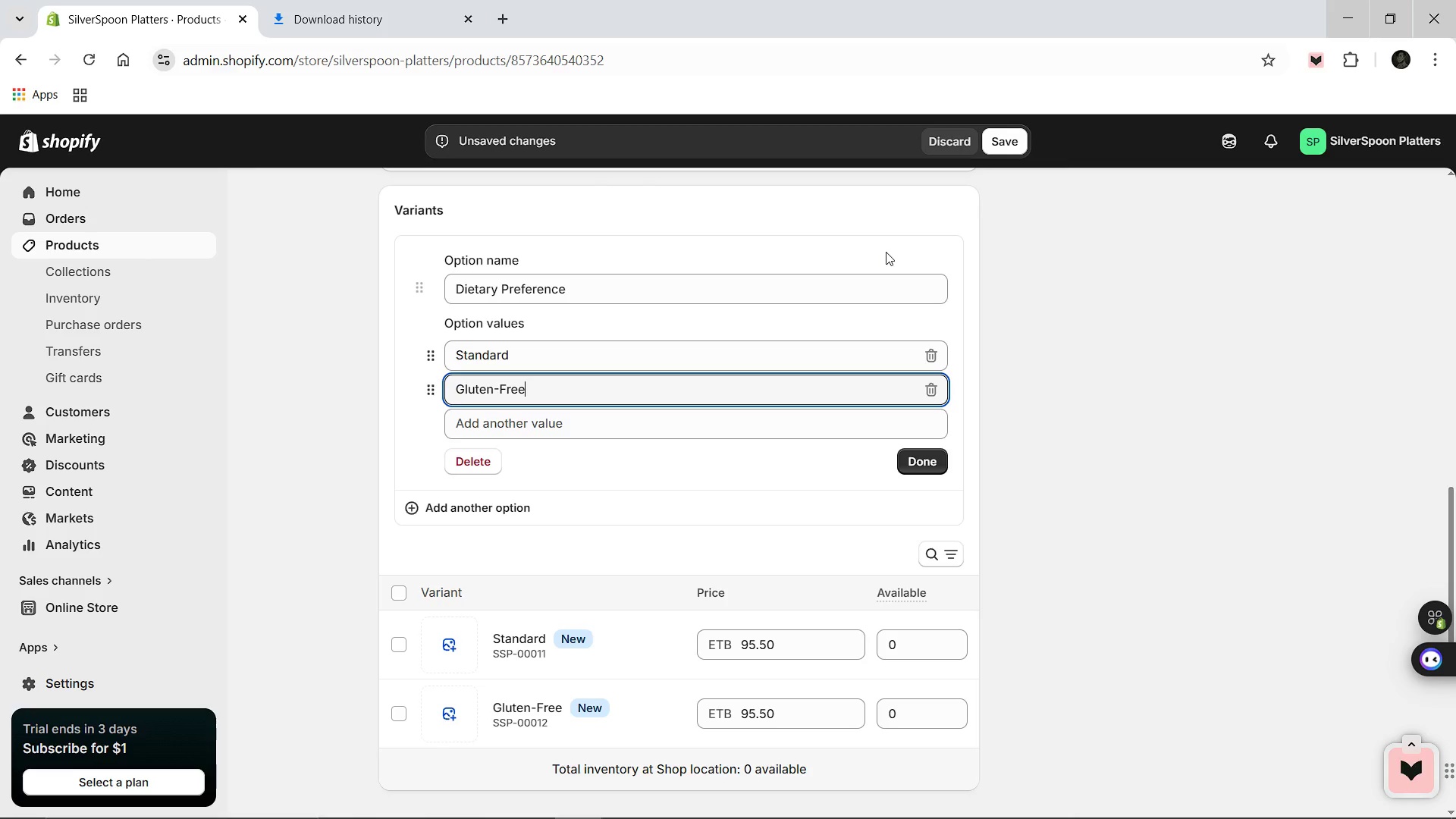 
key(ArrowRight)
 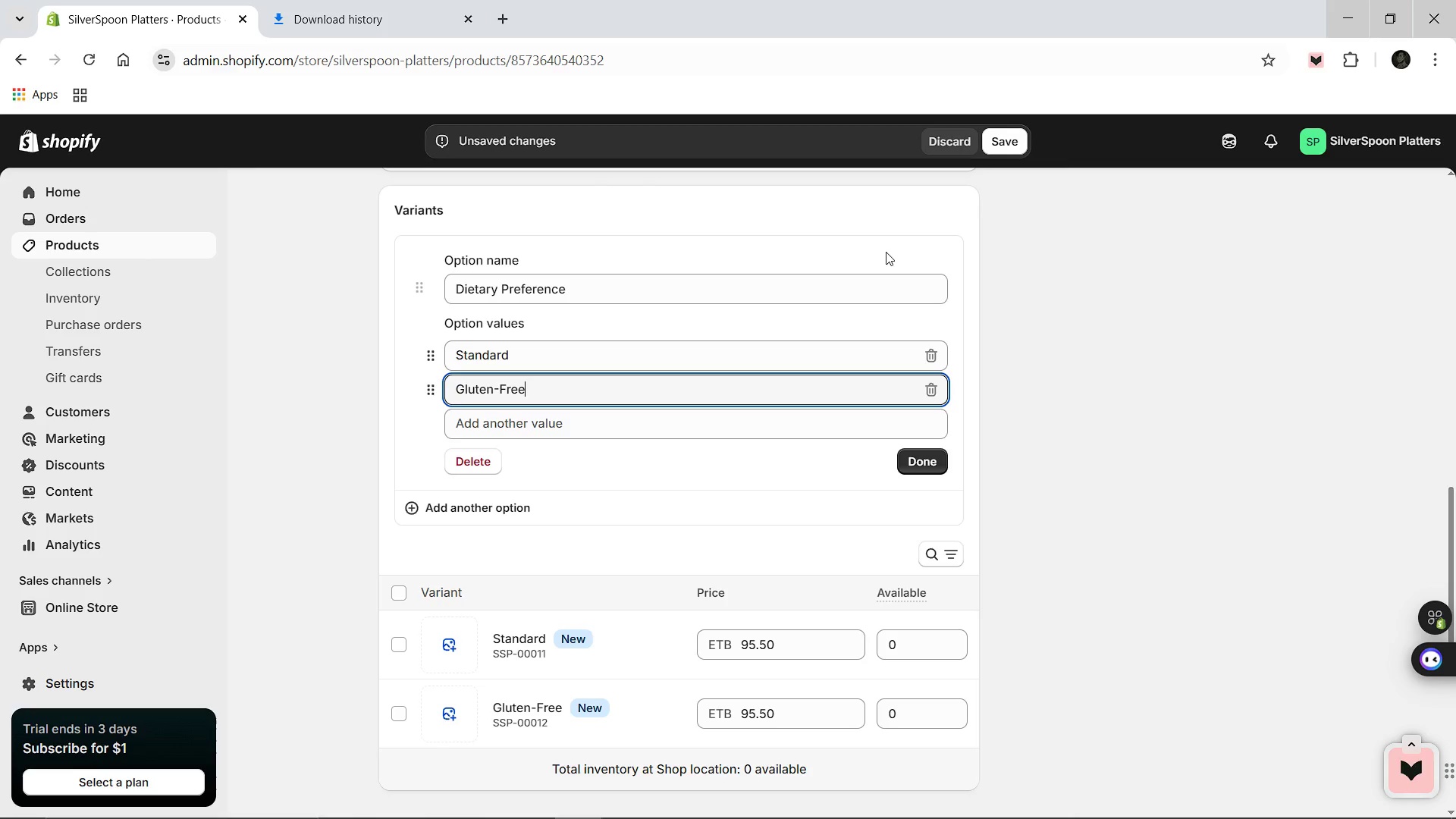 
key(ArrowRight)
 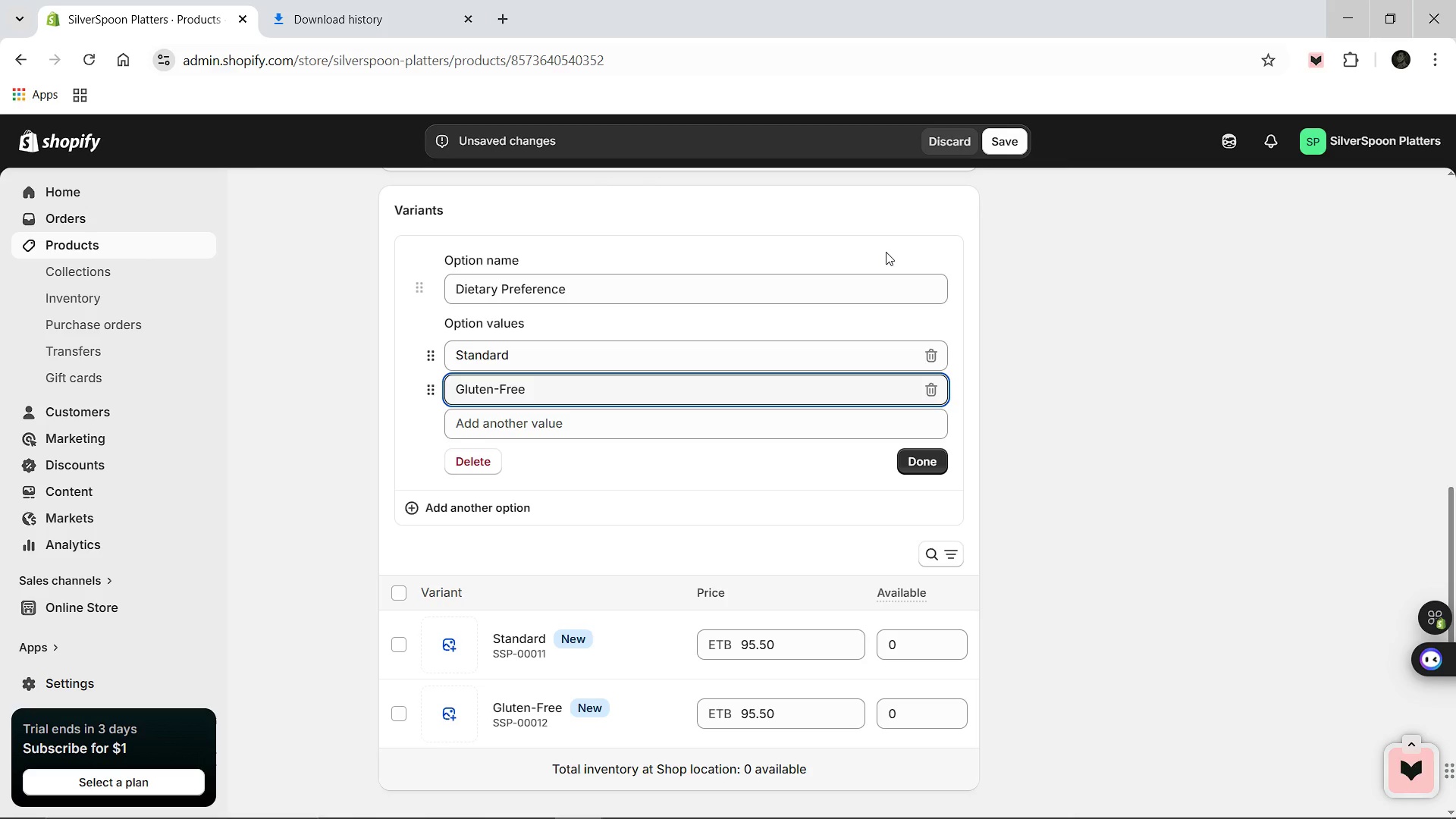 
key(Enter)
 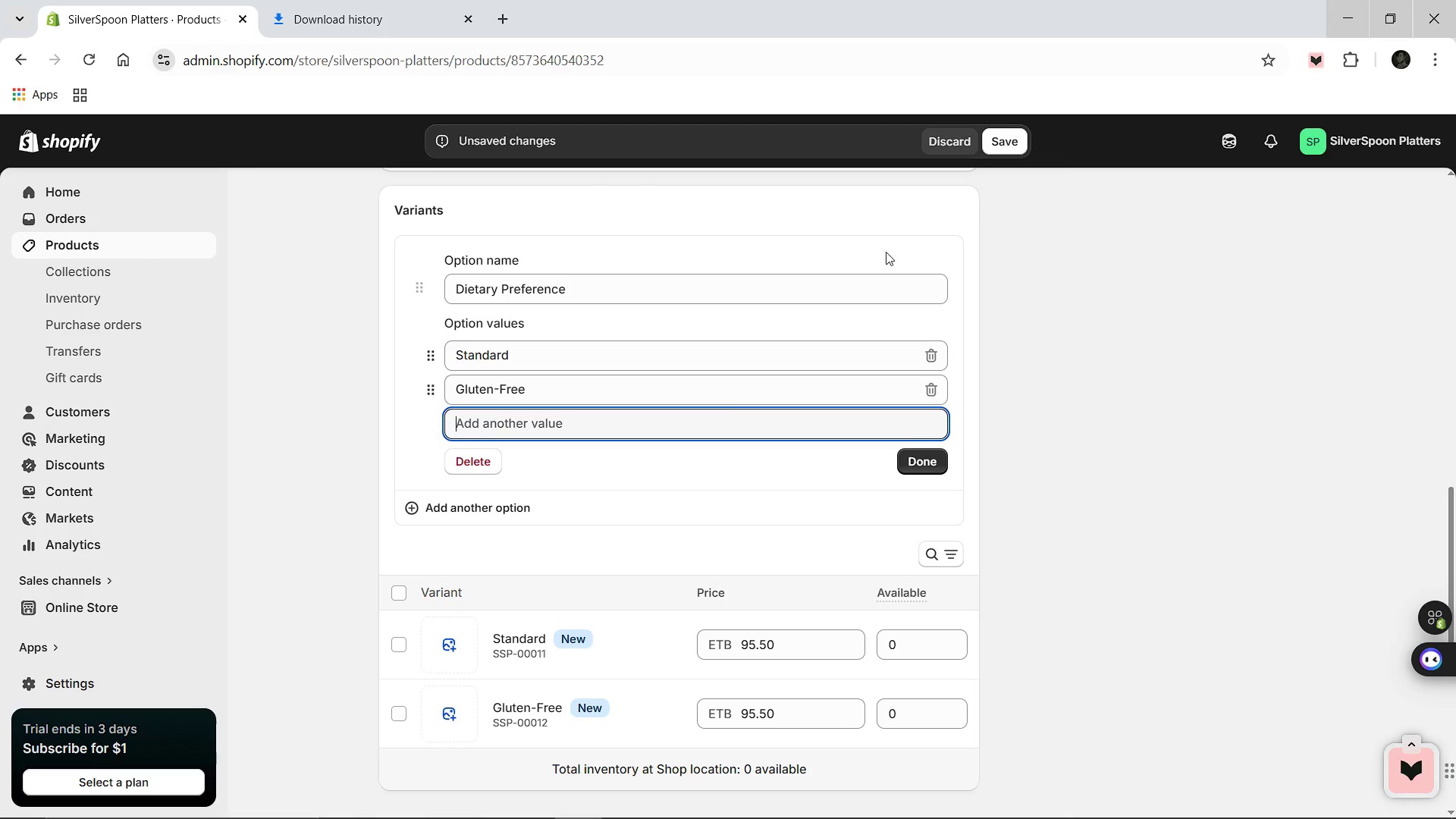 
type(Dairy-Free)
 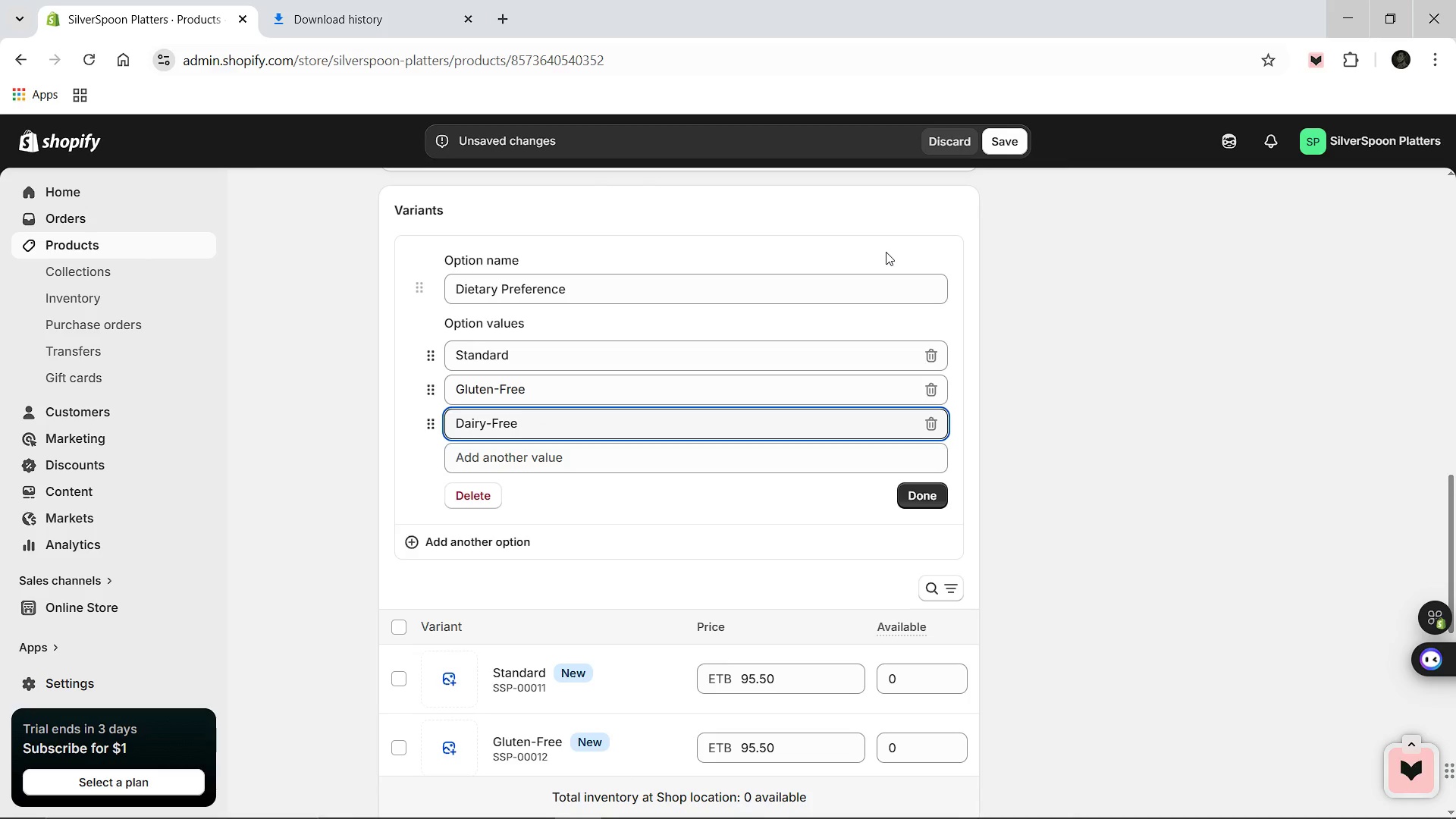 
key(Enter)
 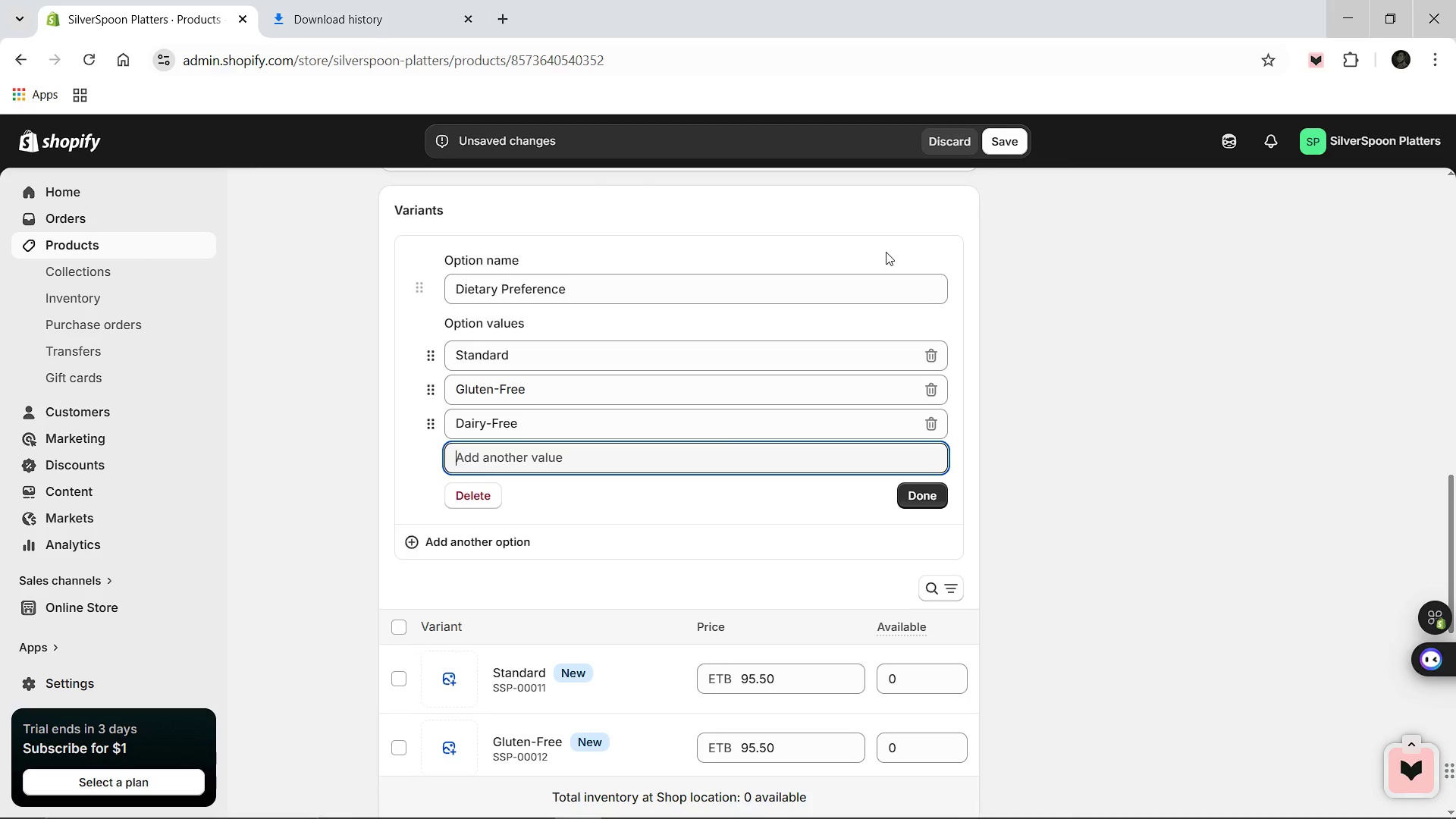 
type(Vegan)
 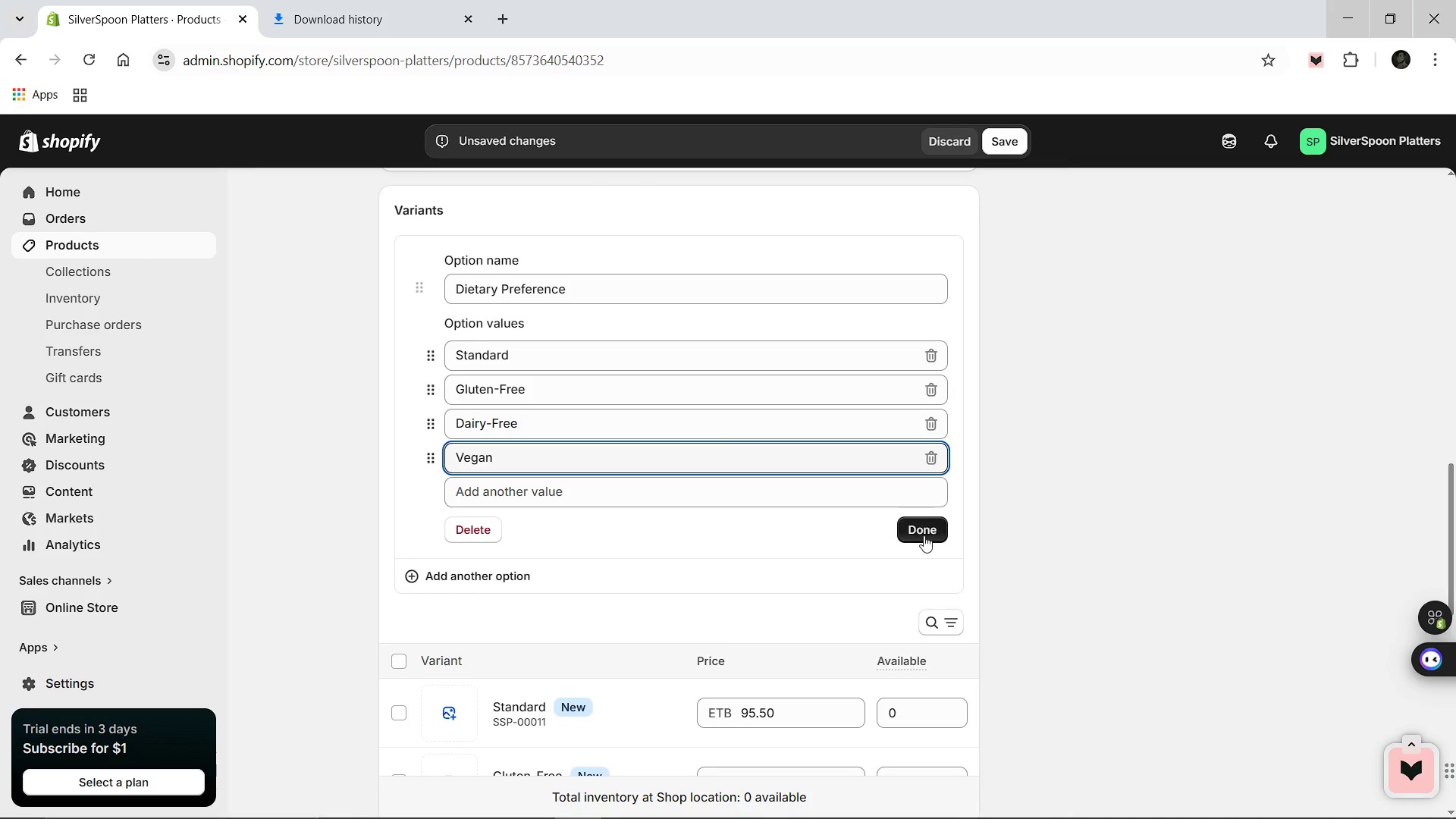 
left_click([924, 535])
 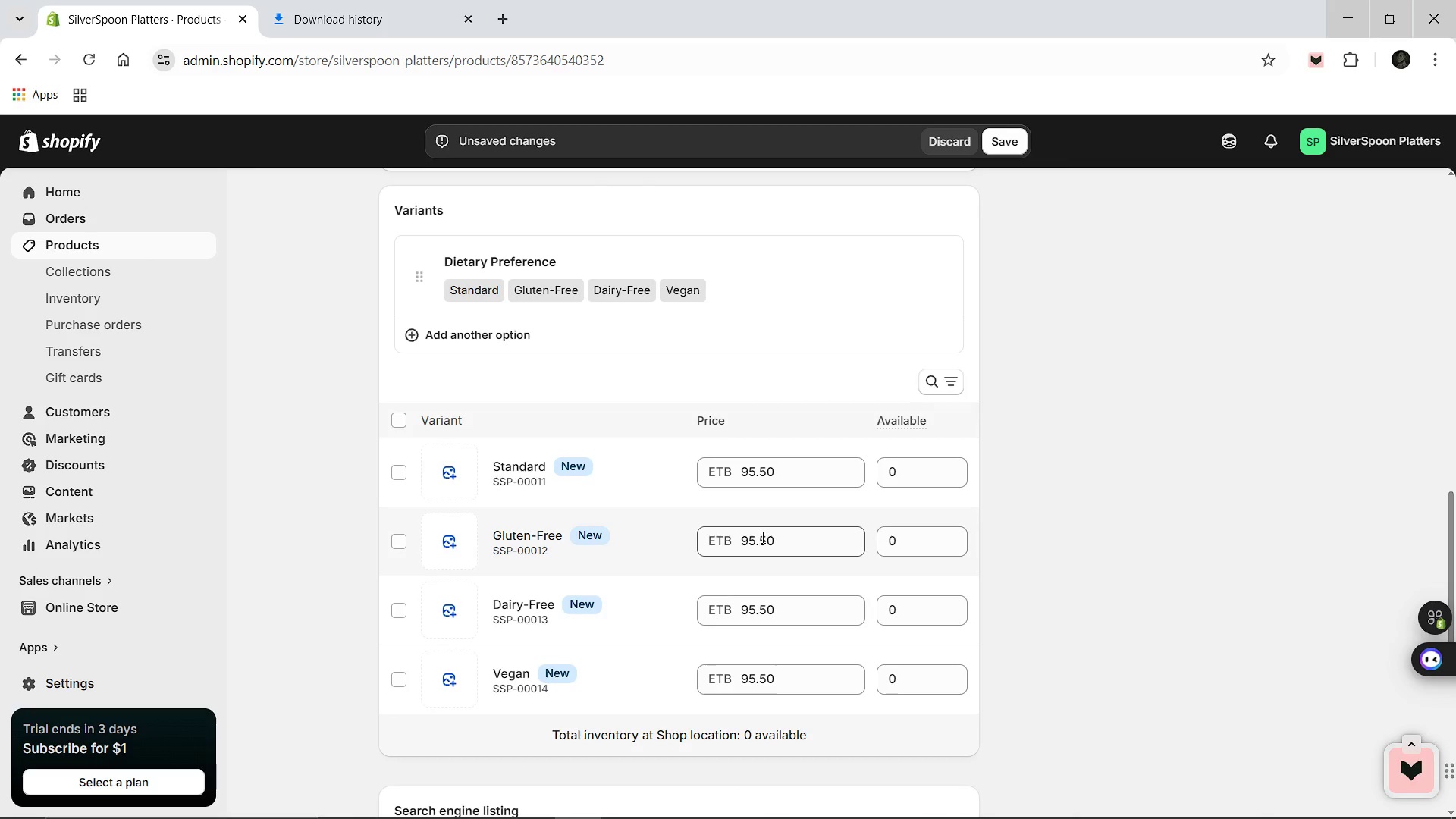 
scroll: coordinate [758, 537], scroll_direction: down, amount: 1.0
 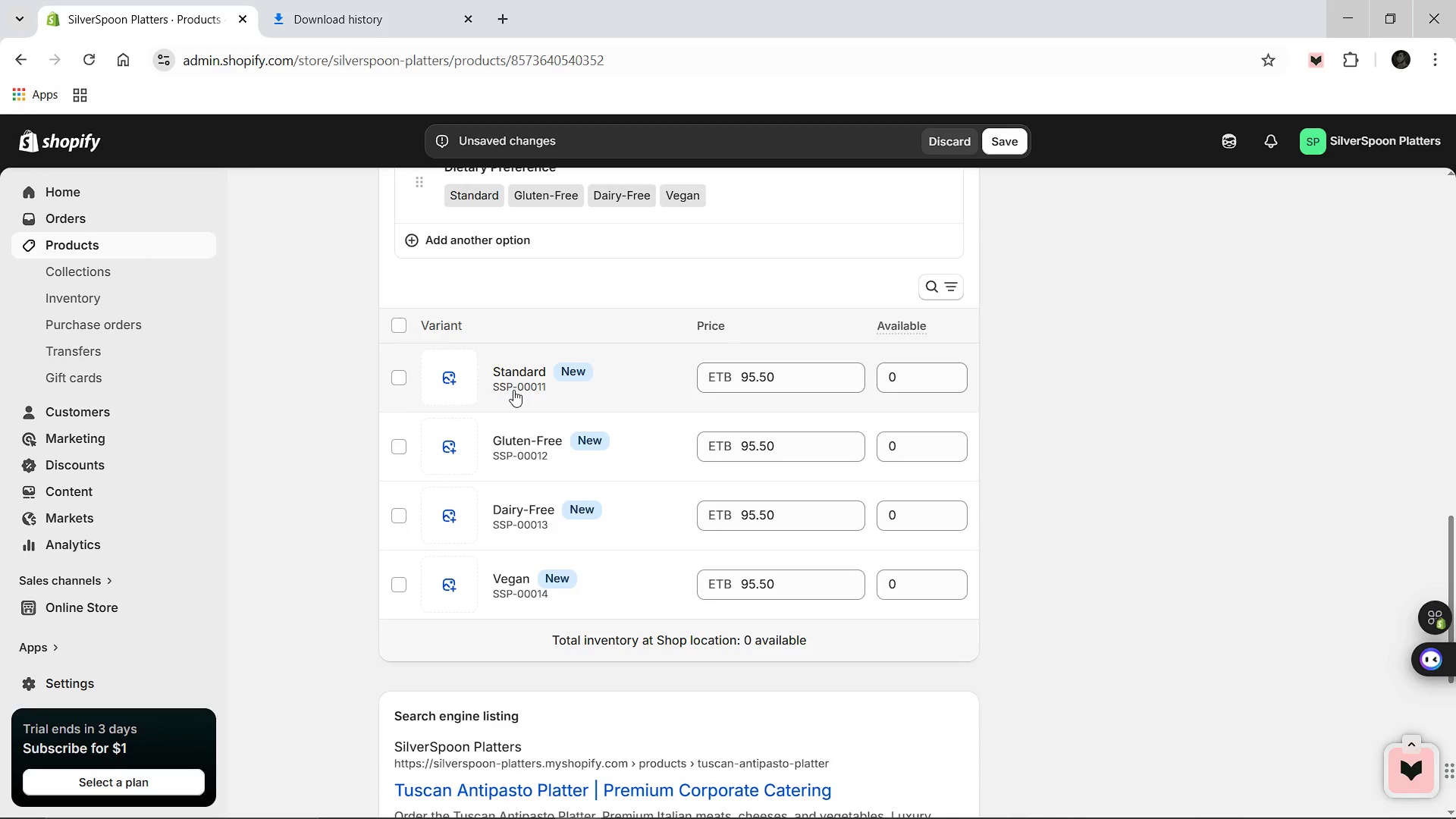 
left_click([513, 390])
 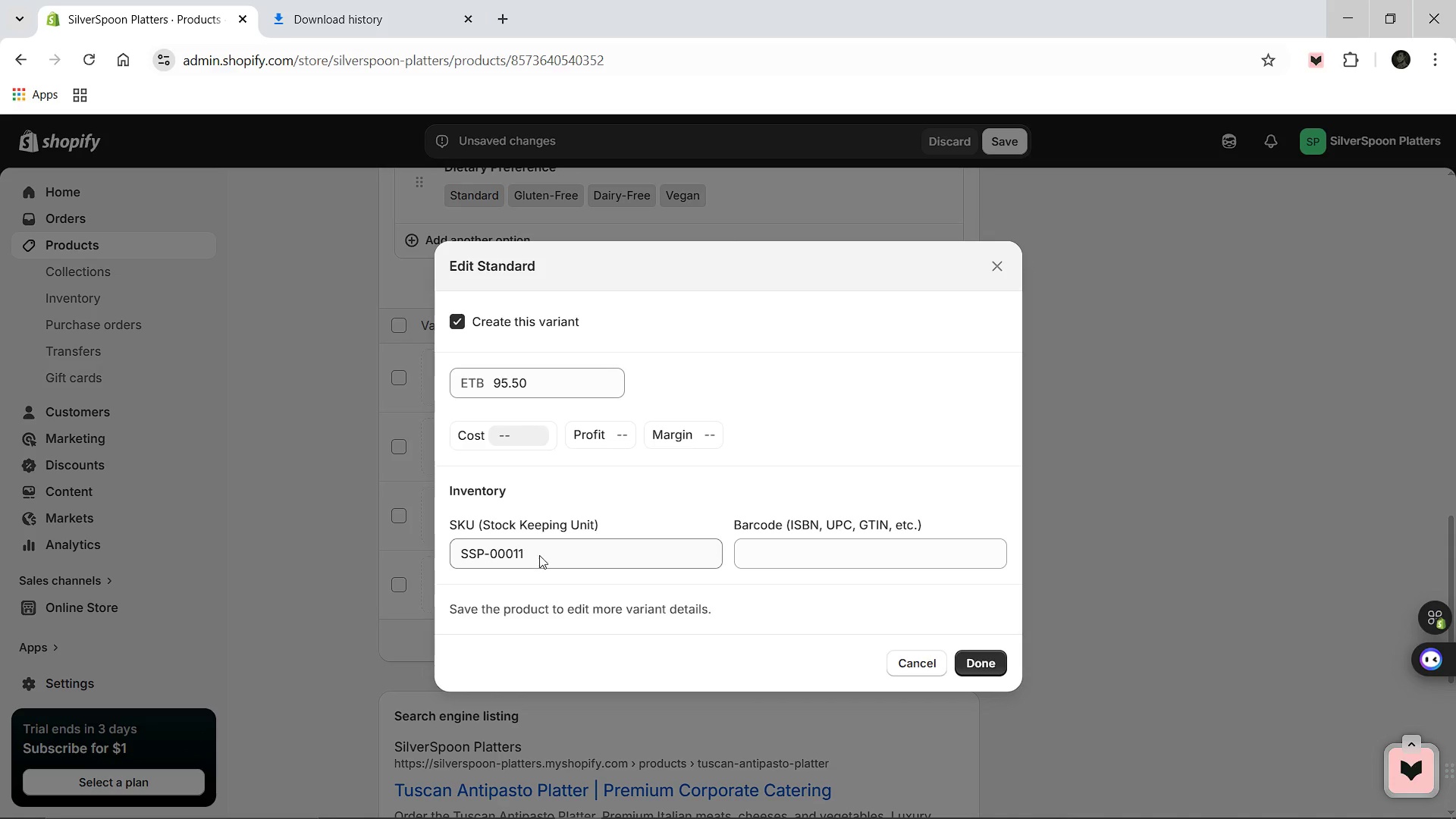 
left_click([540, 556])
 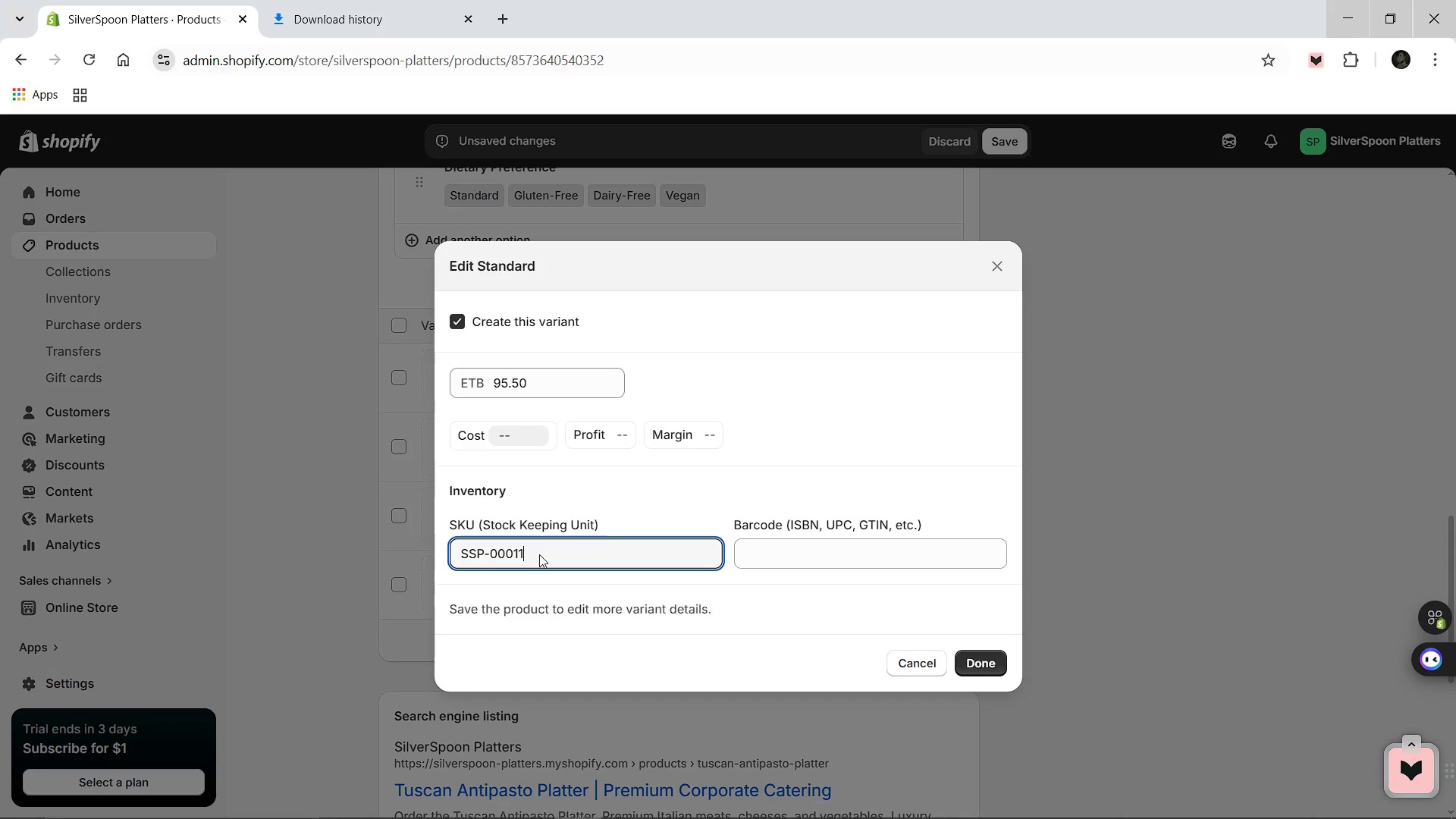 
key(Backspace)
 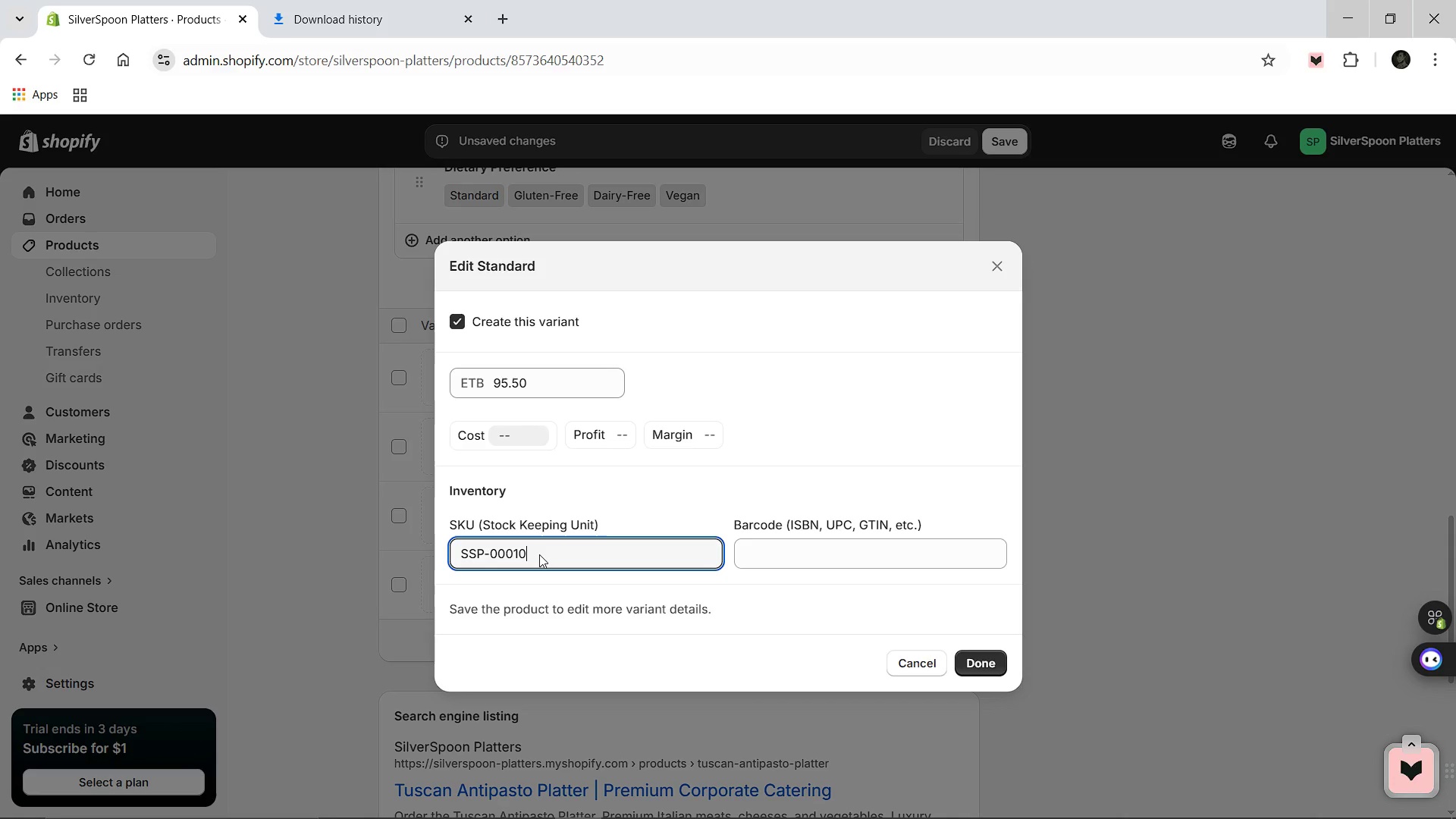 
key(0)
 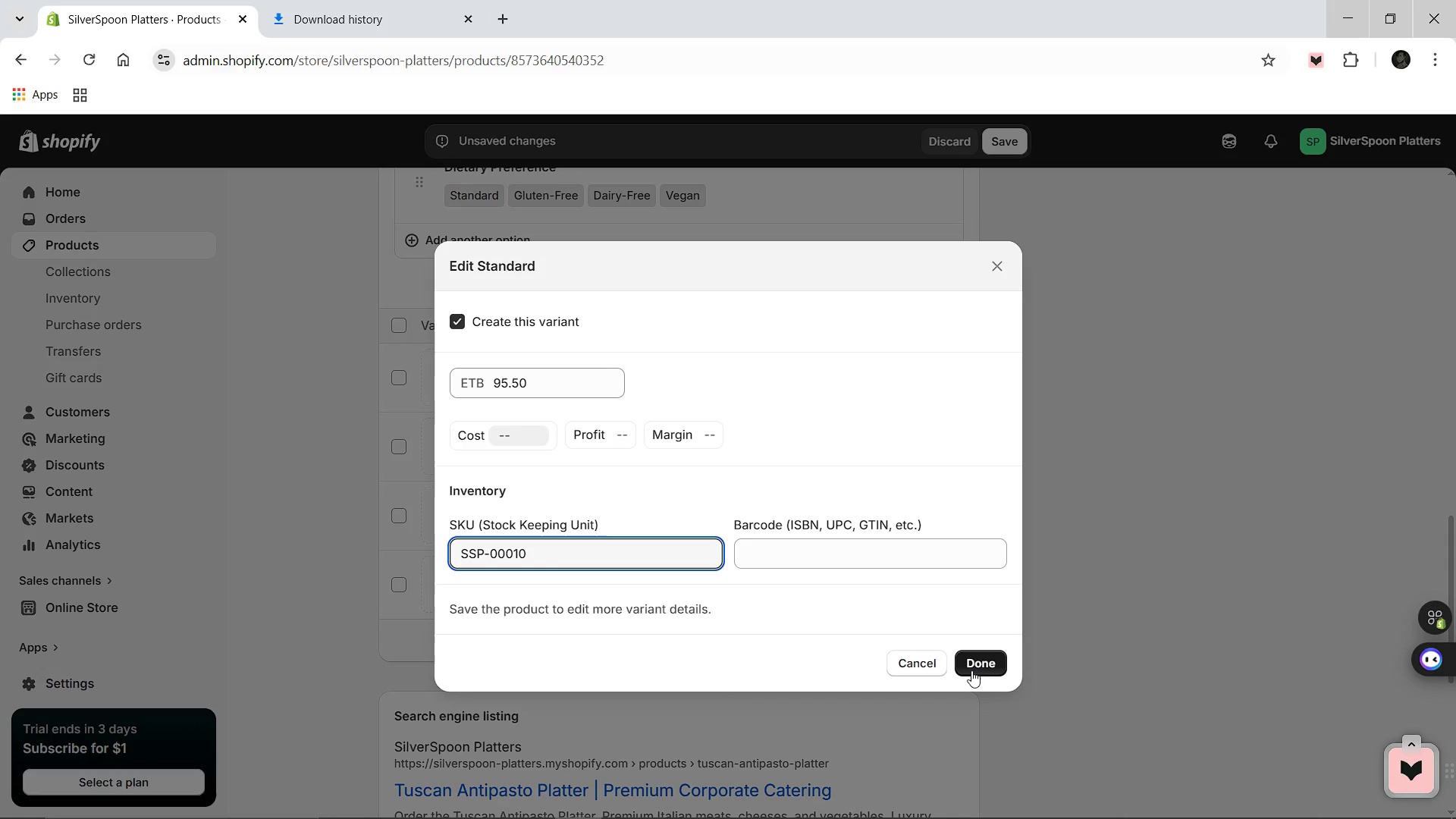 
left_click([971, 670])
 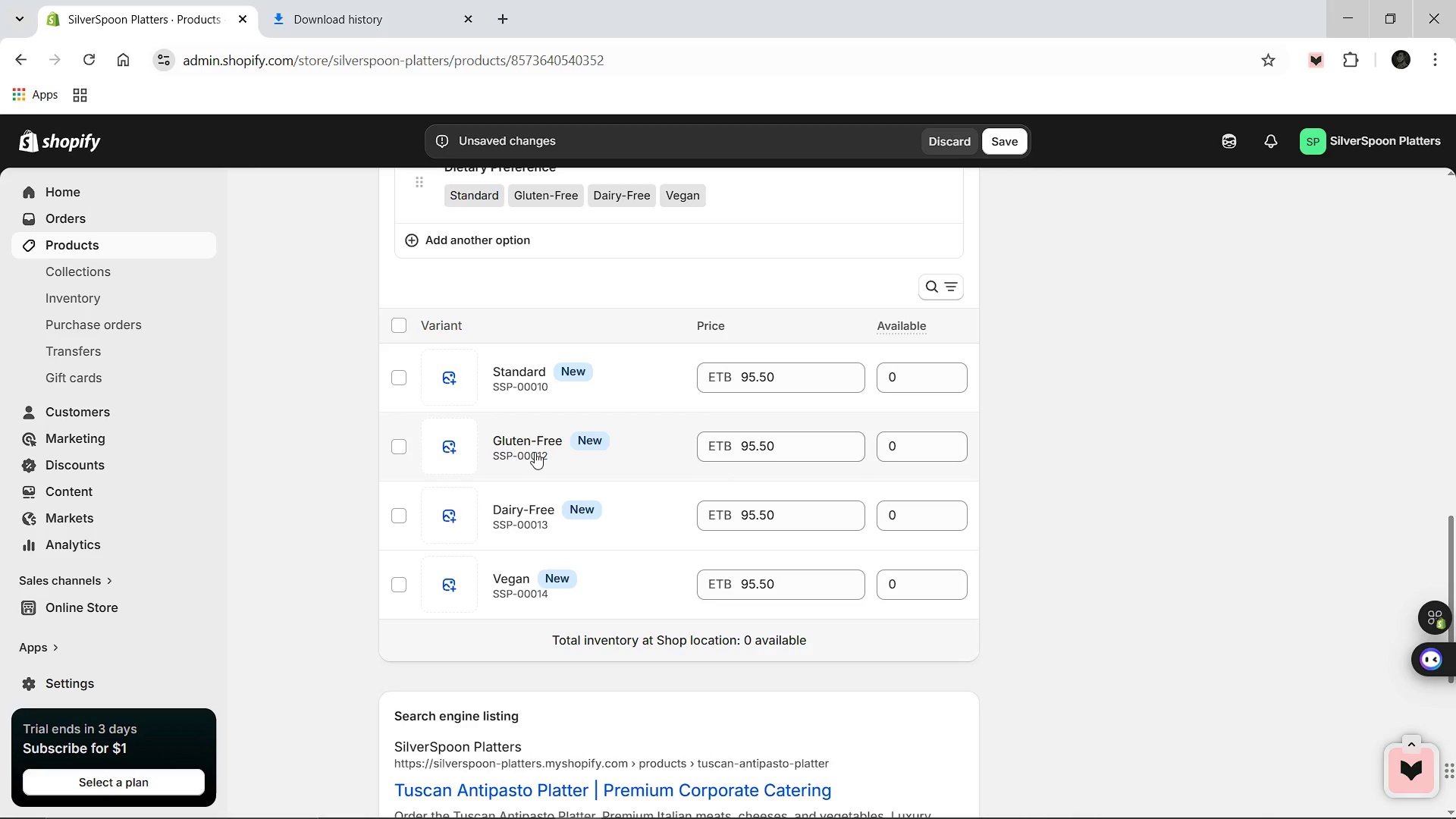 
left_click([535, 452])
 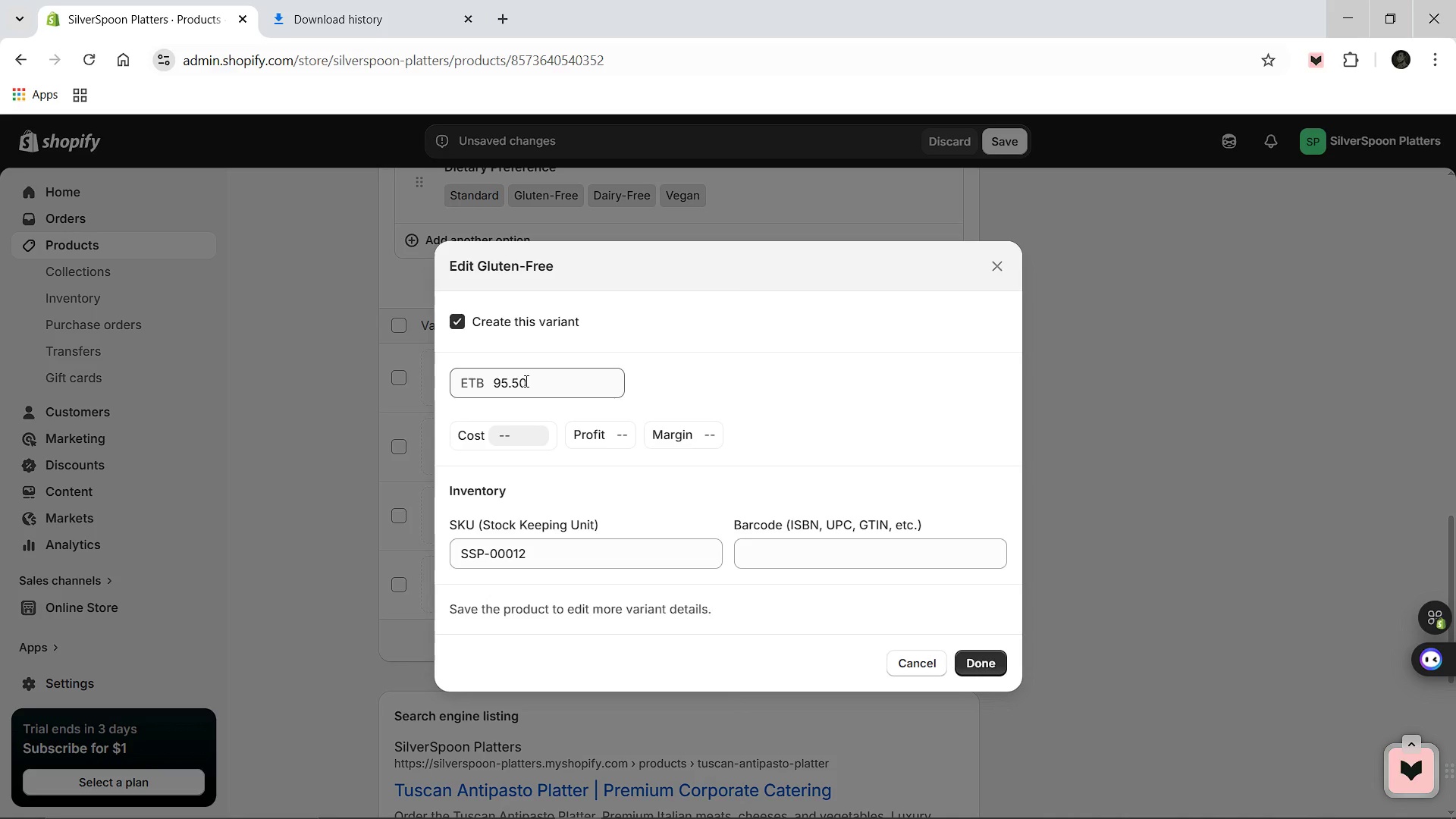 
left_click([525, 381])
 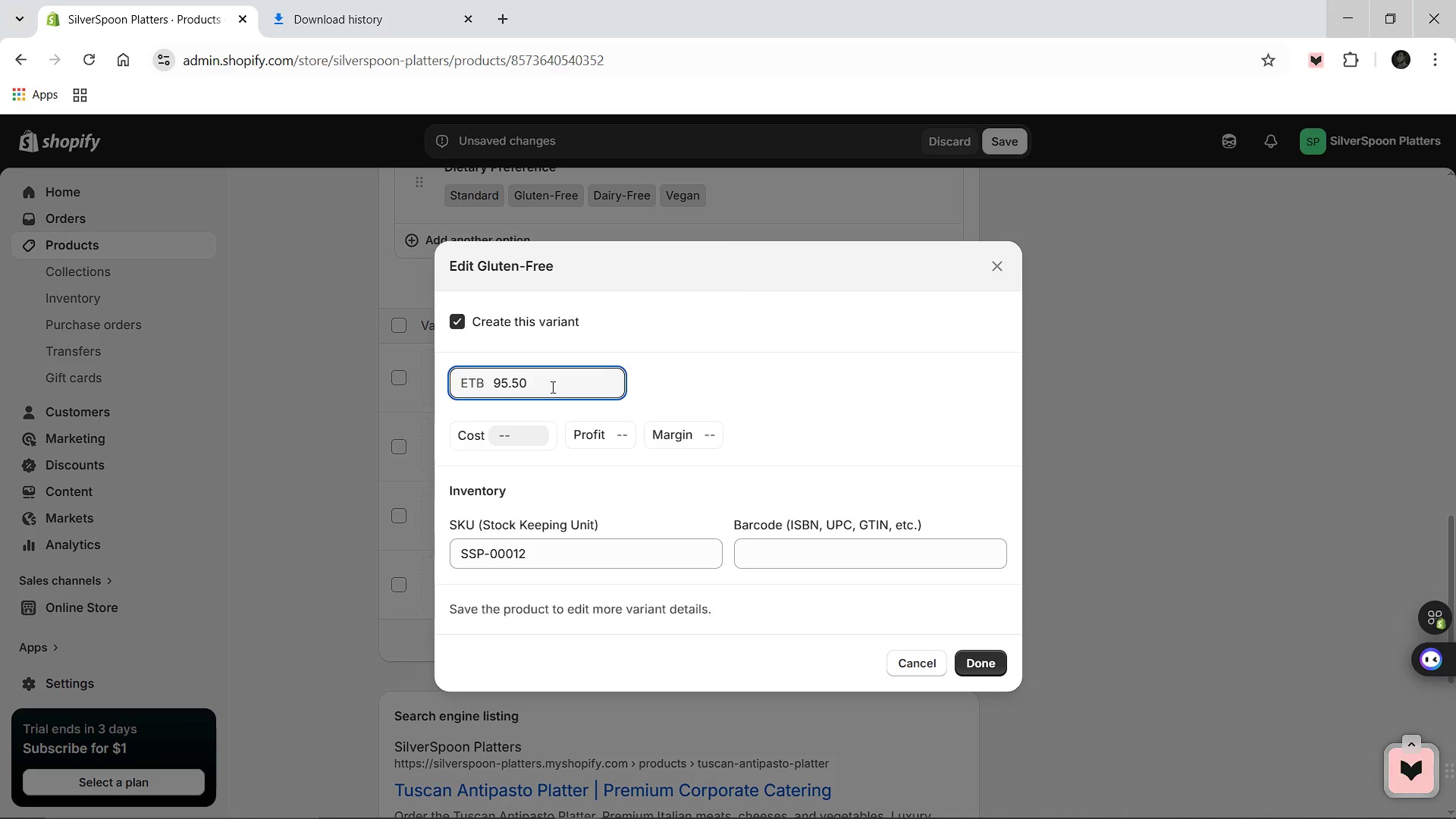 
key(ArrowLeft)
 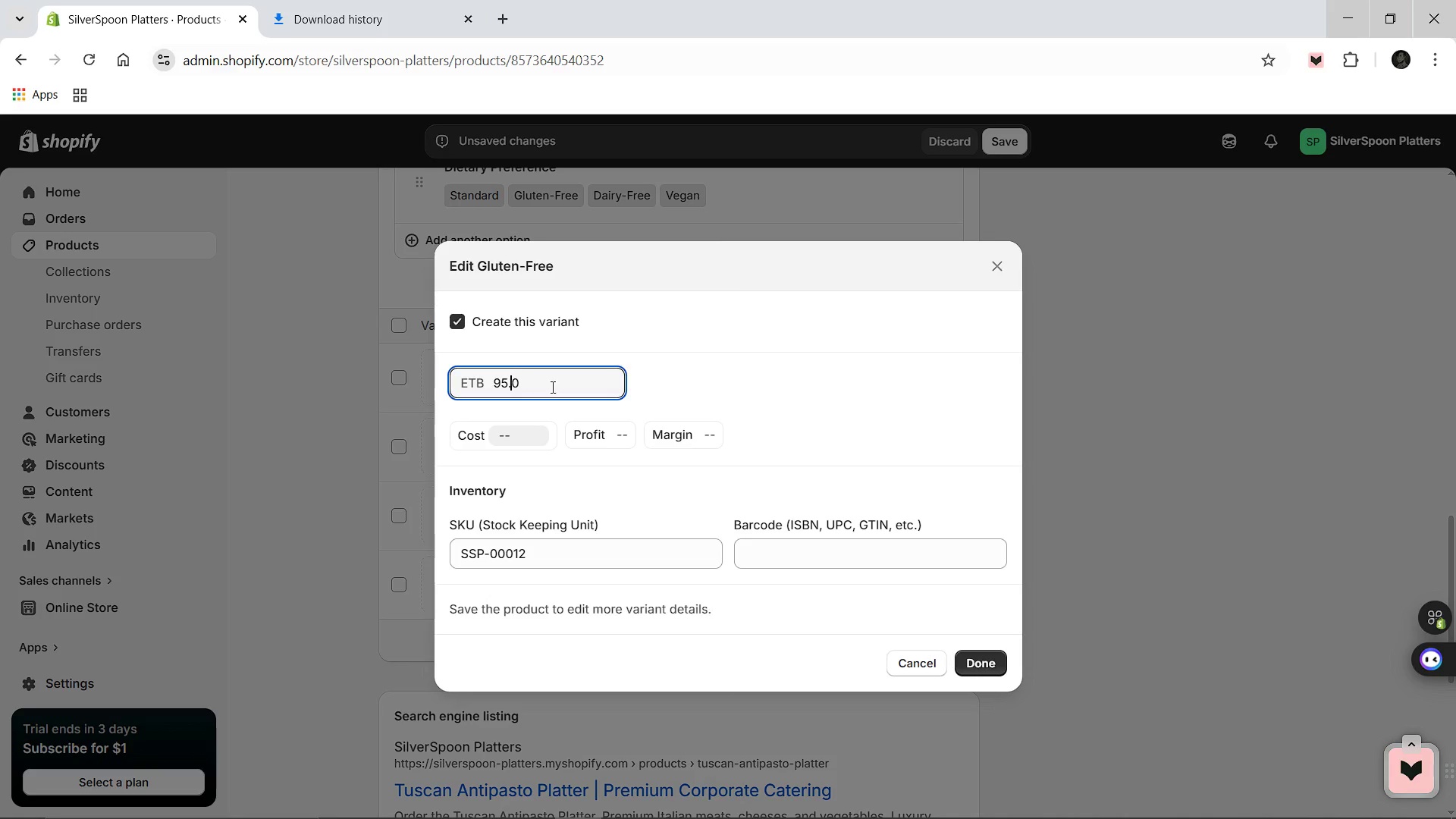 
key(Backspace)
 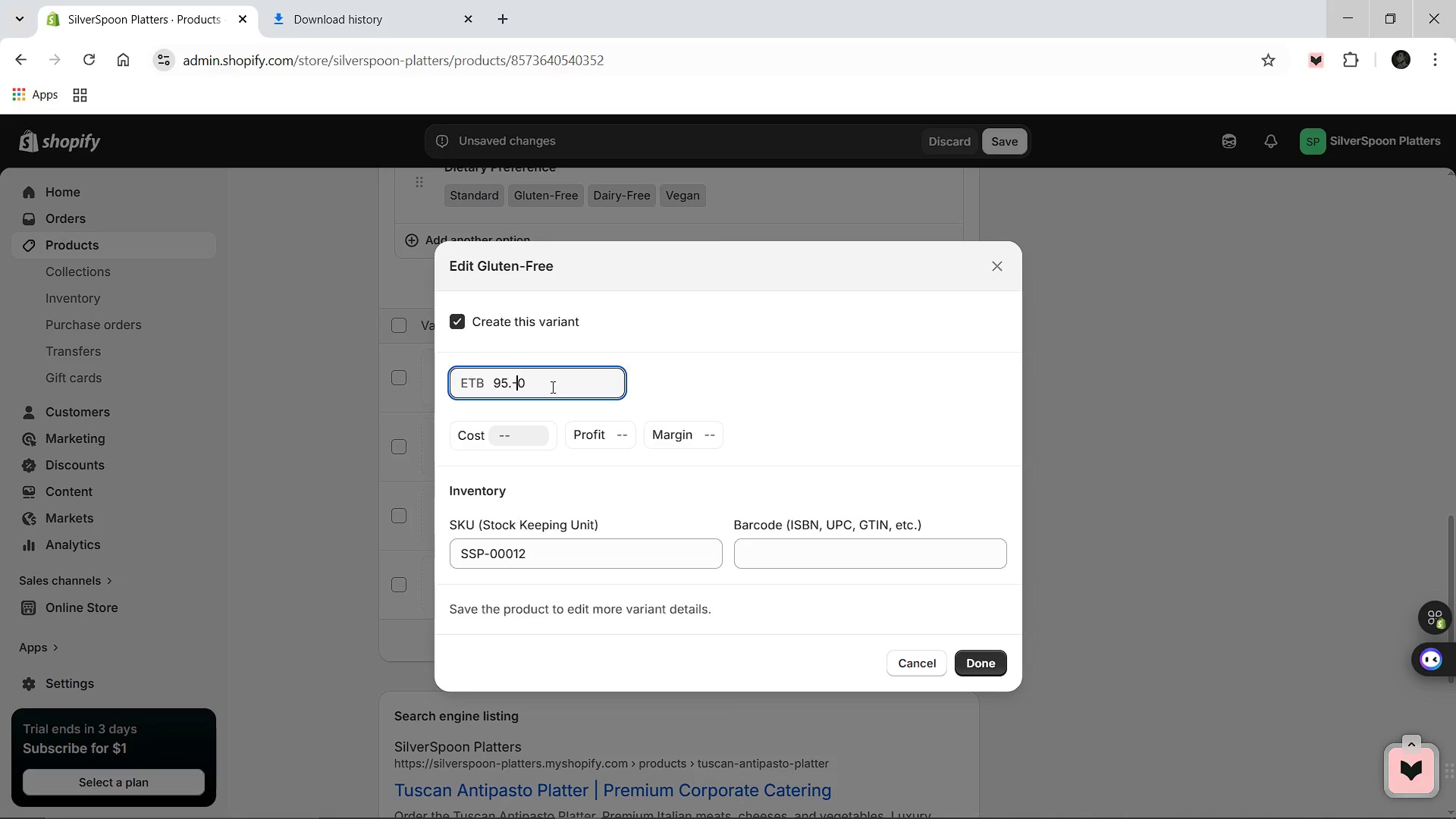 
key(Minus)
 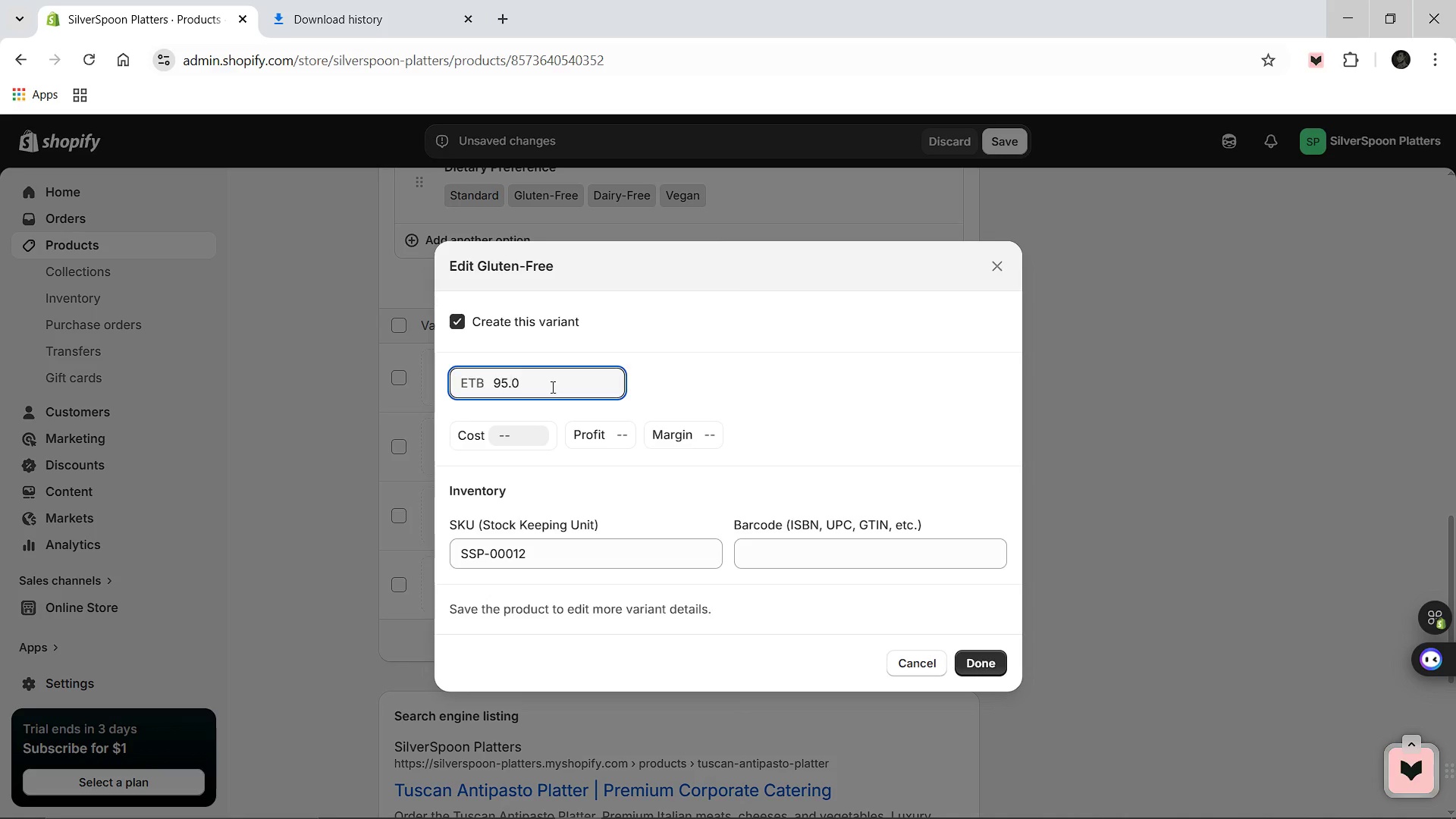 
key(Backspace)
 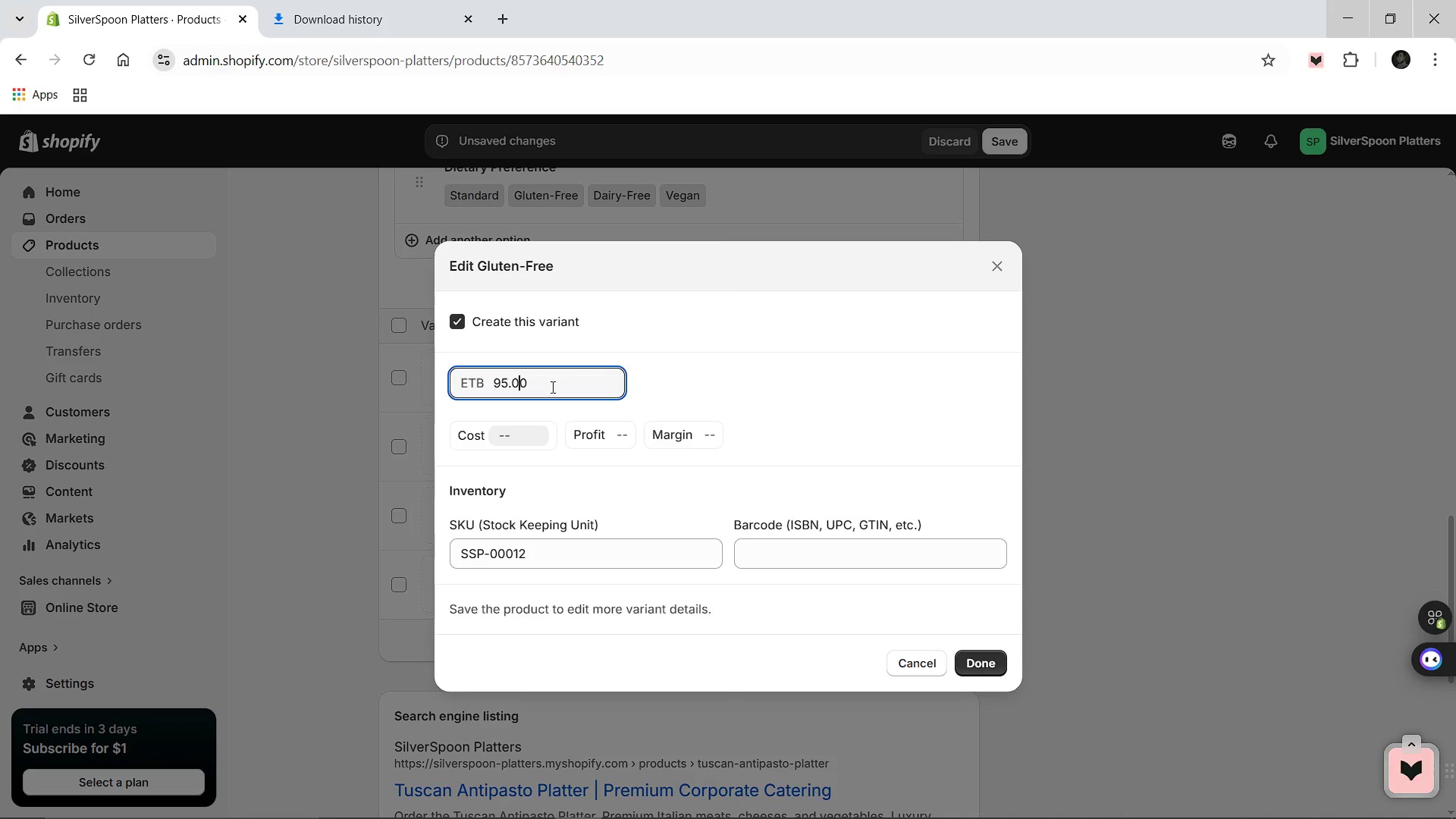 
key(0)
 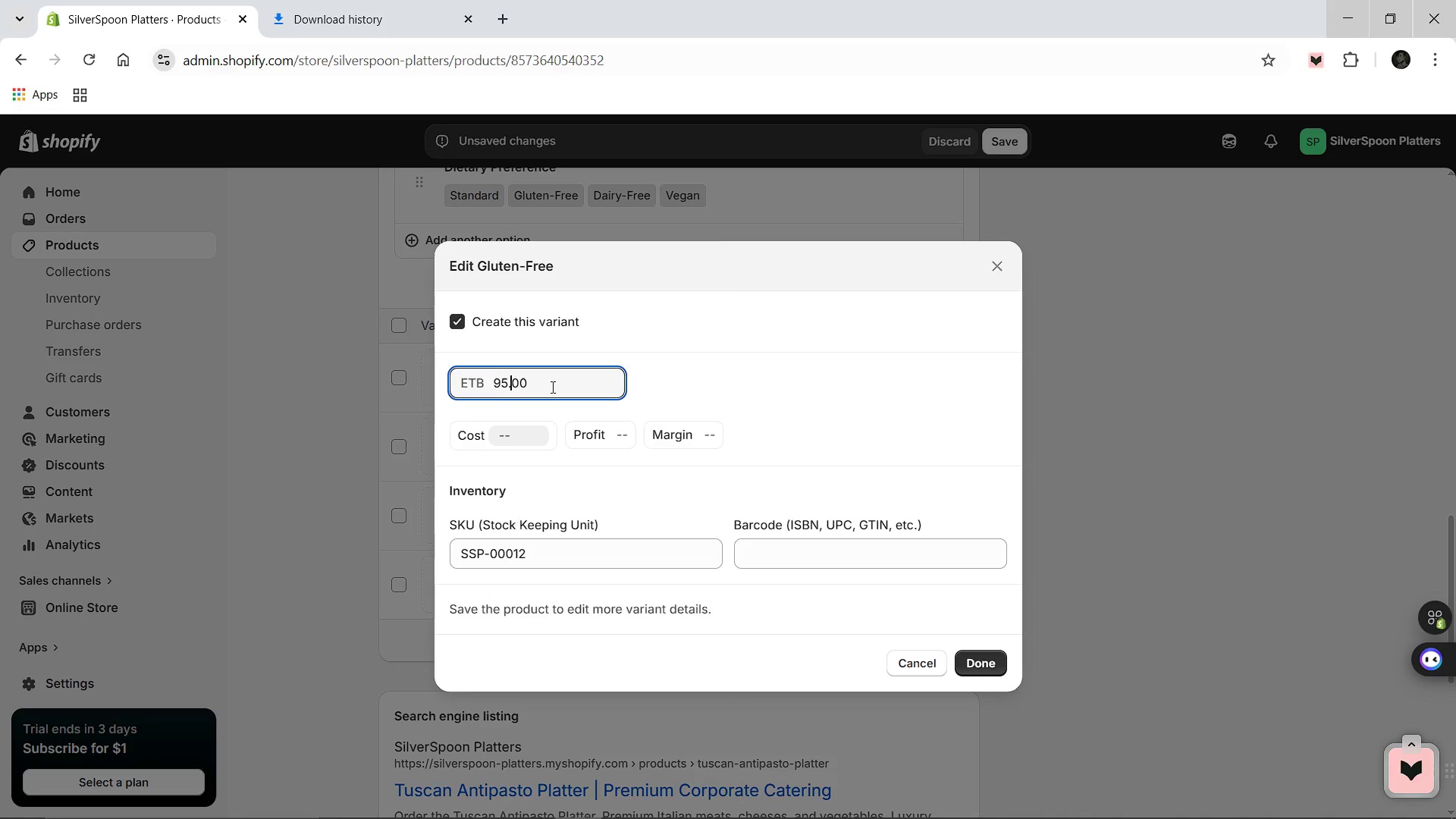 
key(ArrowLeft)
 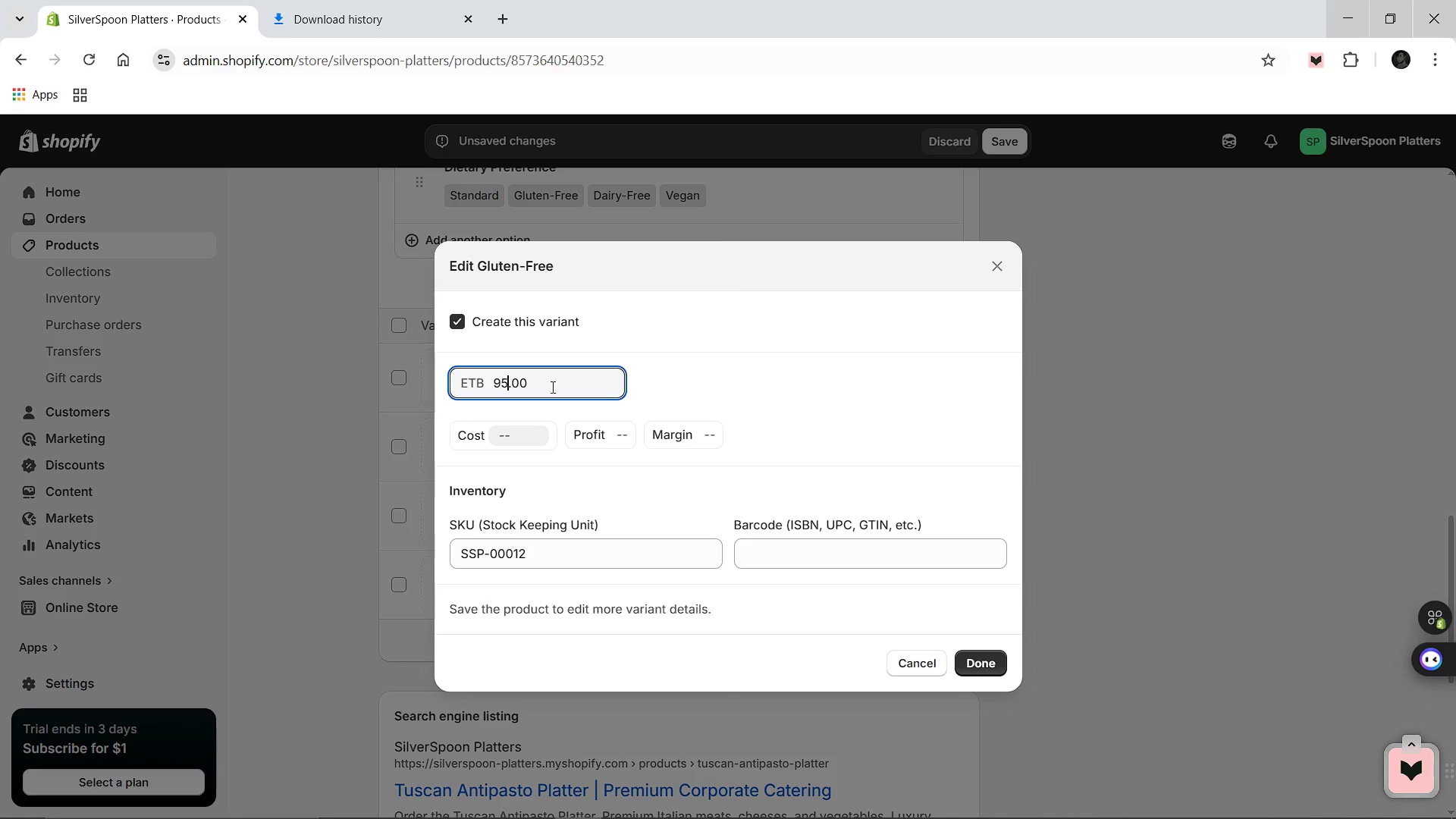 
key(ArrowLeft)
 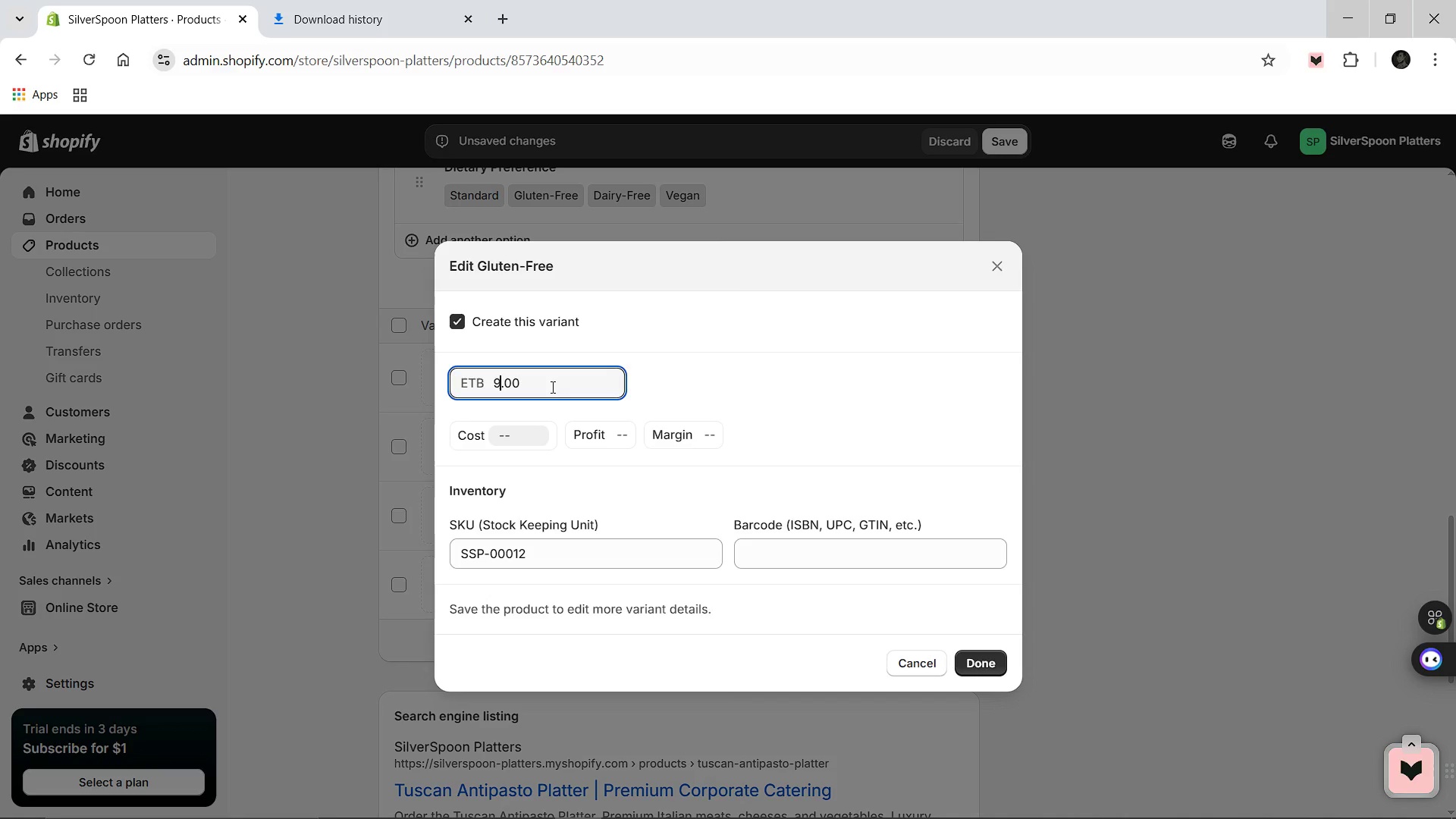 
key(Backspace)
 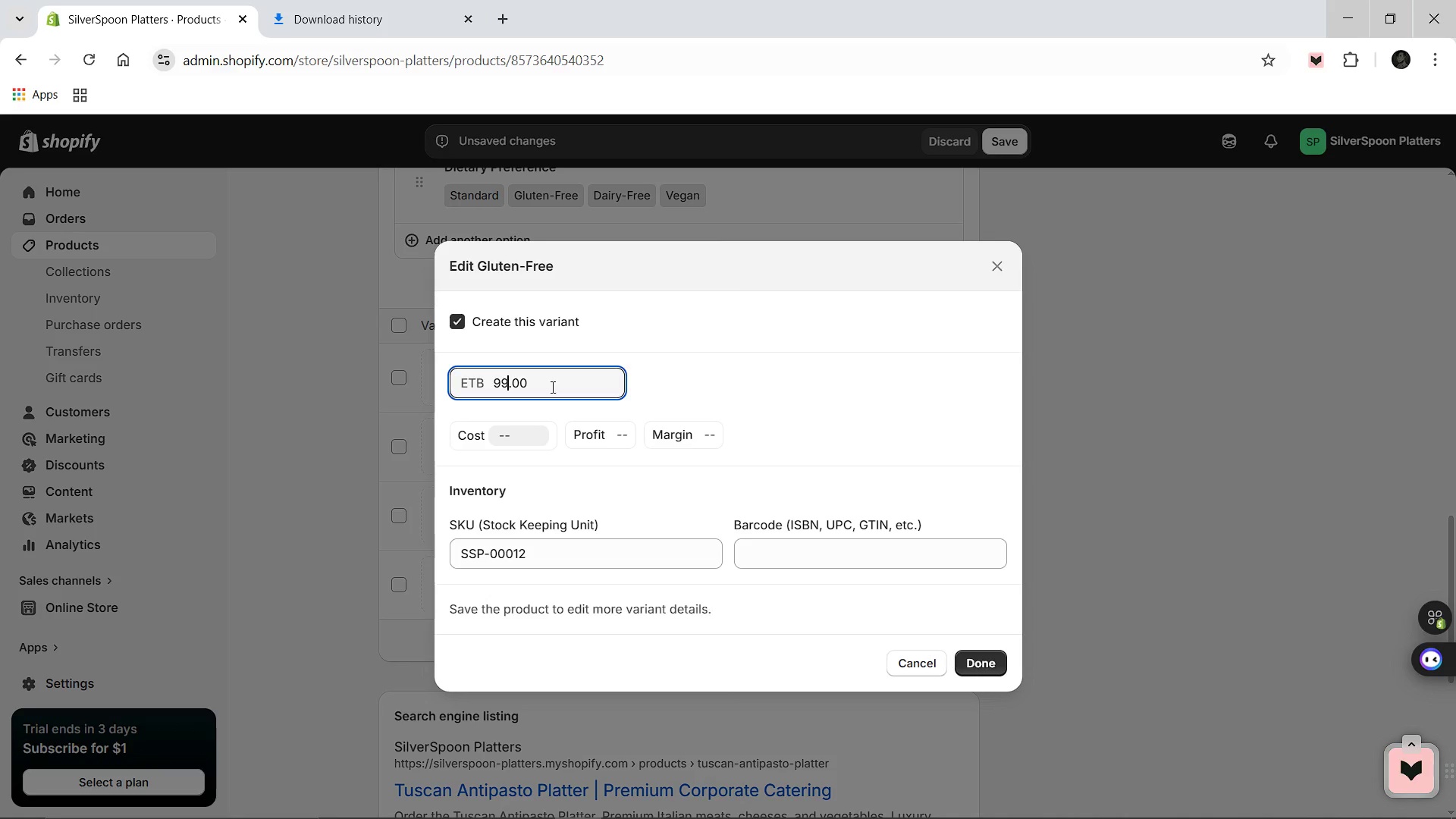 
key(9)
 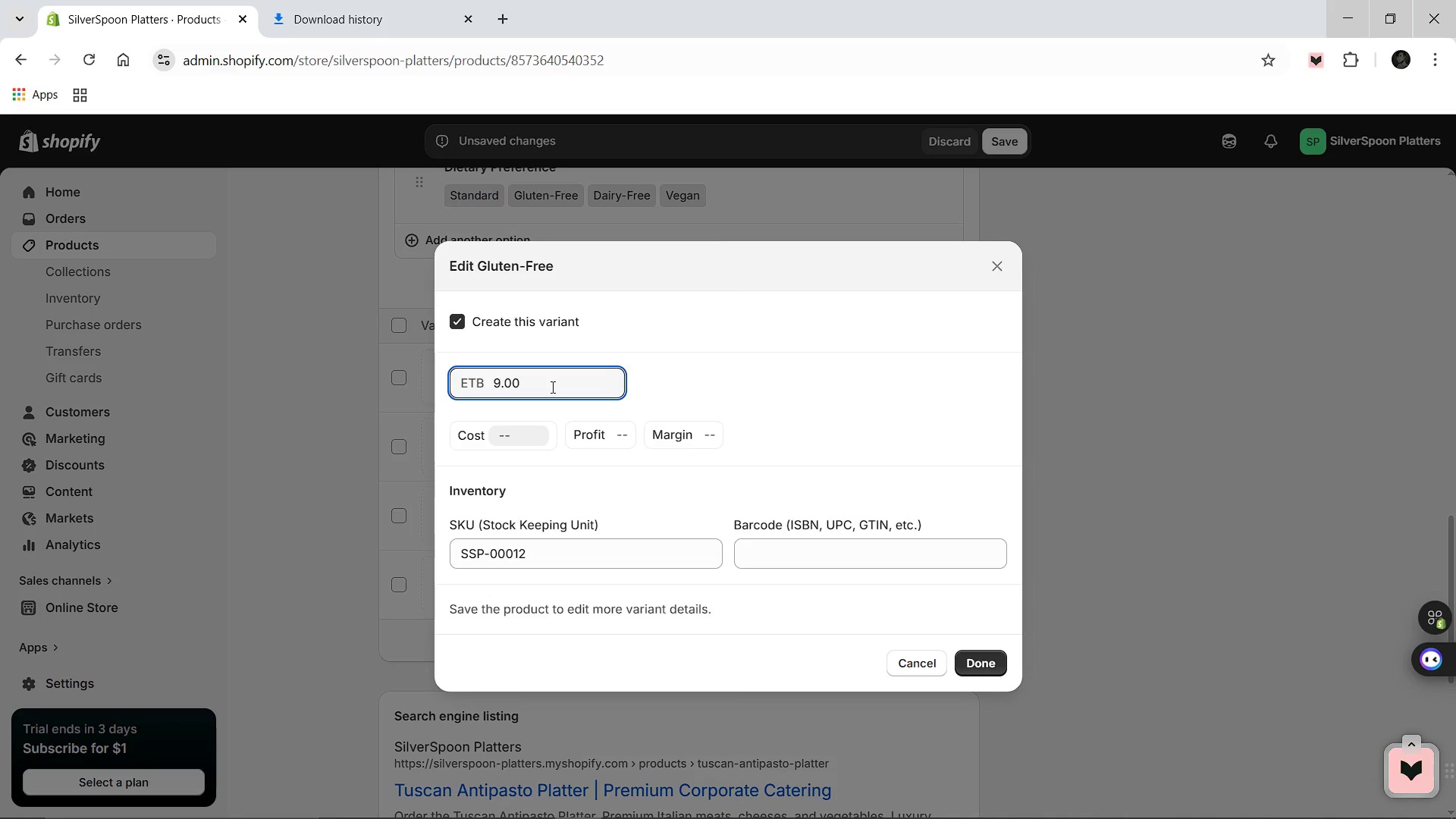 
key(Backspace)
 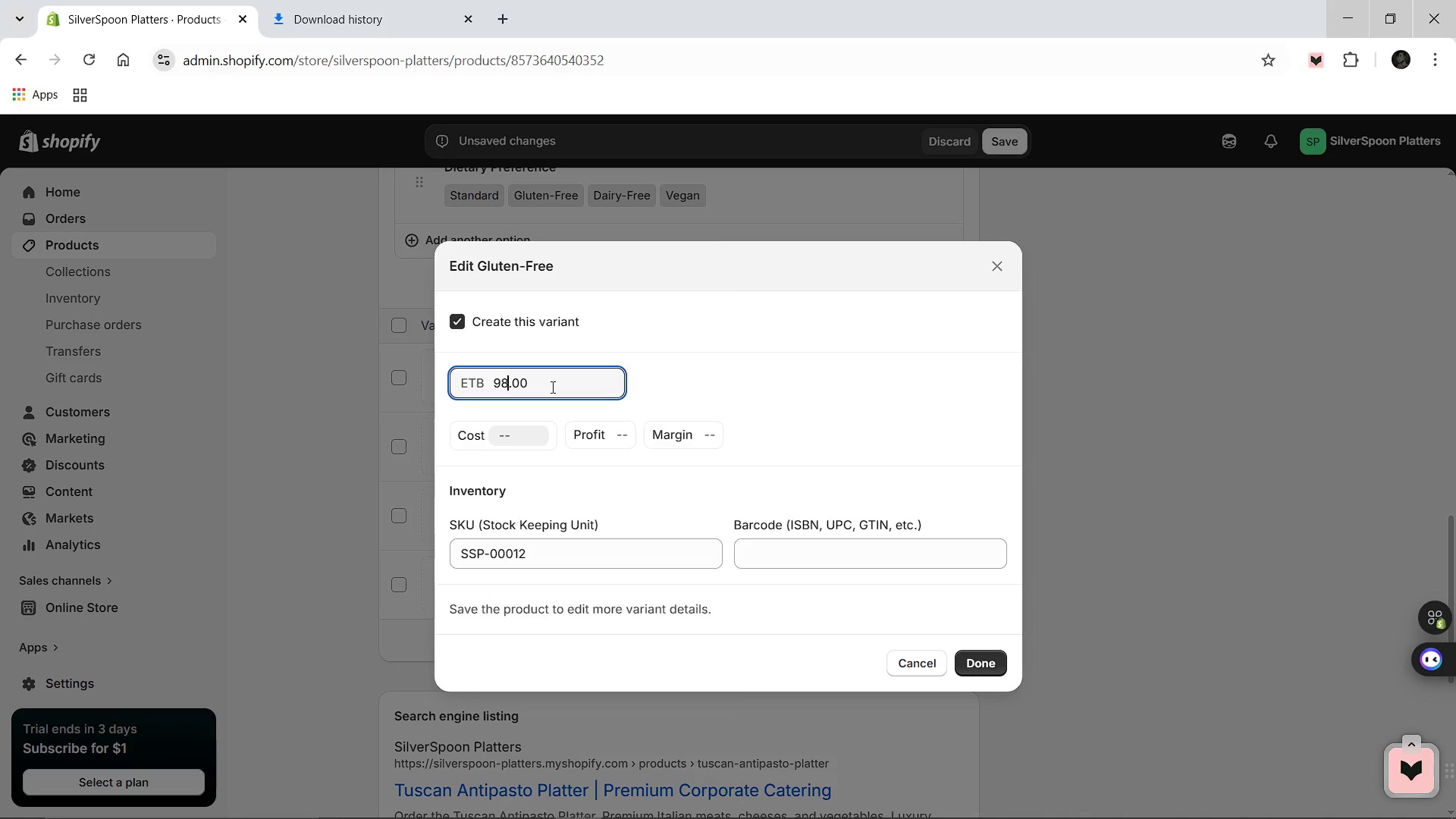 
key(8)
 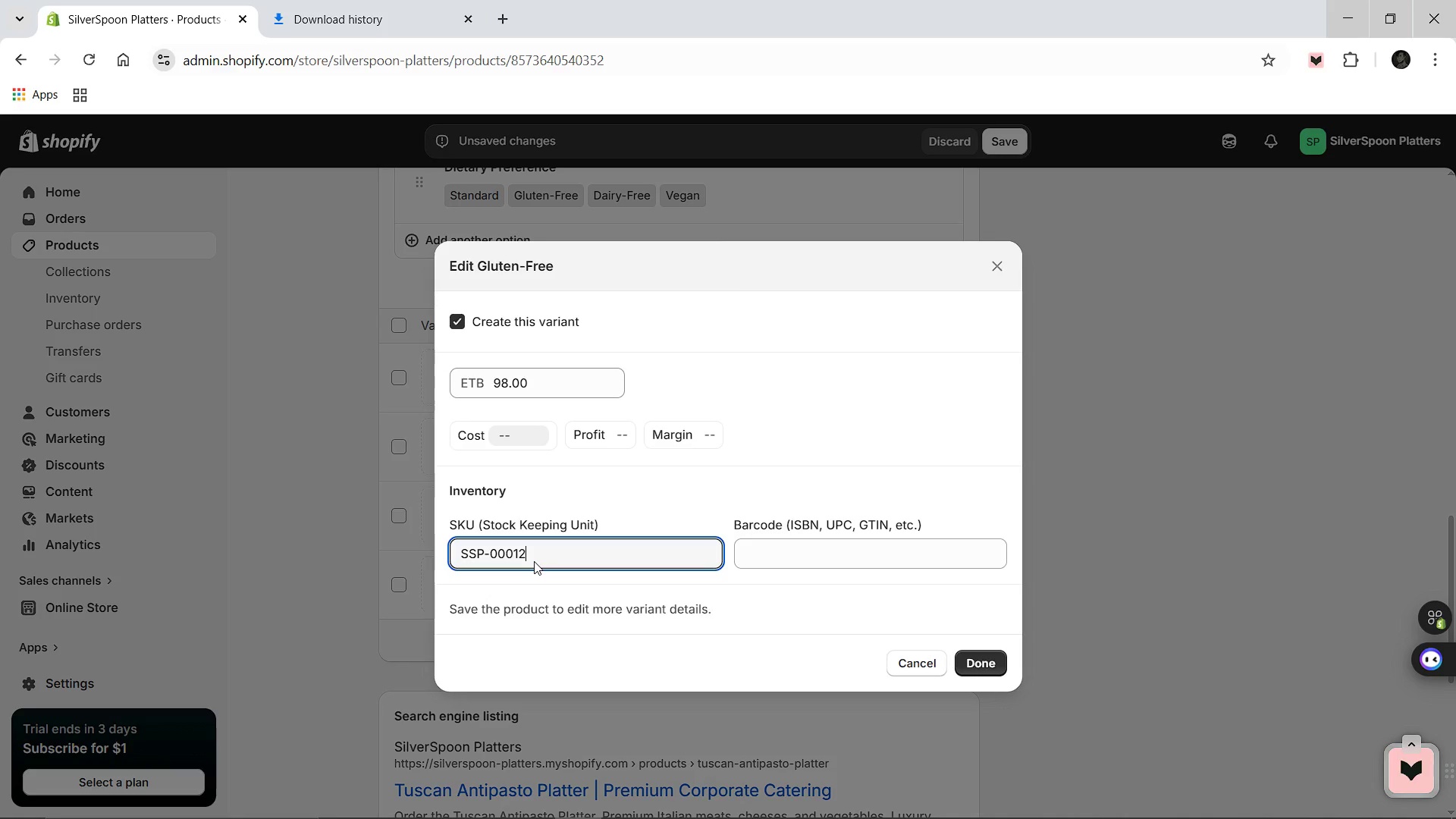 
key(Backspace)
key(Backspace)
type(21)
 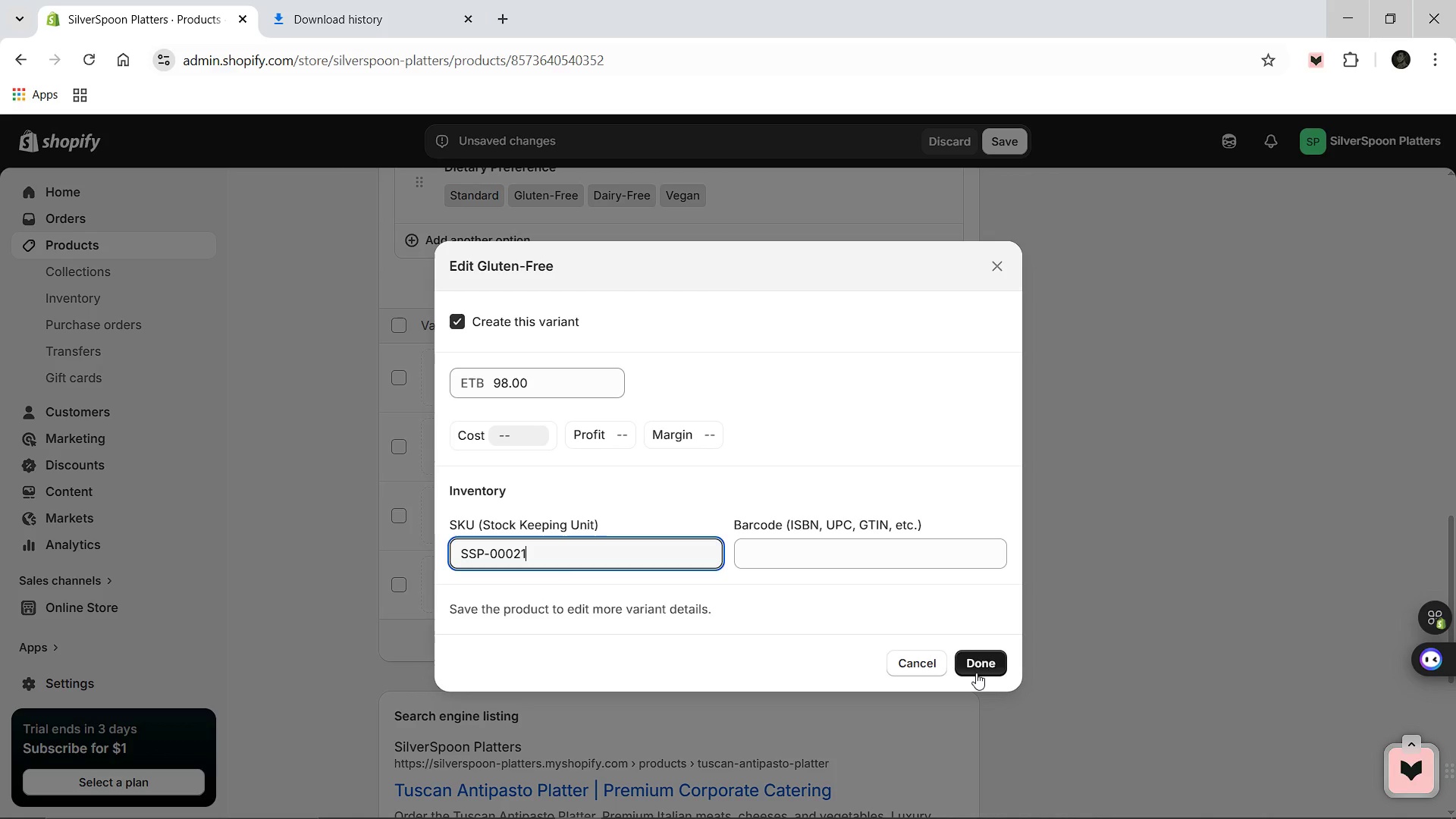 
left_click([976, 673])
 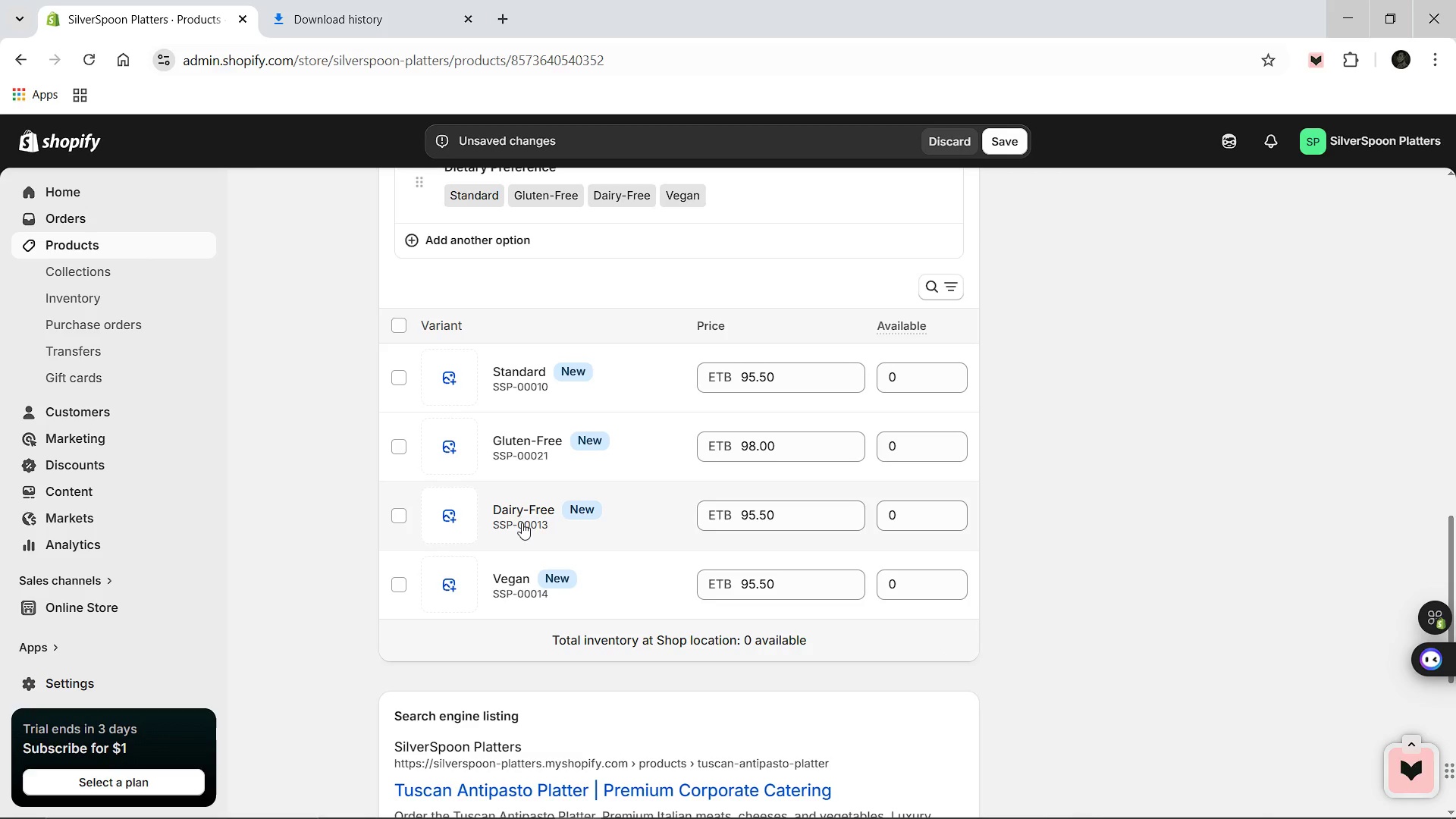 
left_click([522, 522])
 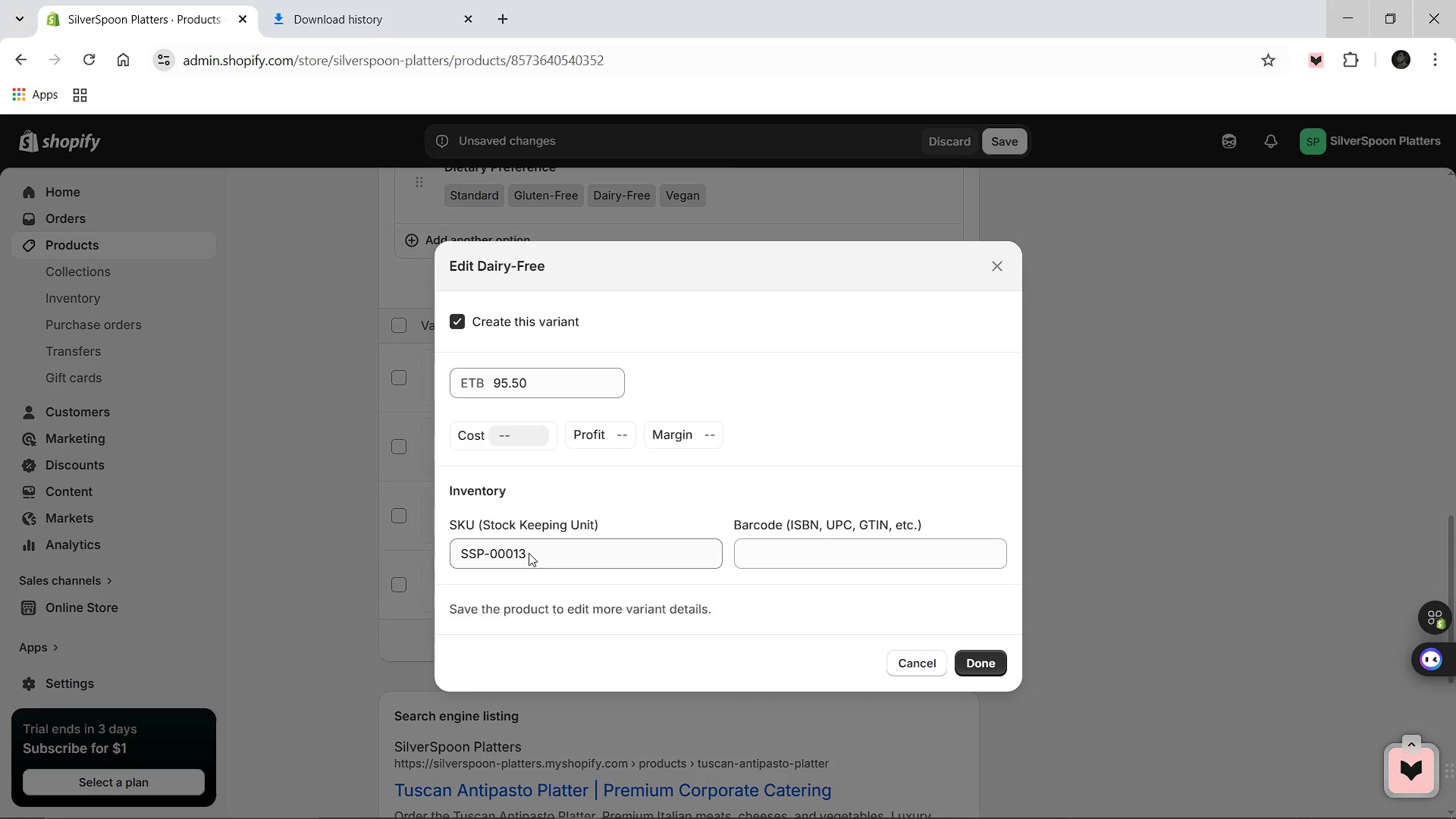 
left_click([529, 563])
 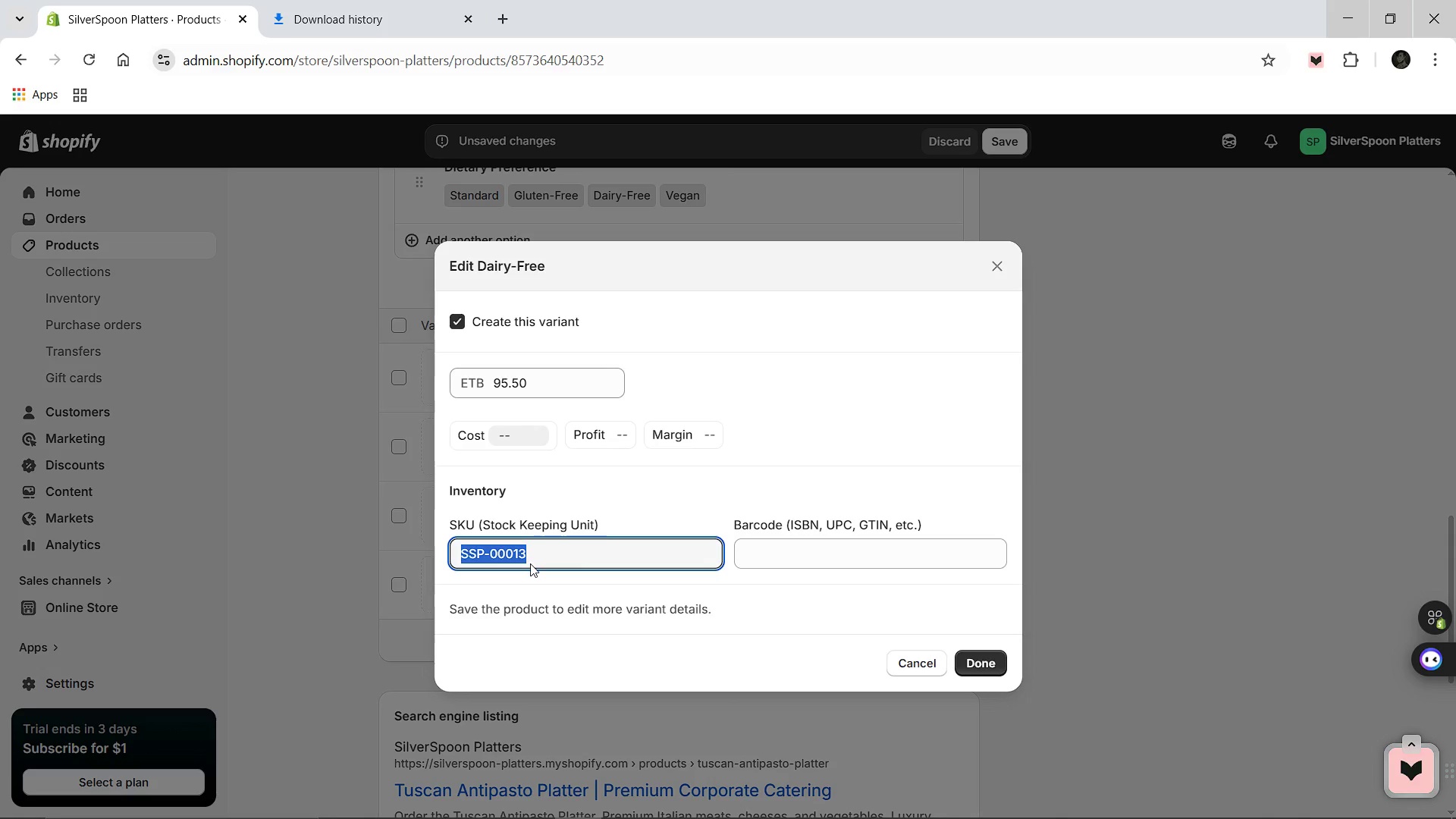 
left_click([530, 563])
 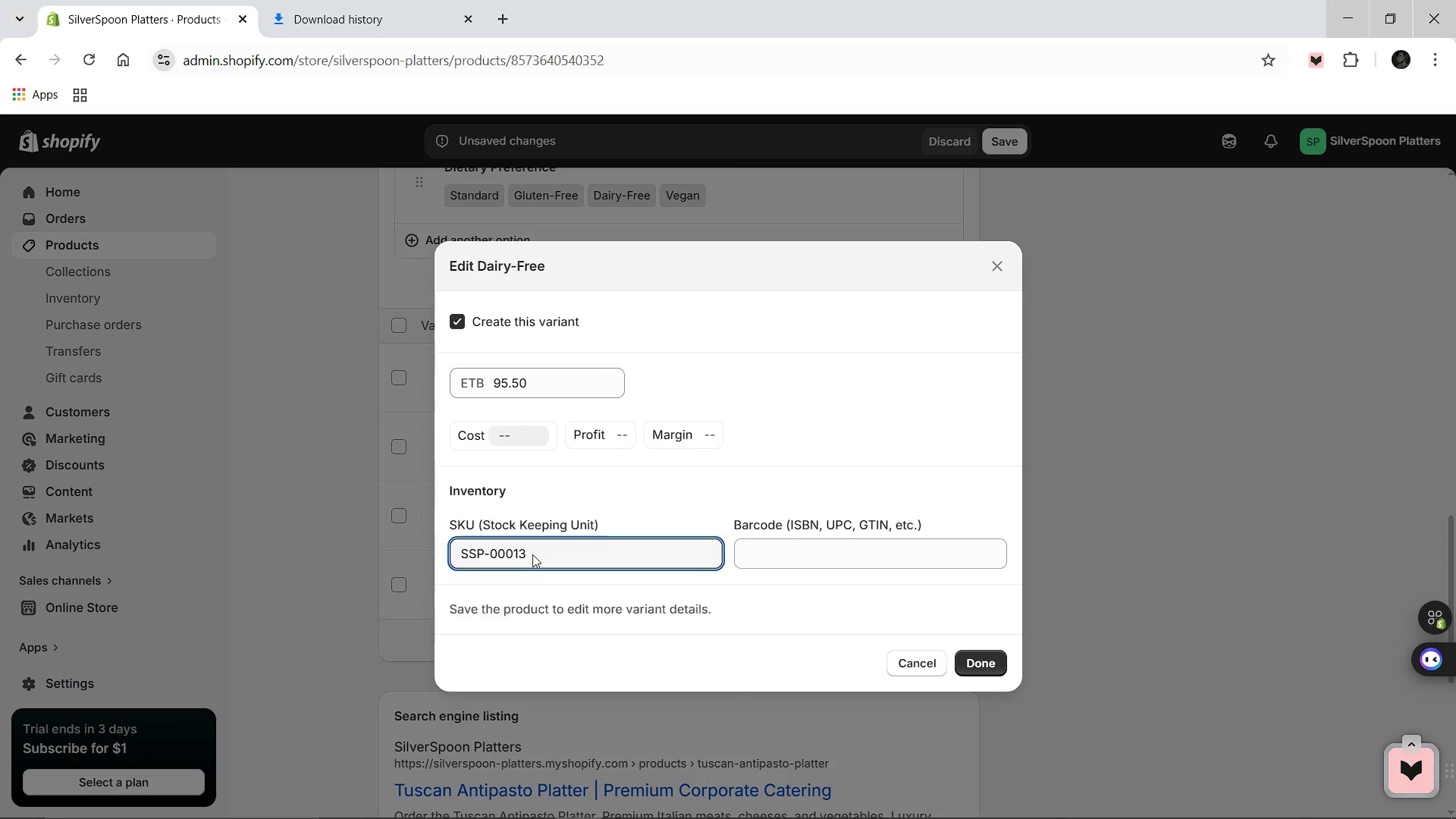 
left_click([532, 554])
 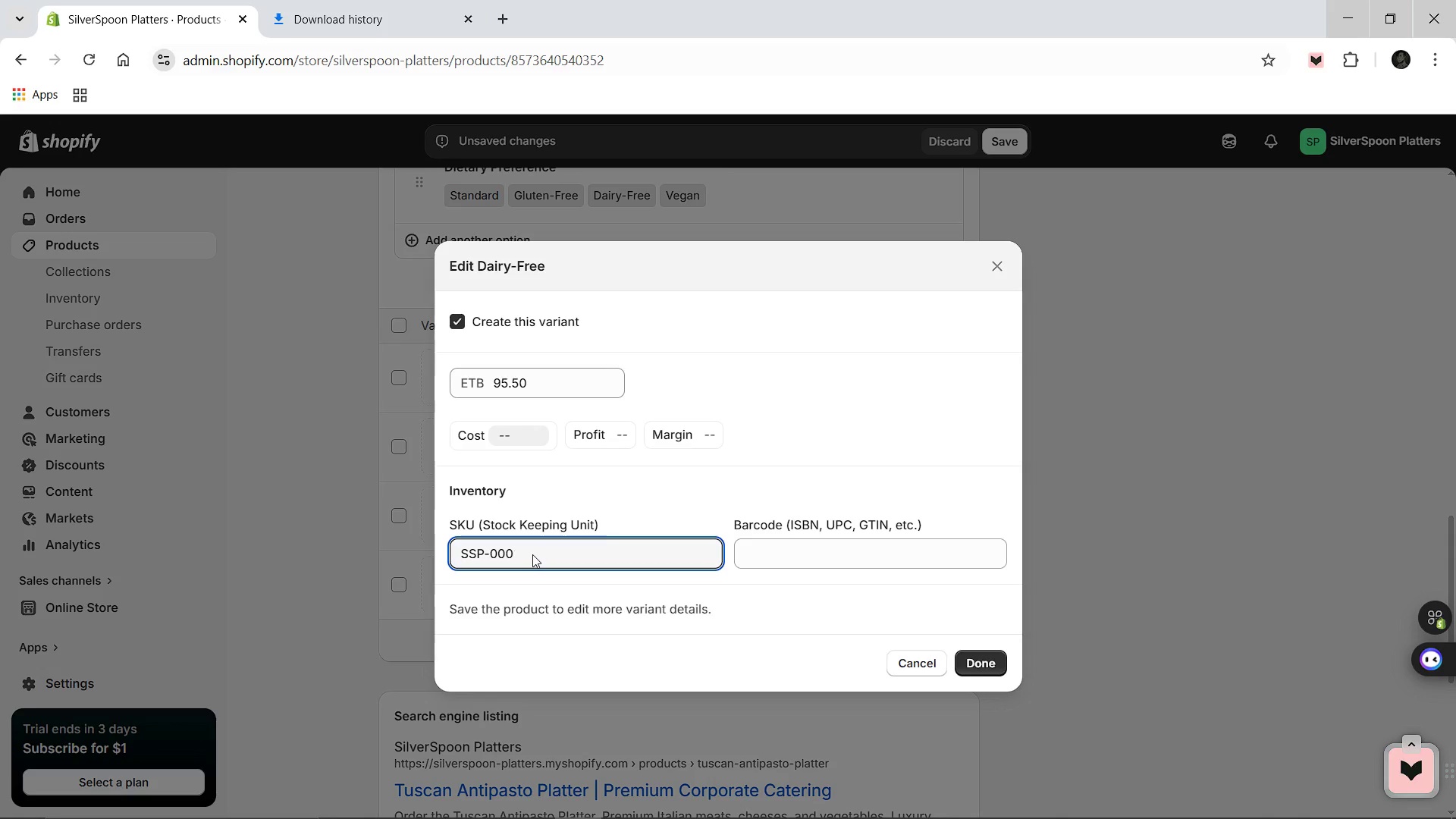 
key(Backspace)
key(Backspace)
type(26)
 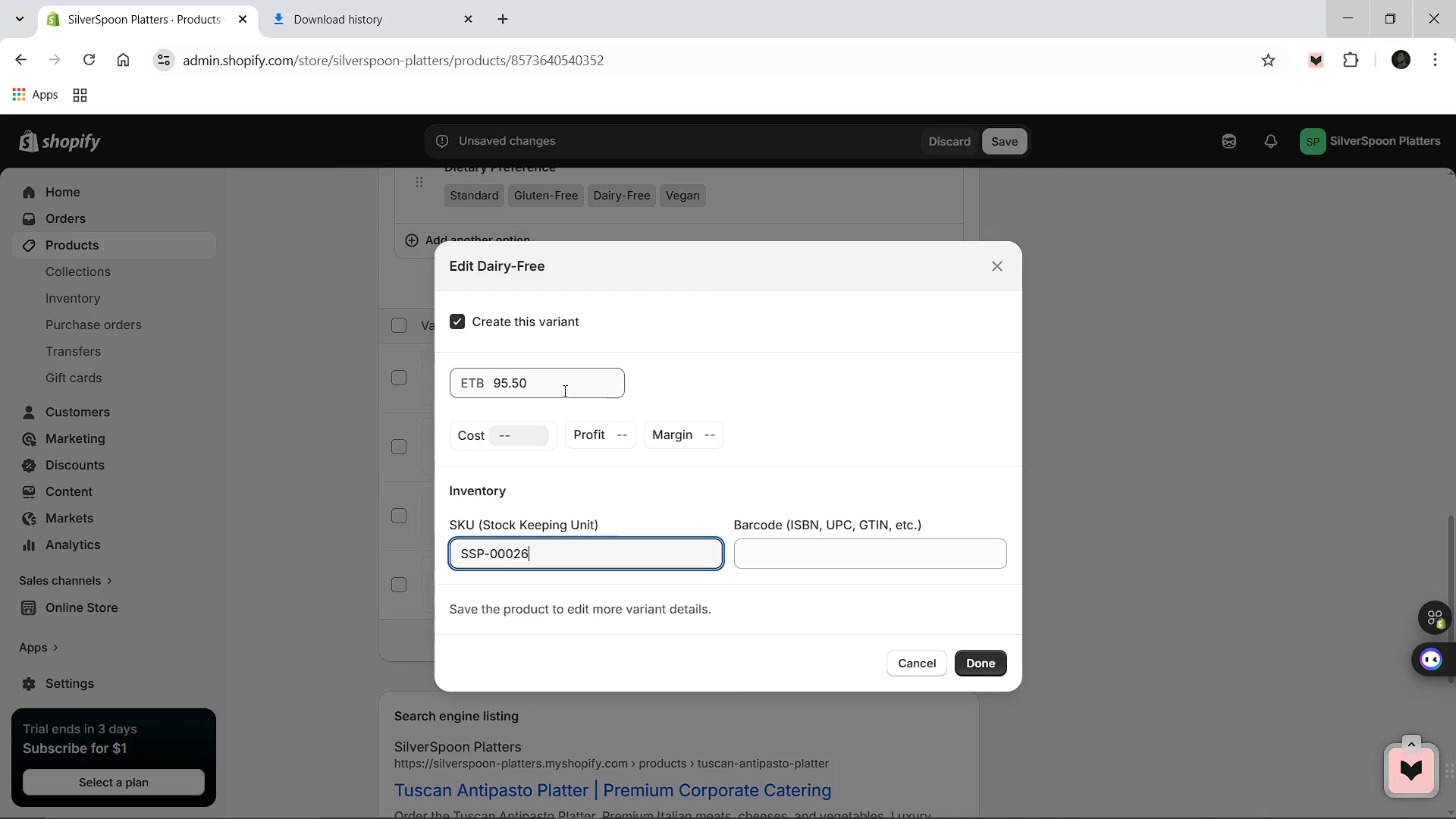 
left_click([970, 670])
 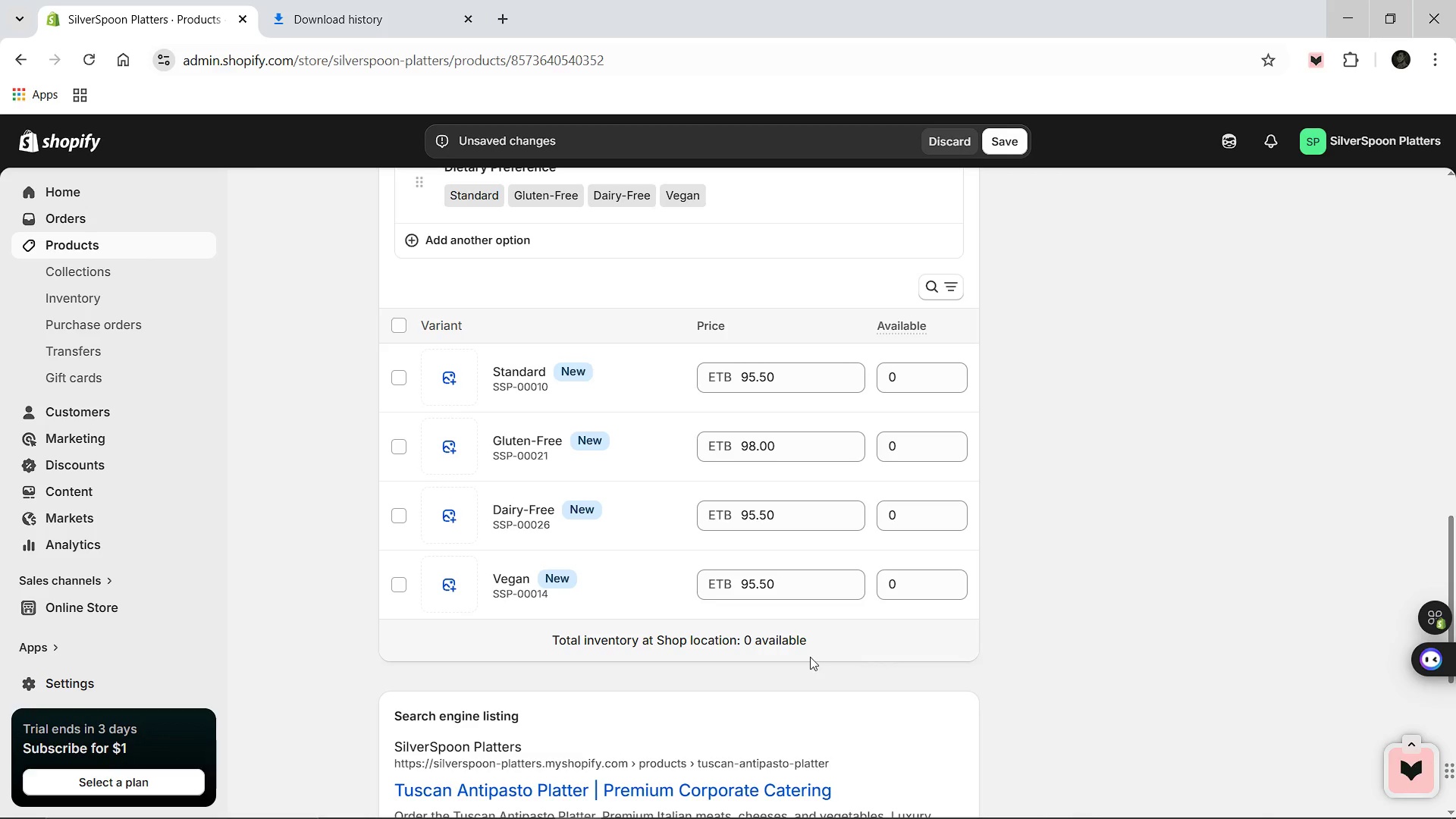 
wait(5.66)
 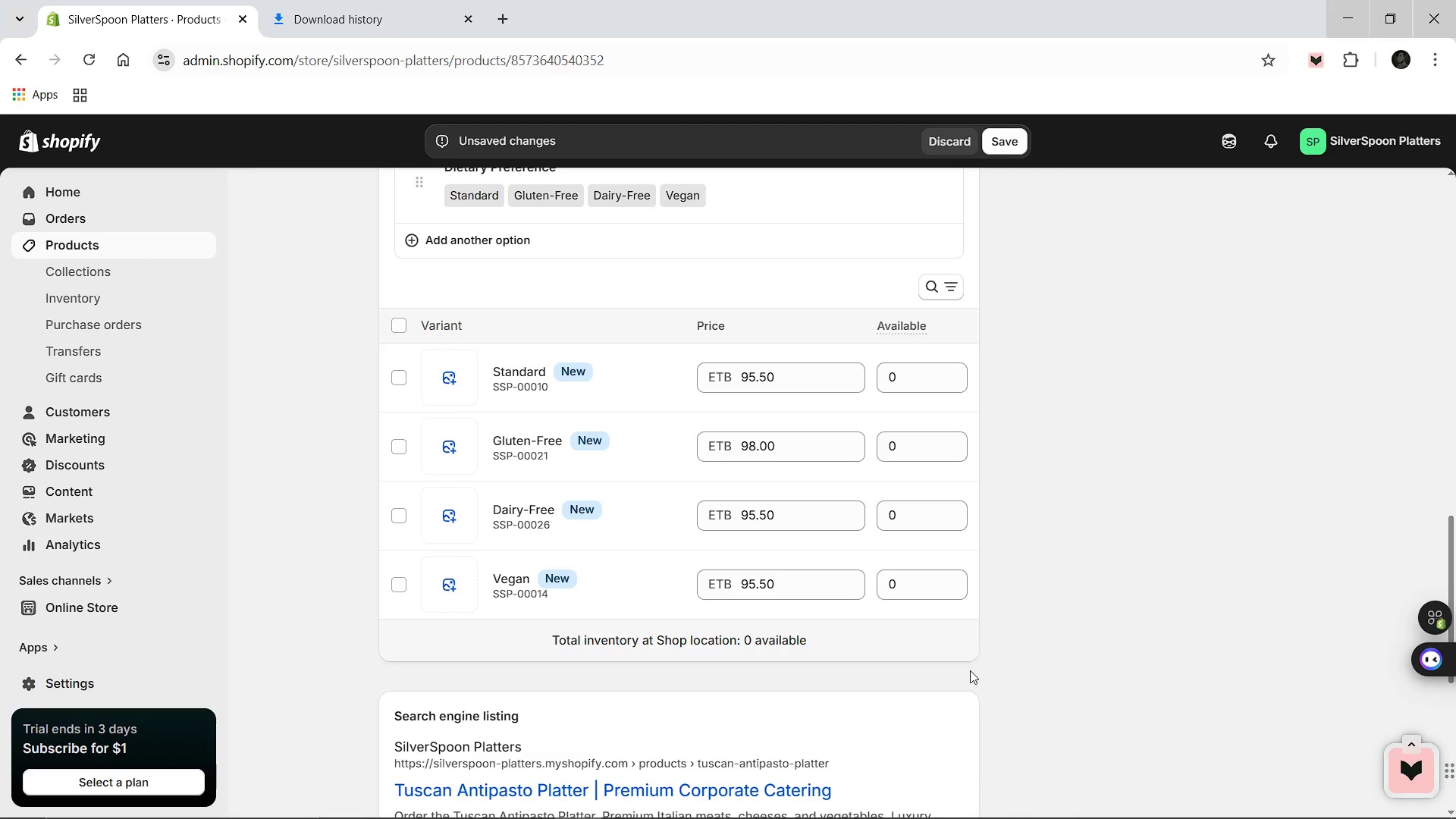 
left_click([540, 600])
 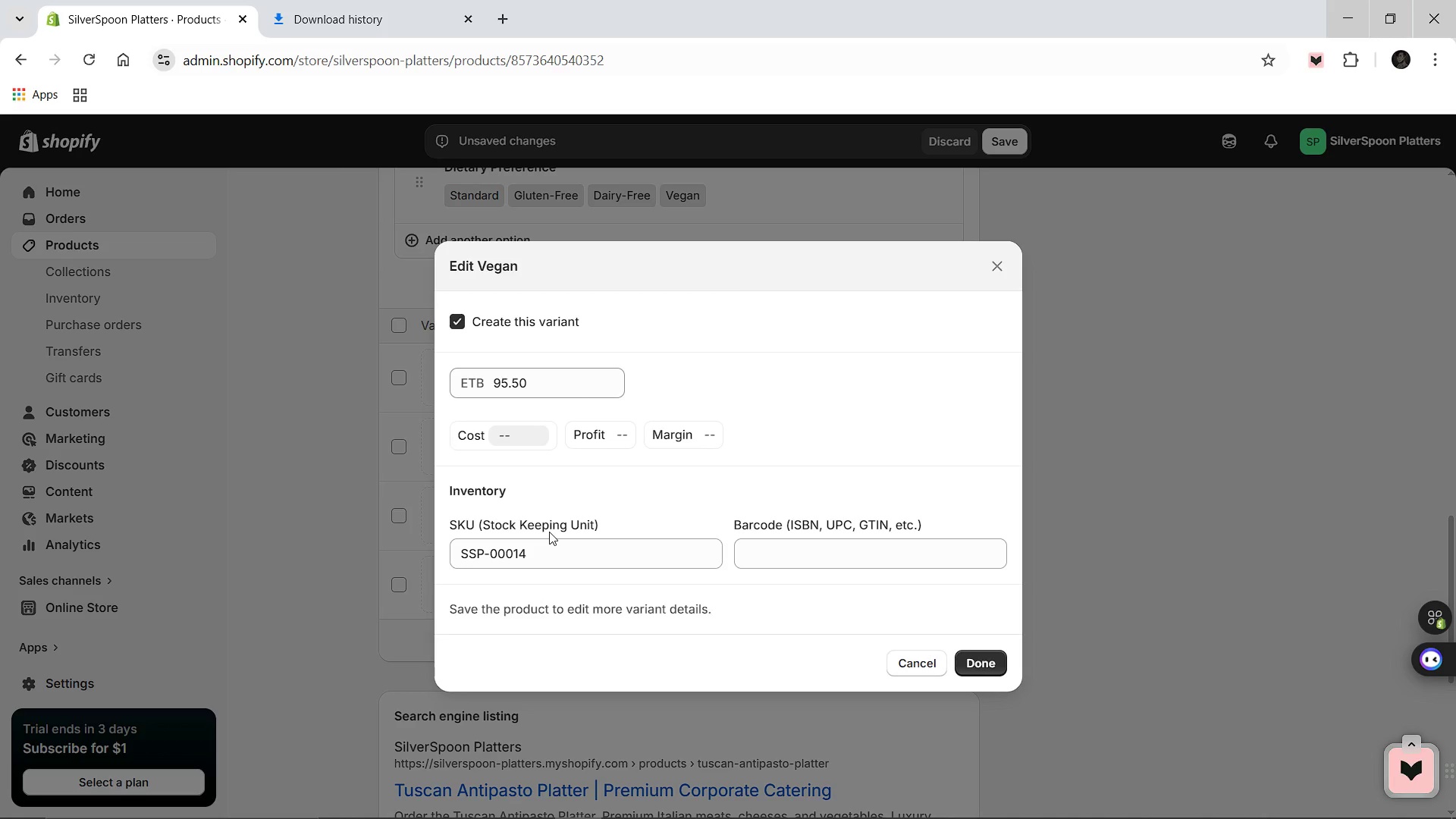 
left_click([546, 542])
 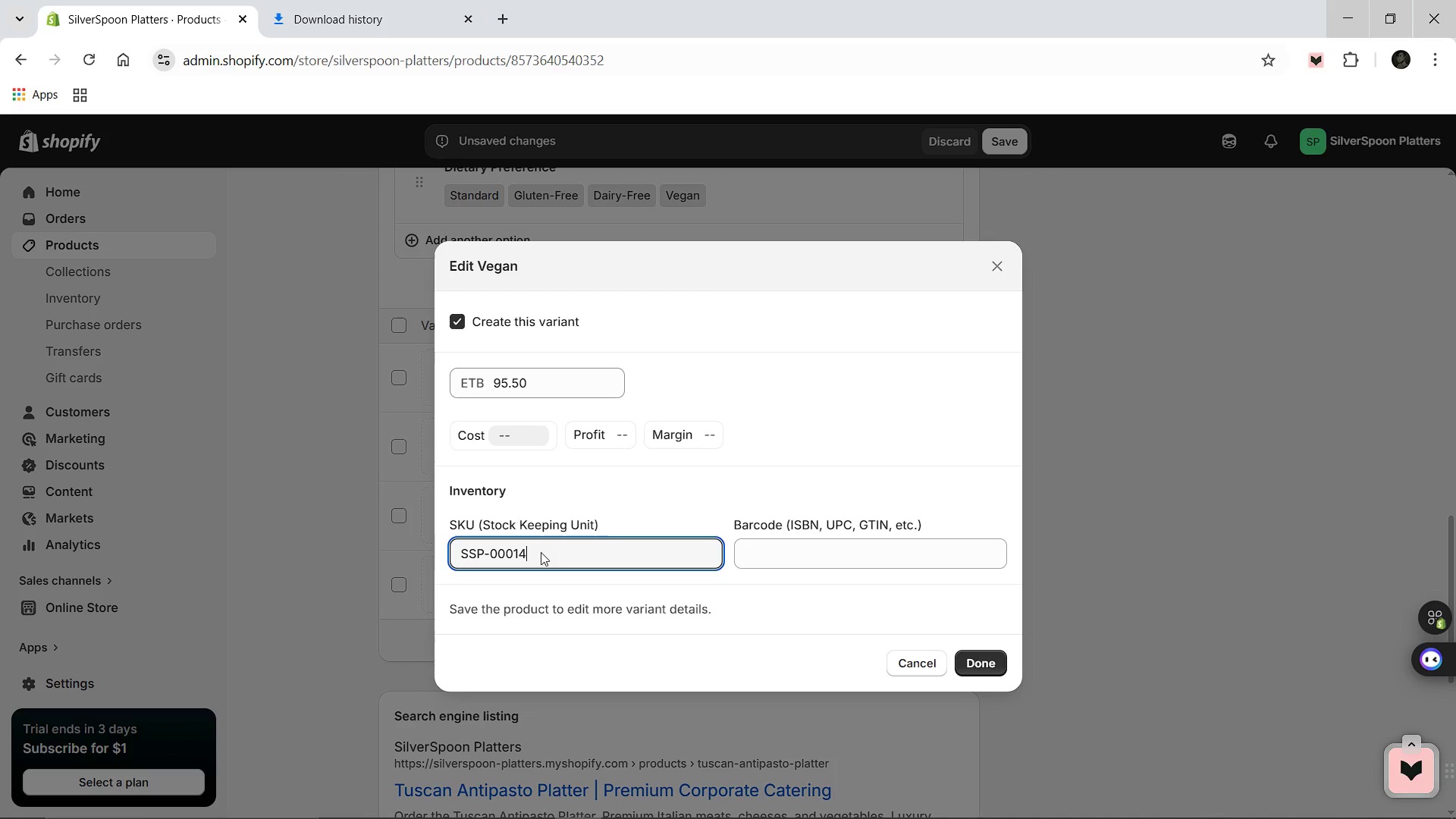 
left_click([541, 552])
 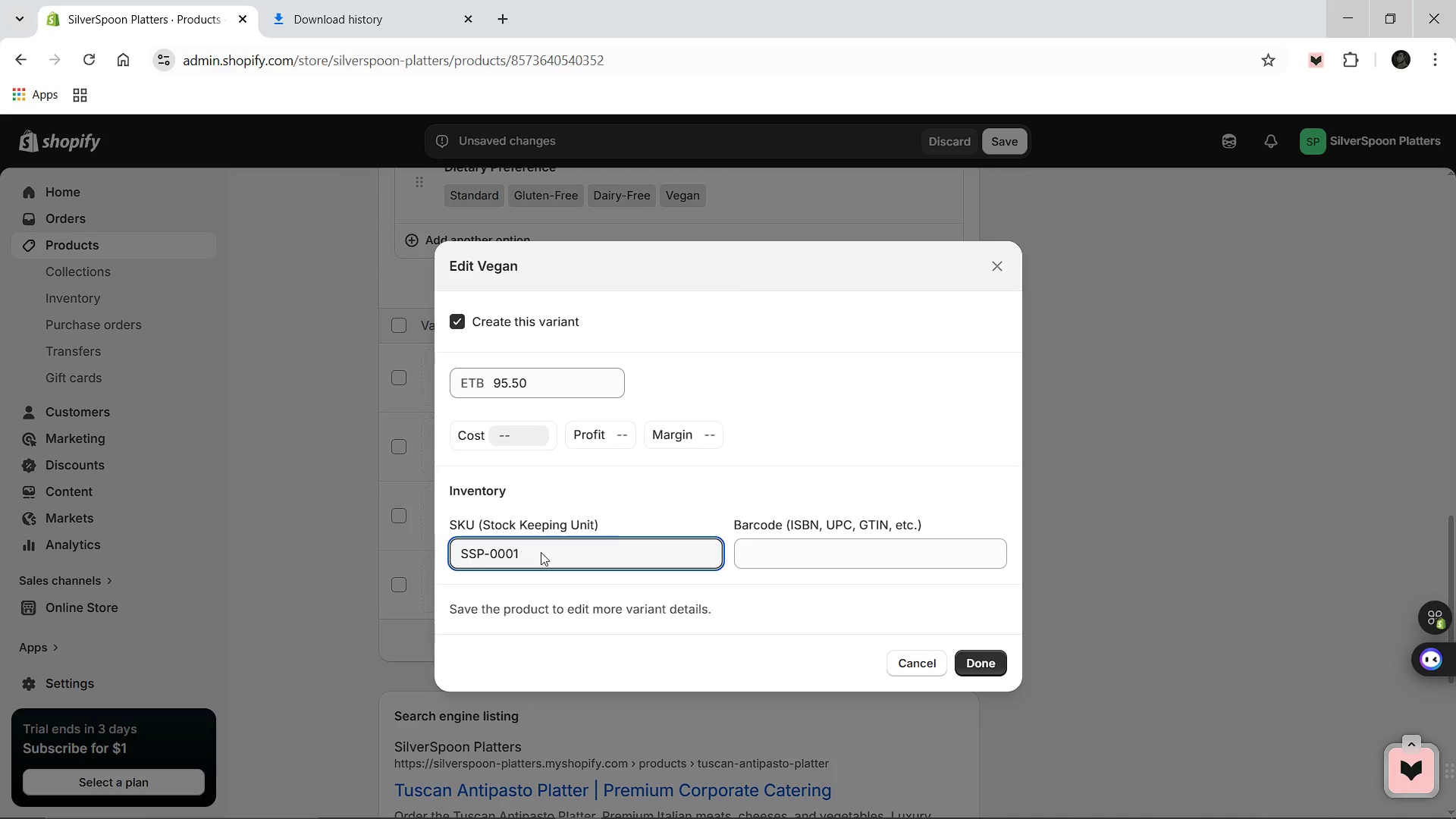 
key(Backspace)
key(Backspace)
type(0)
key(Backspace)
type(34)
 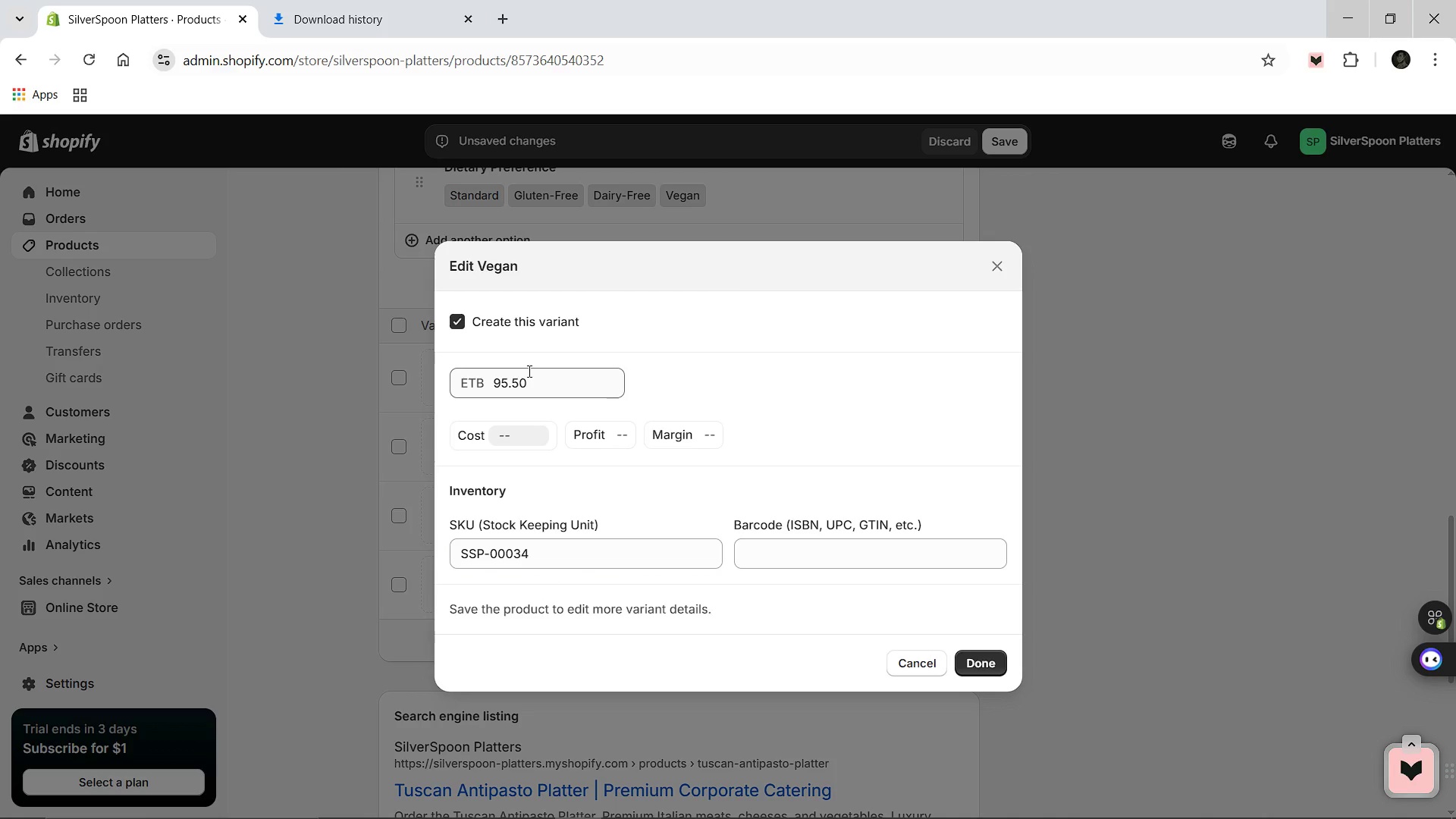 
left_click([536, 391])
 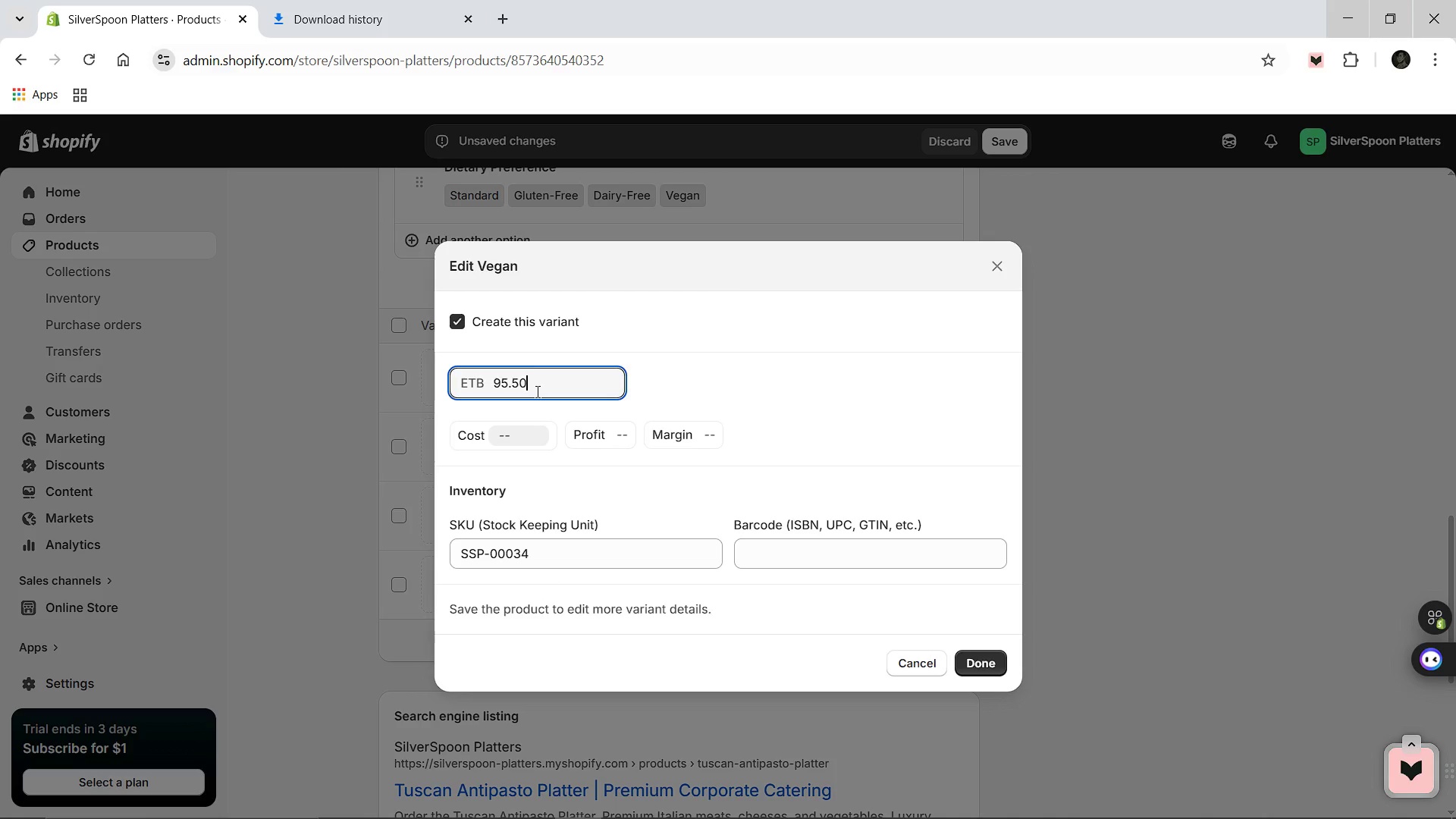 
key(Control+A)
 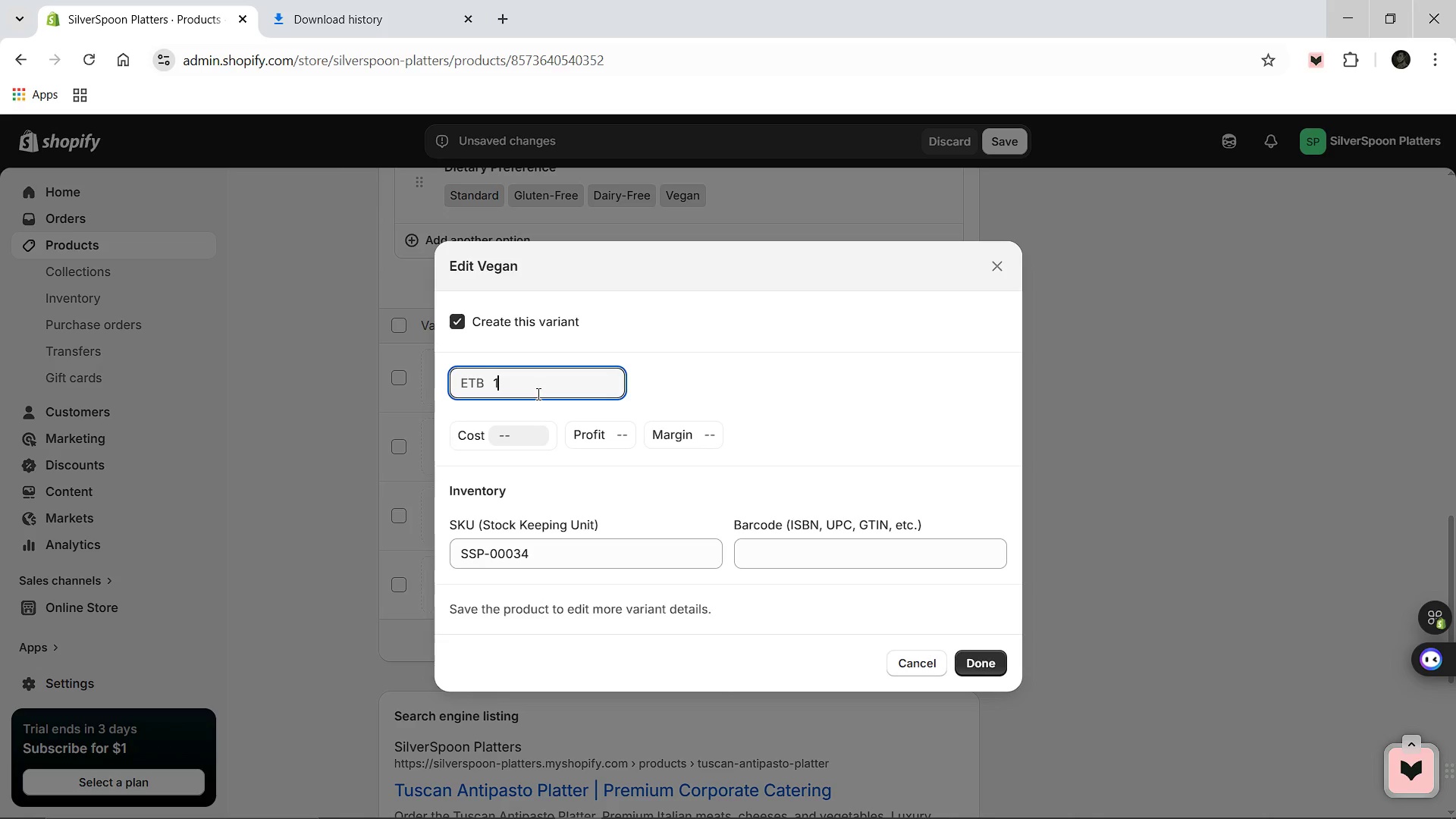 
type(102.34)
 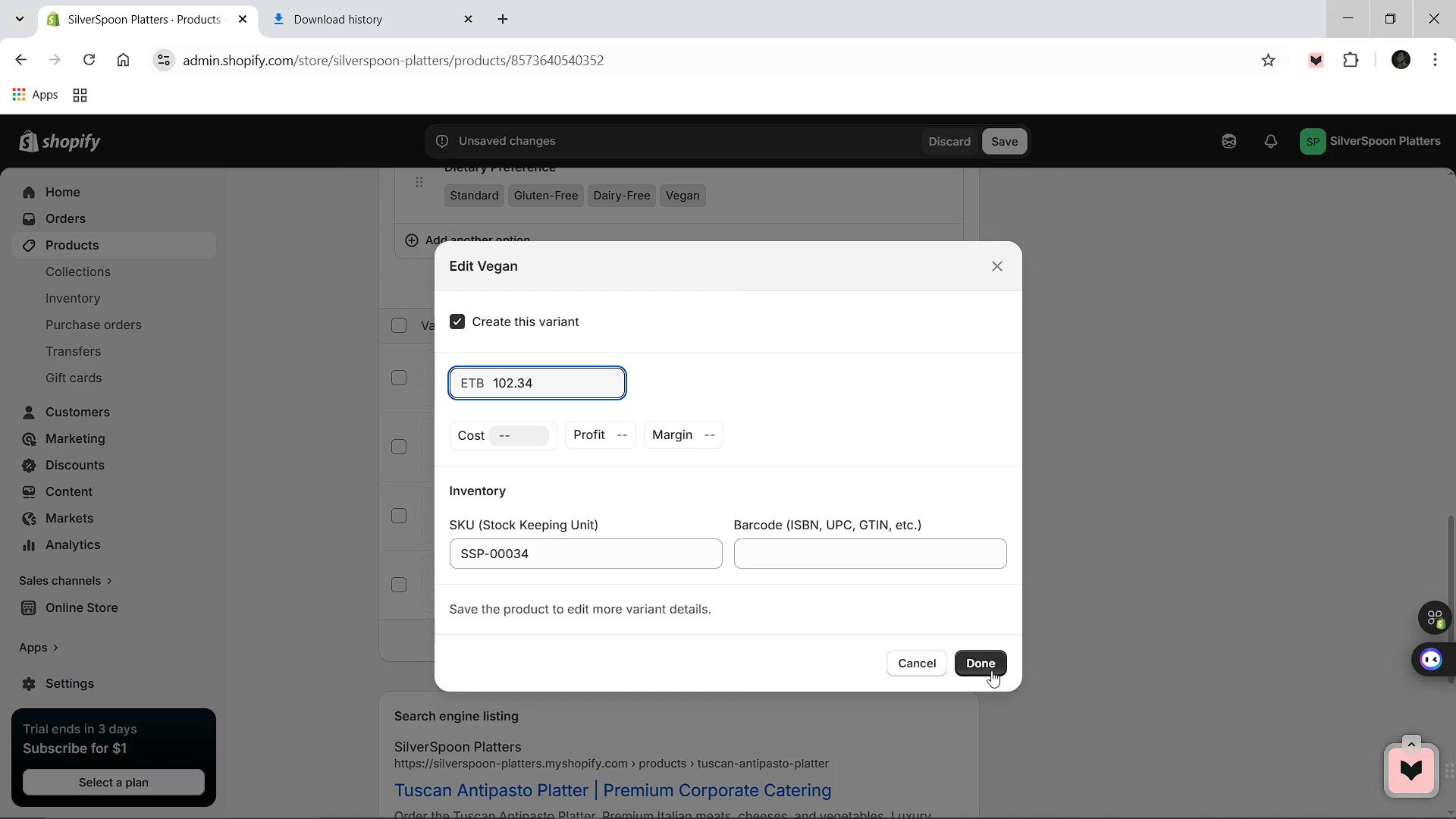 
left_click([990, 670])
 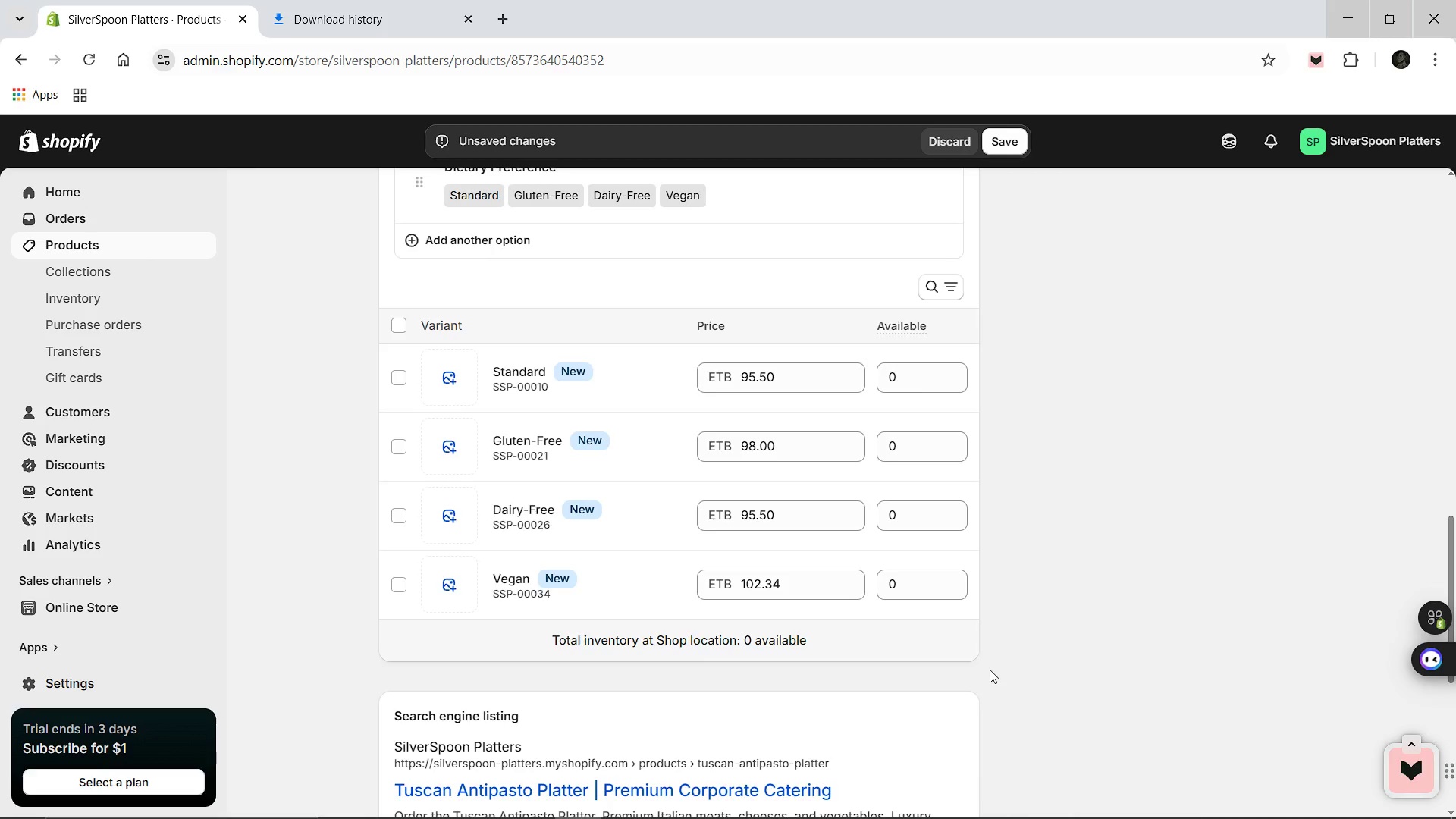 
scroll: coordinate [987, 664], scroll_direction: up, amount: 15.0
 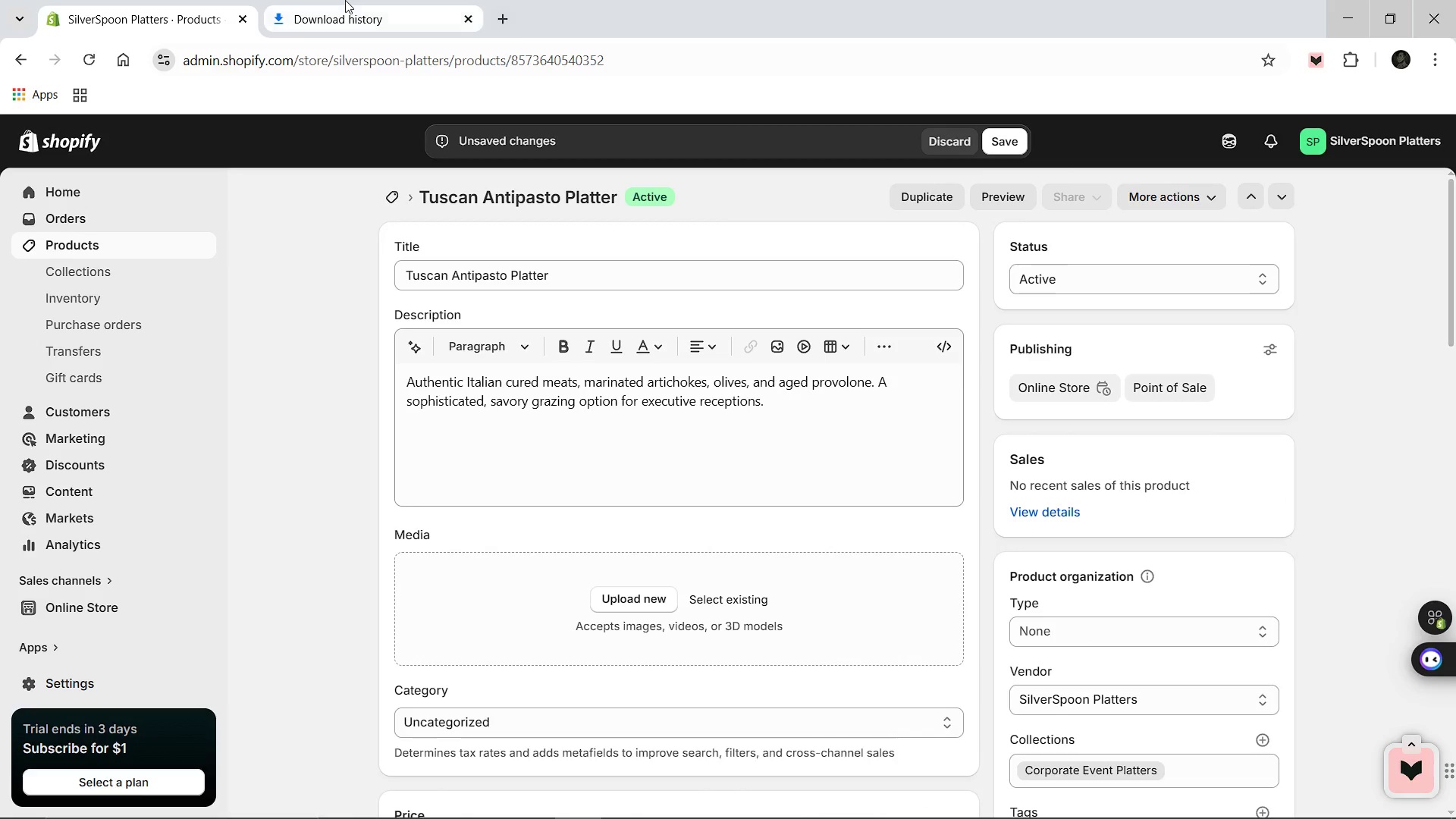 
left_click([345, 0])
 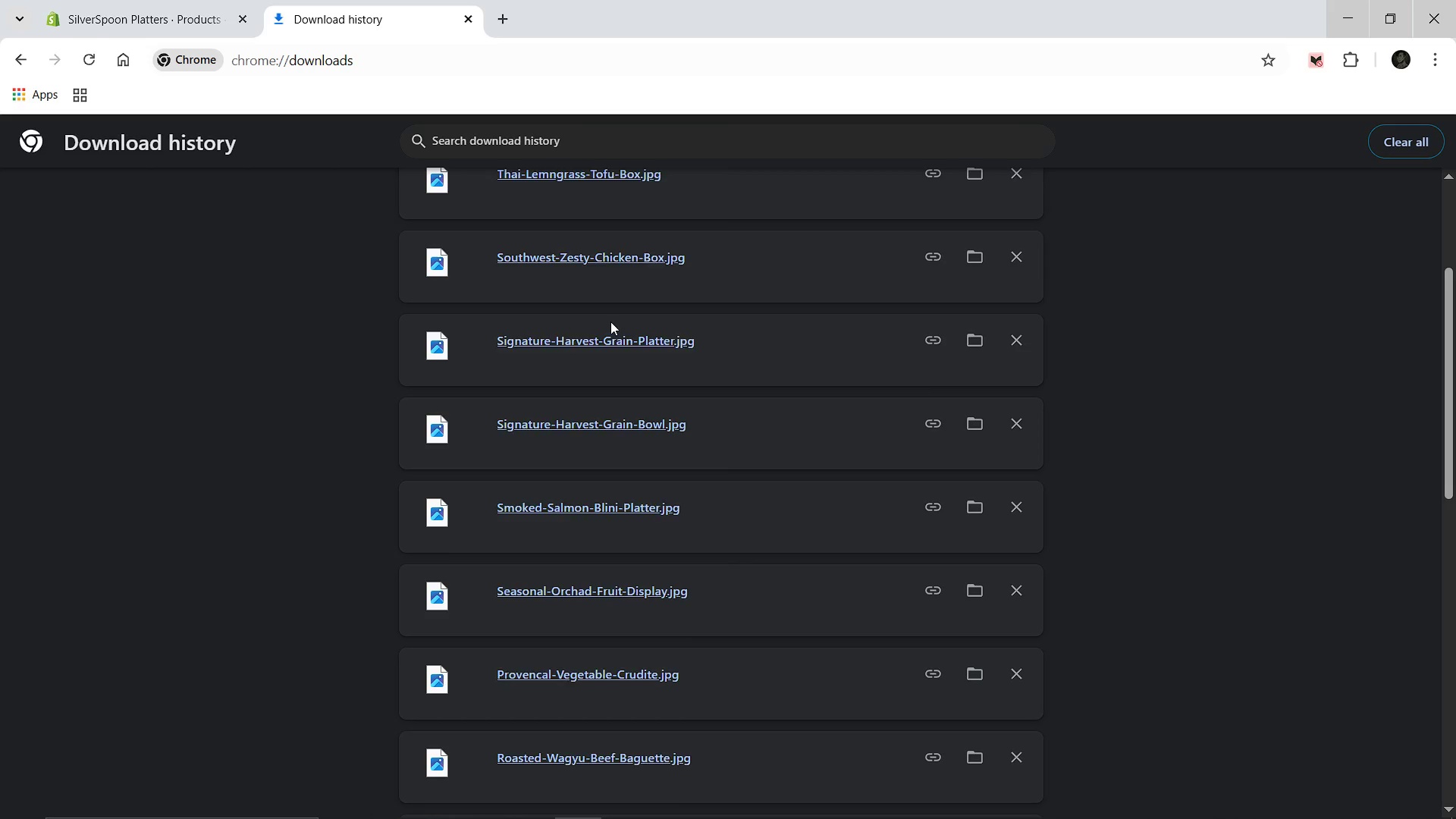 
scroll: coordinate [610, 322], scroll_direction: up, amount: 2.0
 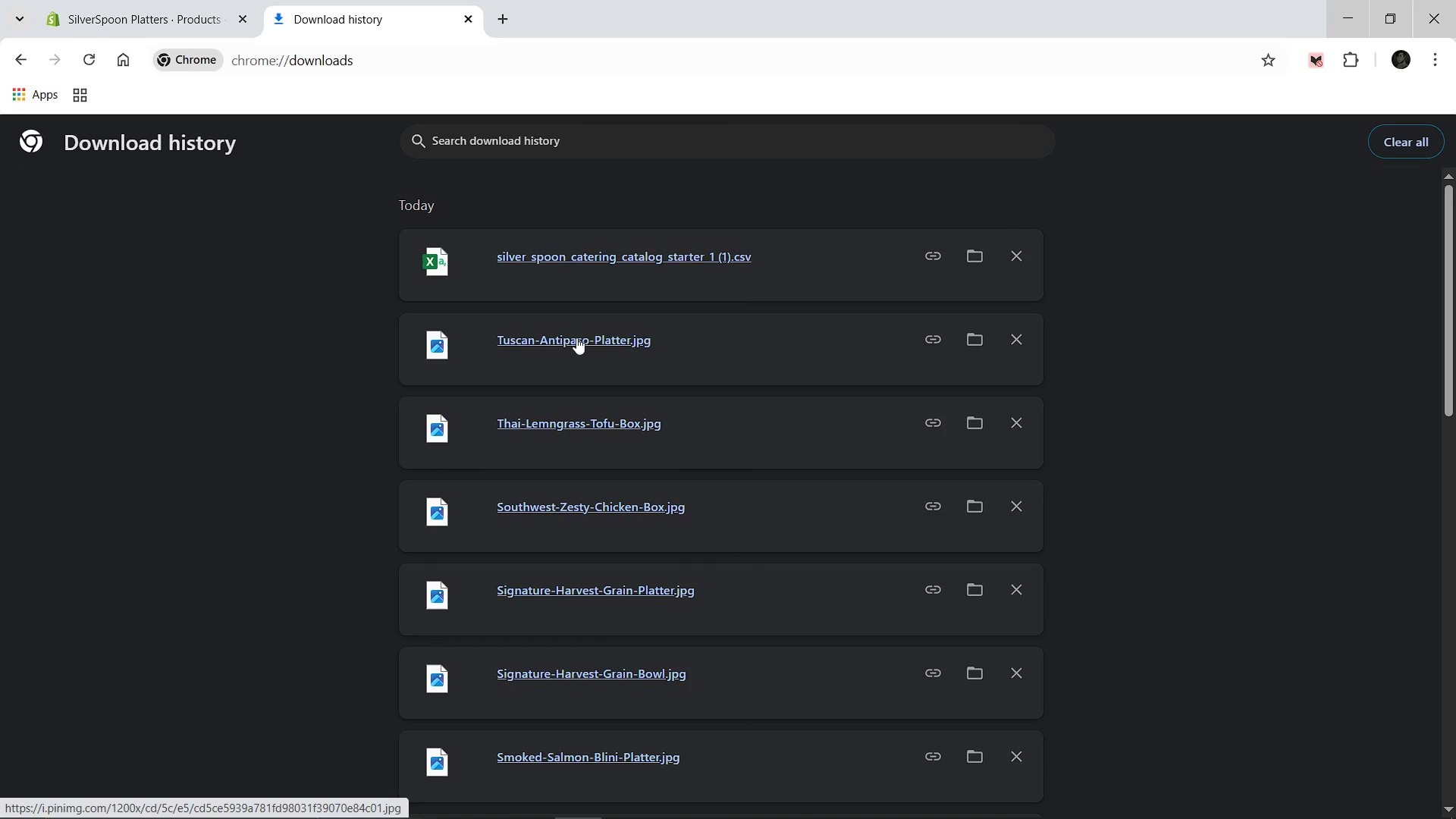 
left_click_drag(start_coordinate=[576, 337], to_coordinate=[539, 550])
 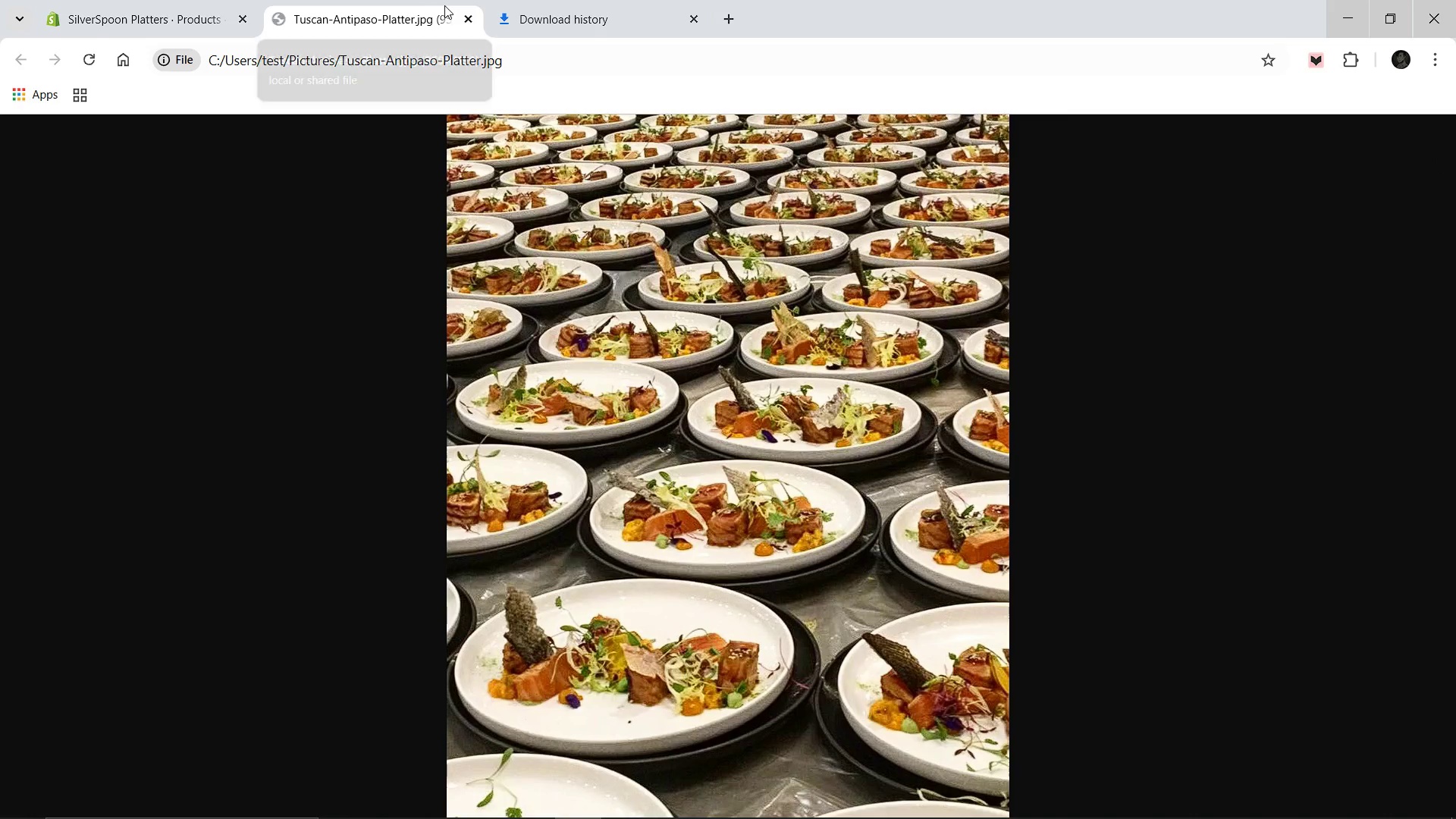 
left_click([471, 23])
 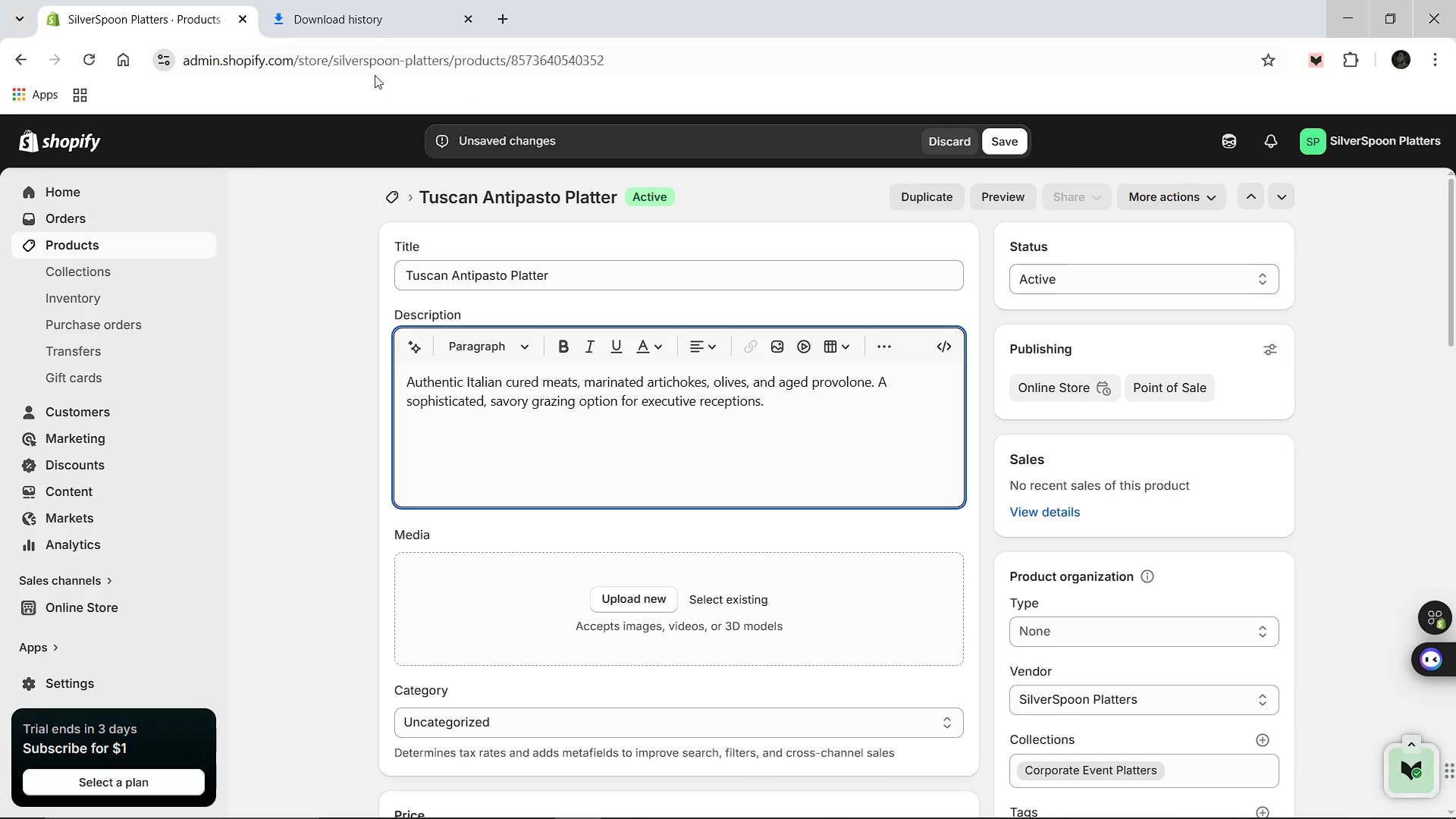 
left_click([353, 19])
 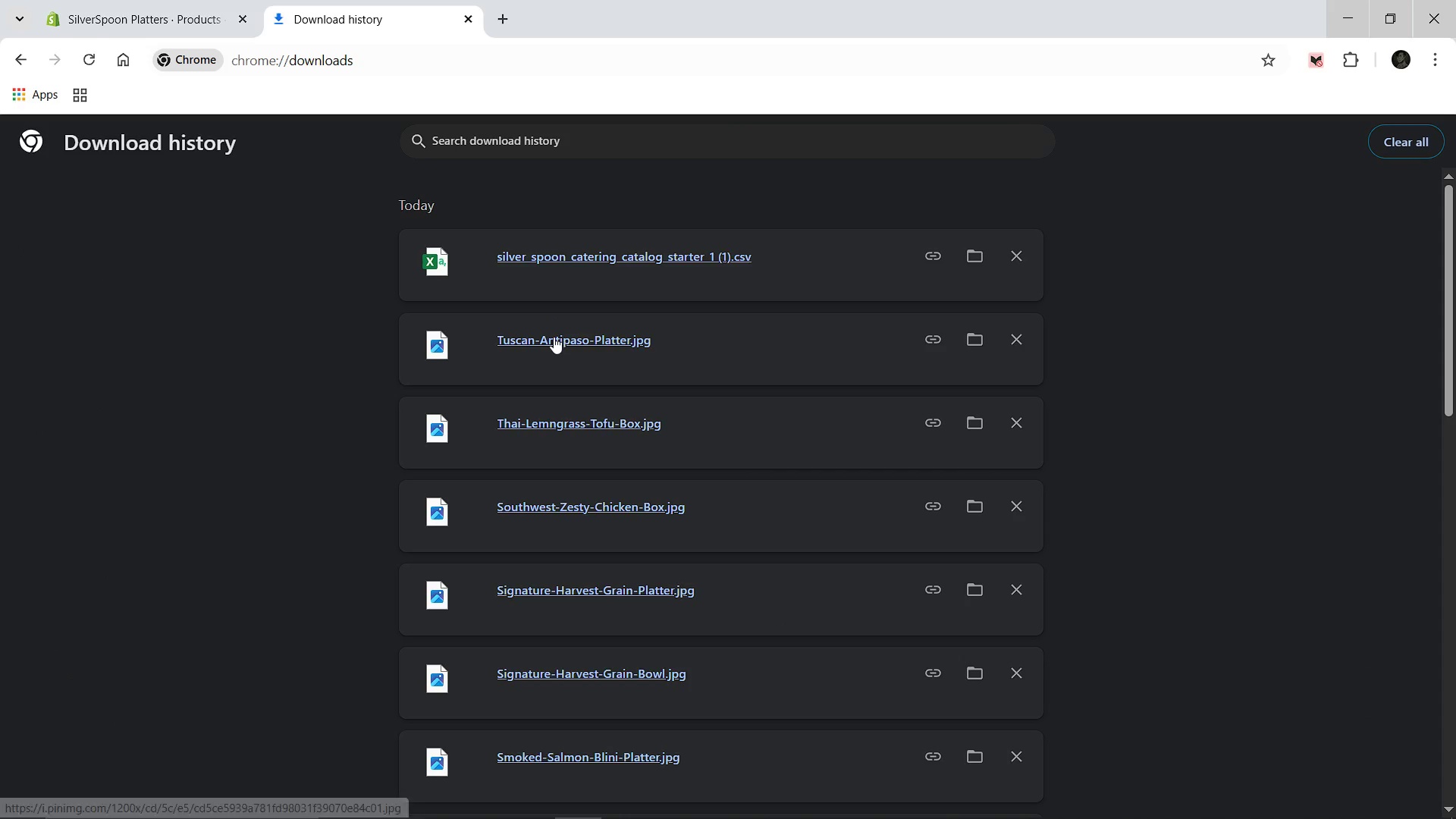 
left_click_drag(start_coordinate=[554, 337], to_coordinate=[576, 590])
 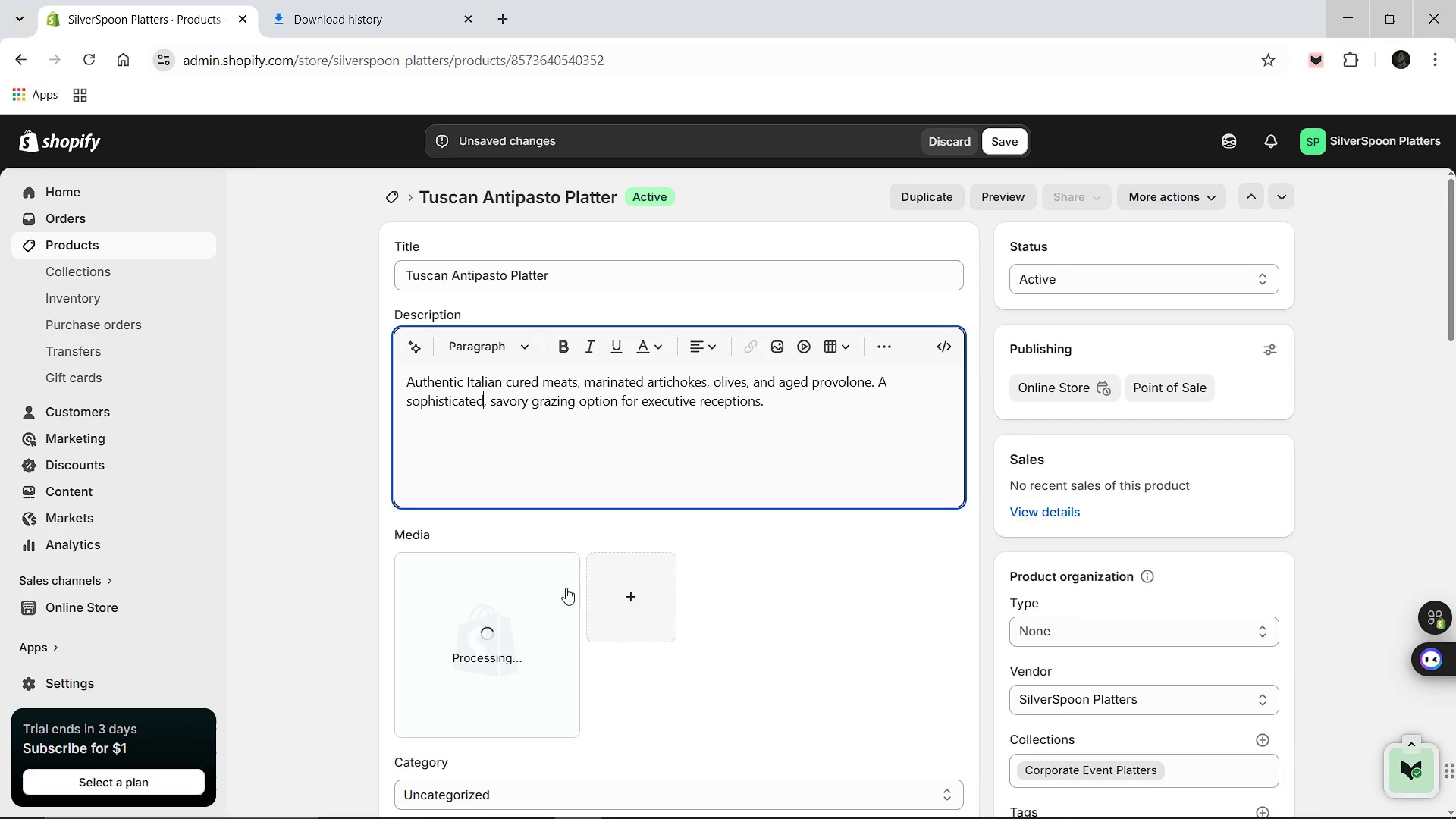 
wait(11.53)
 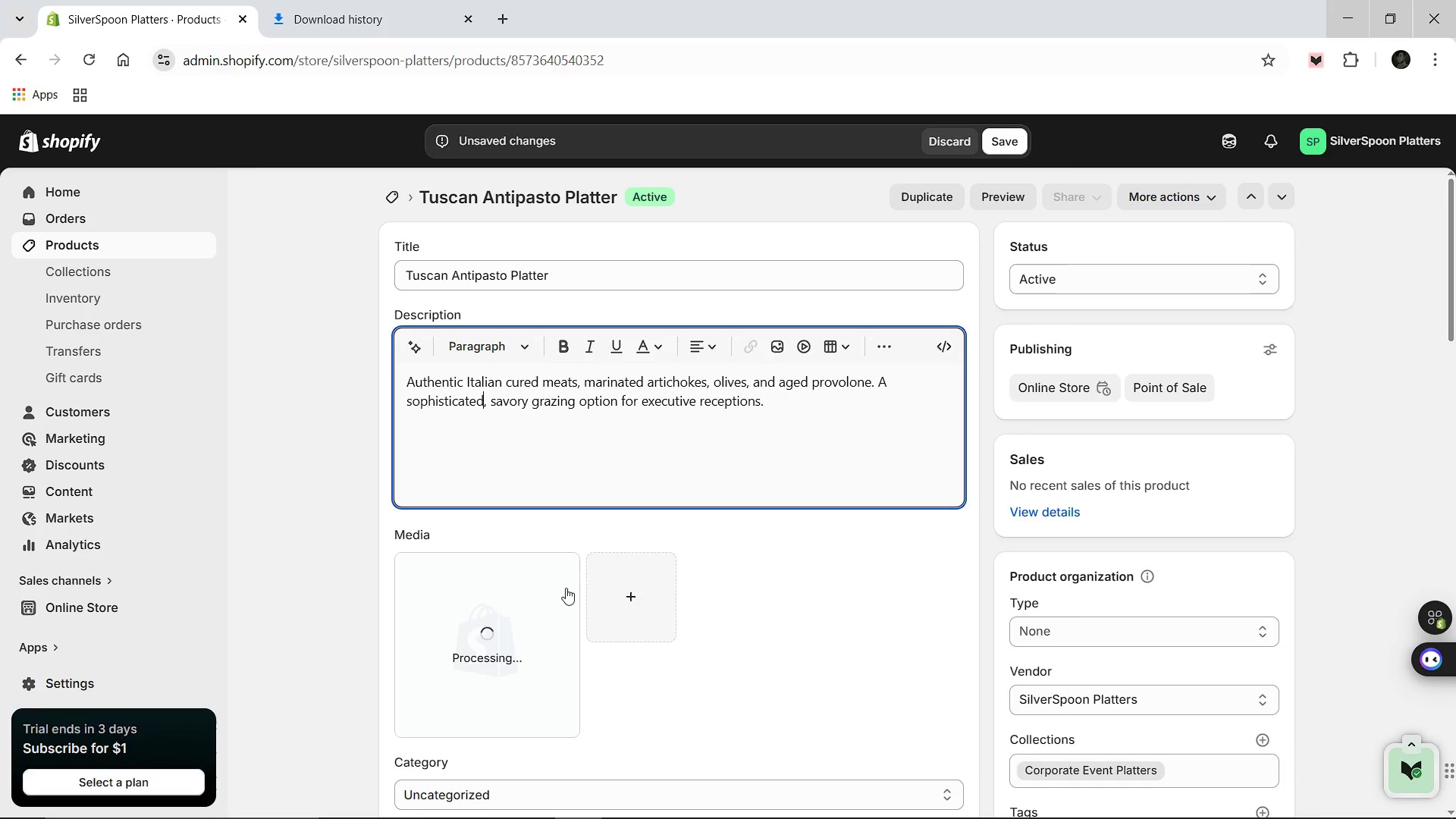 
scroll: coordinate [831, 616], scroll_direction: down, amount: 4.0
 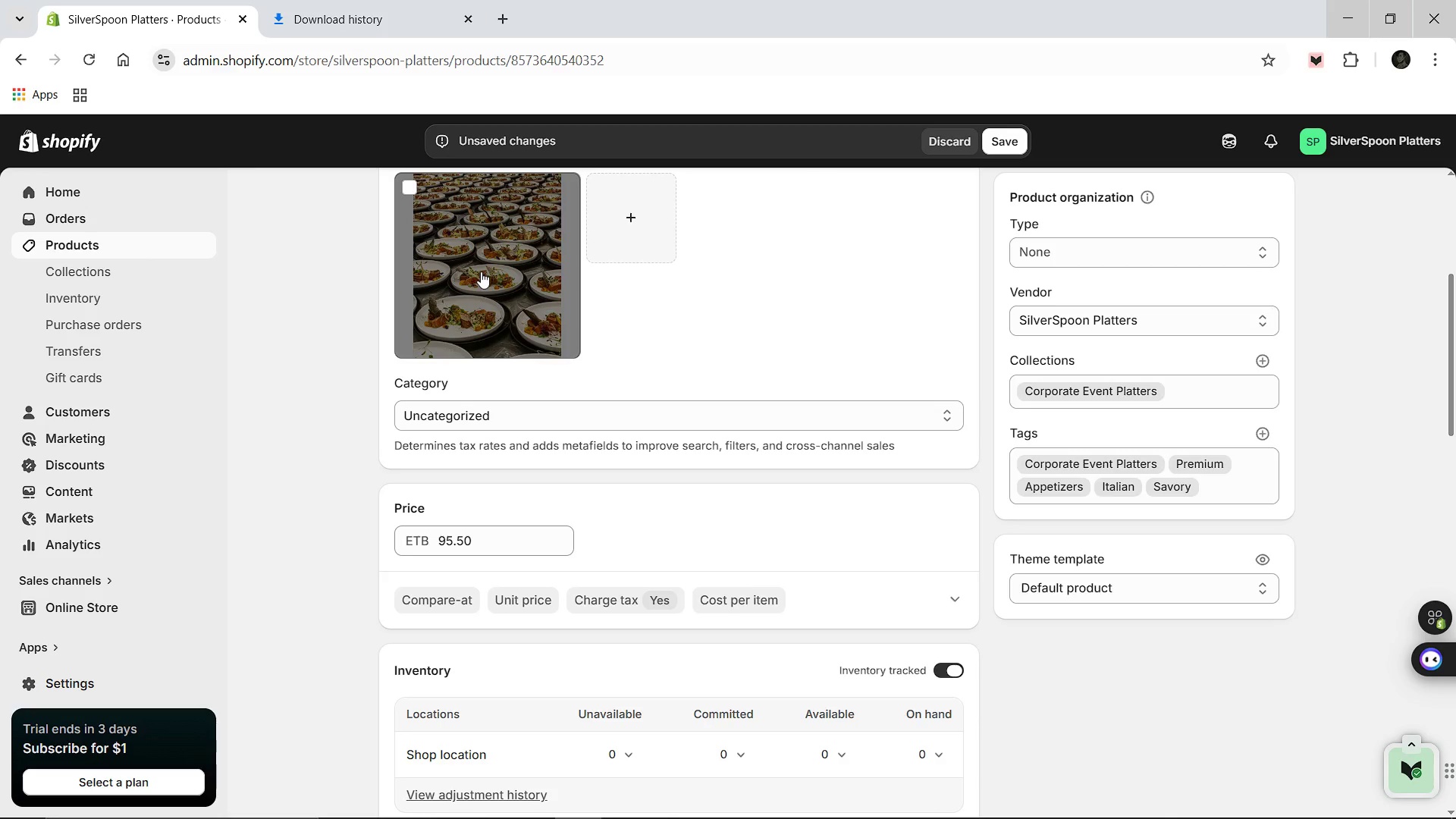 
left_click([481, 271])
 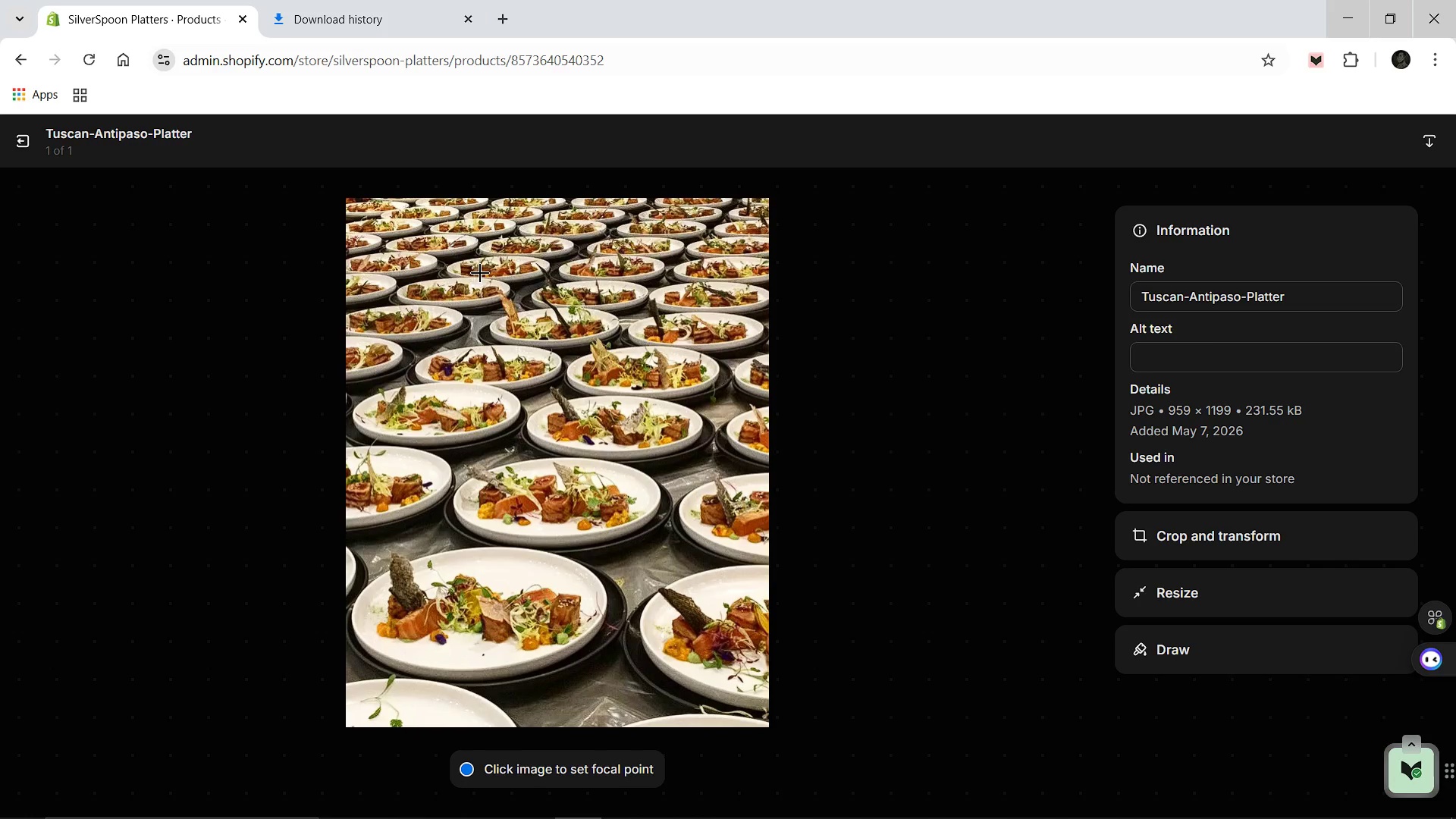 
wait(7.25)
 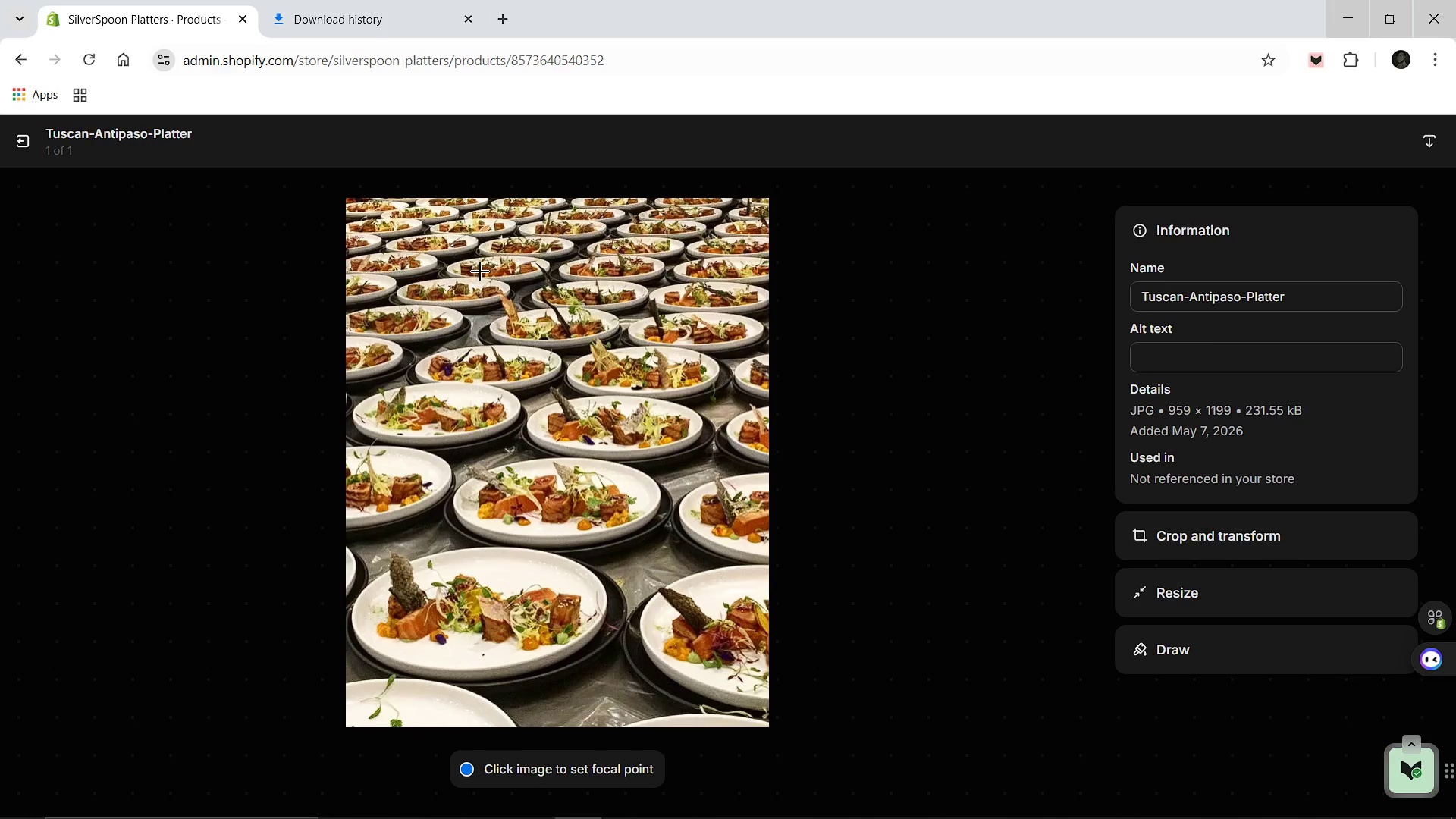 
left_click([1203, 359])
 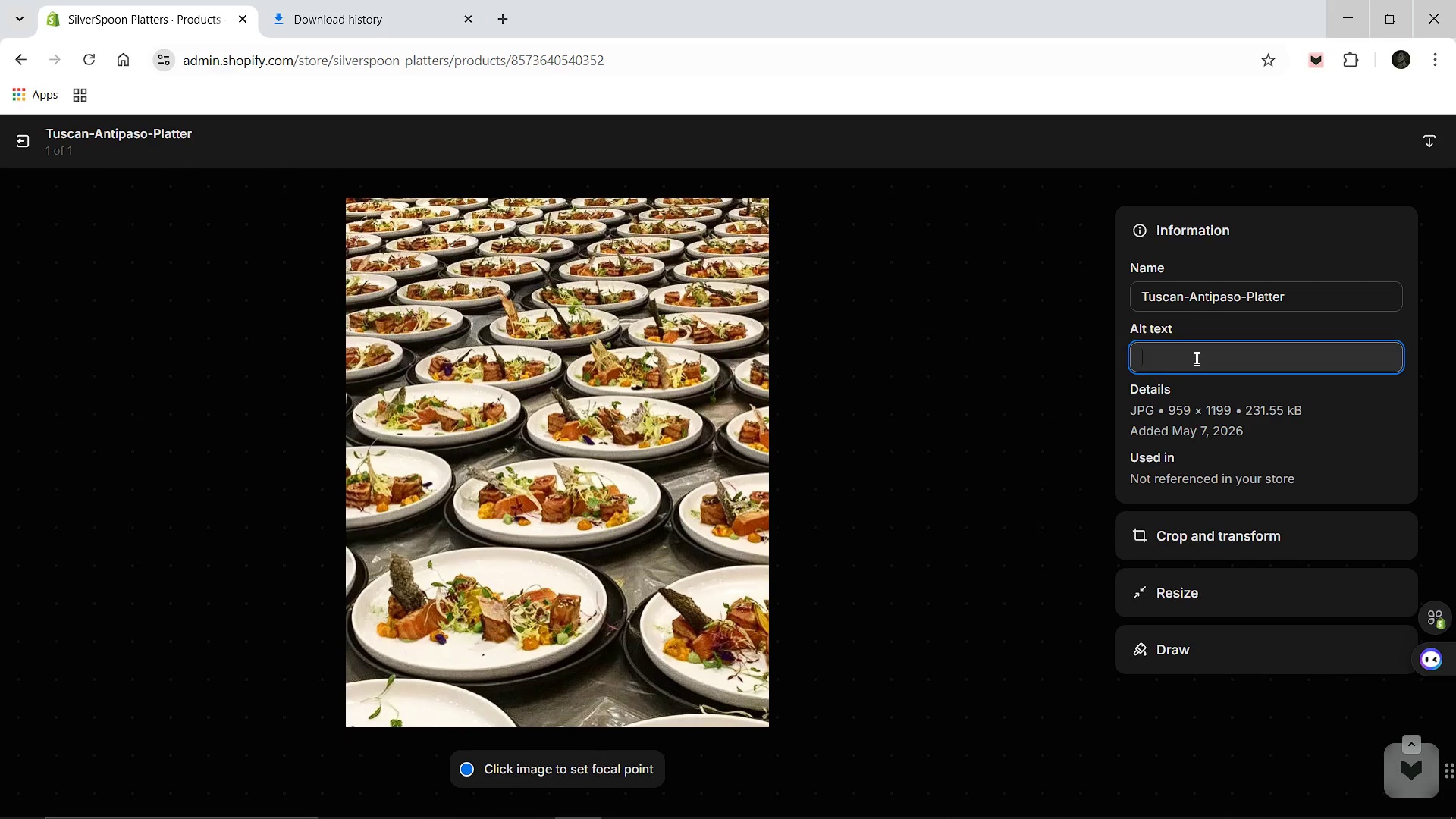 
type(A luxury italian antipasto platter with pro)
 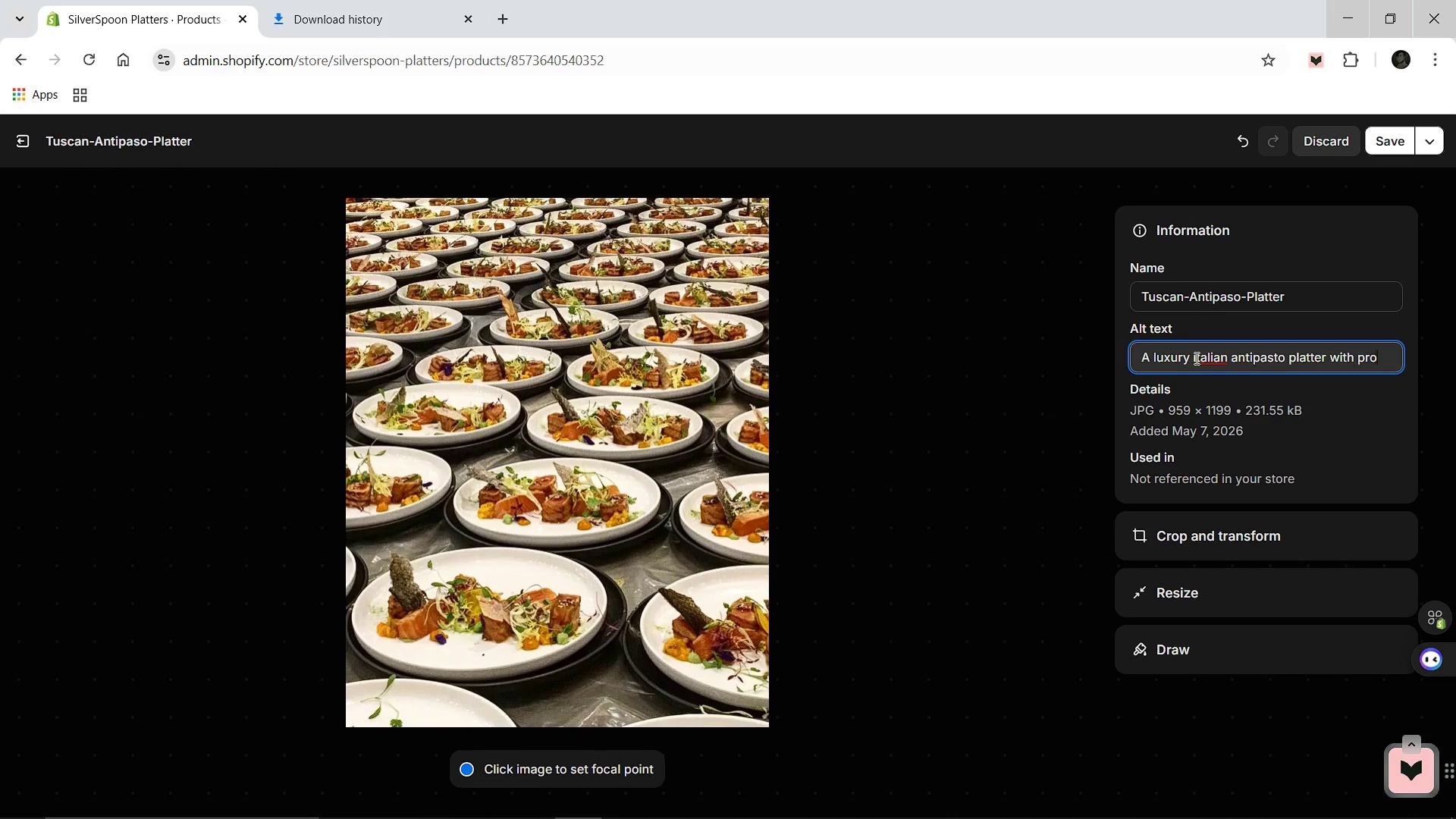 
left_click([1195, 358])
 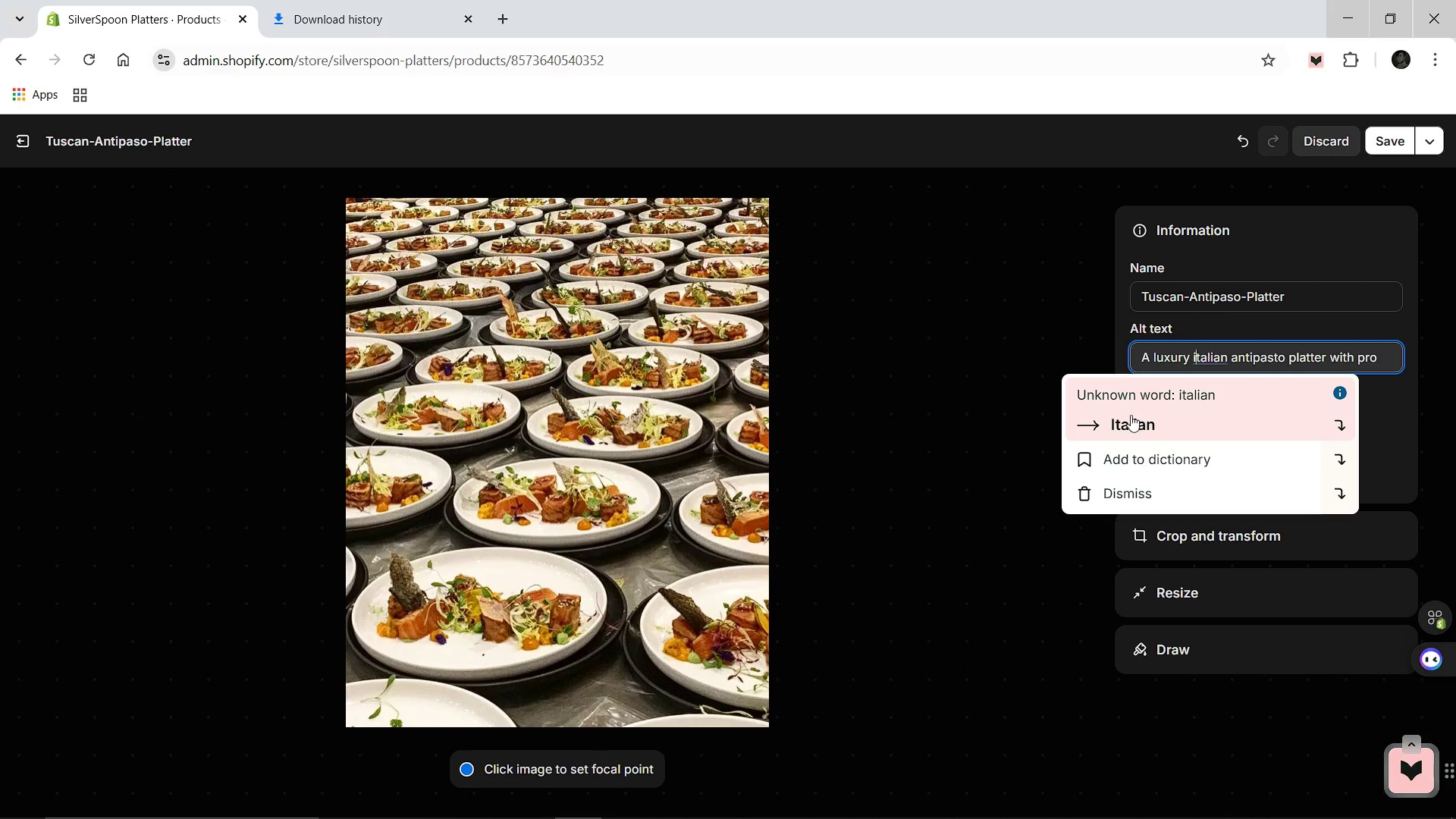 
left_click([1131, 415])
 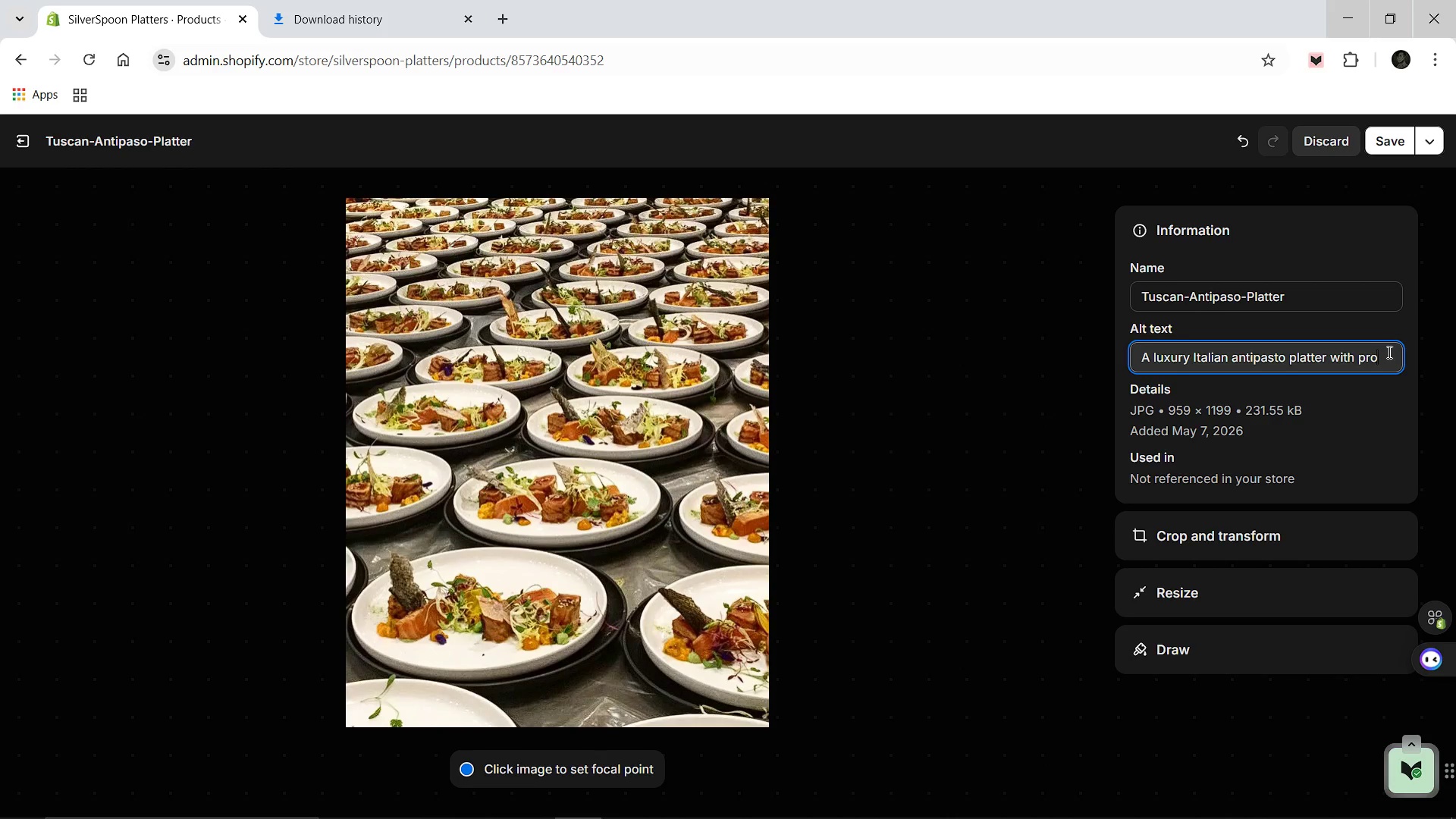 
wait(6.58)
 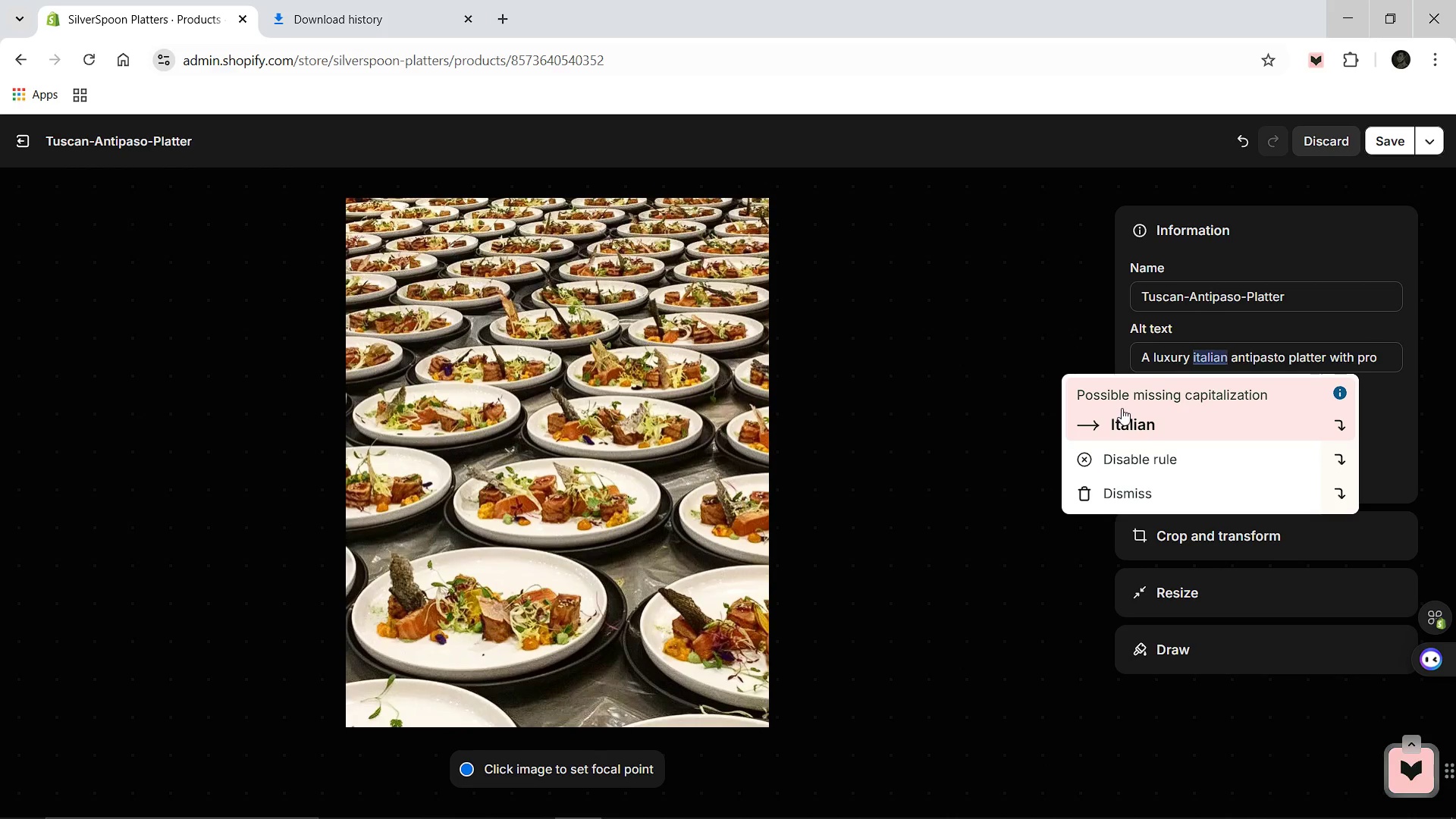 
type(sc)
 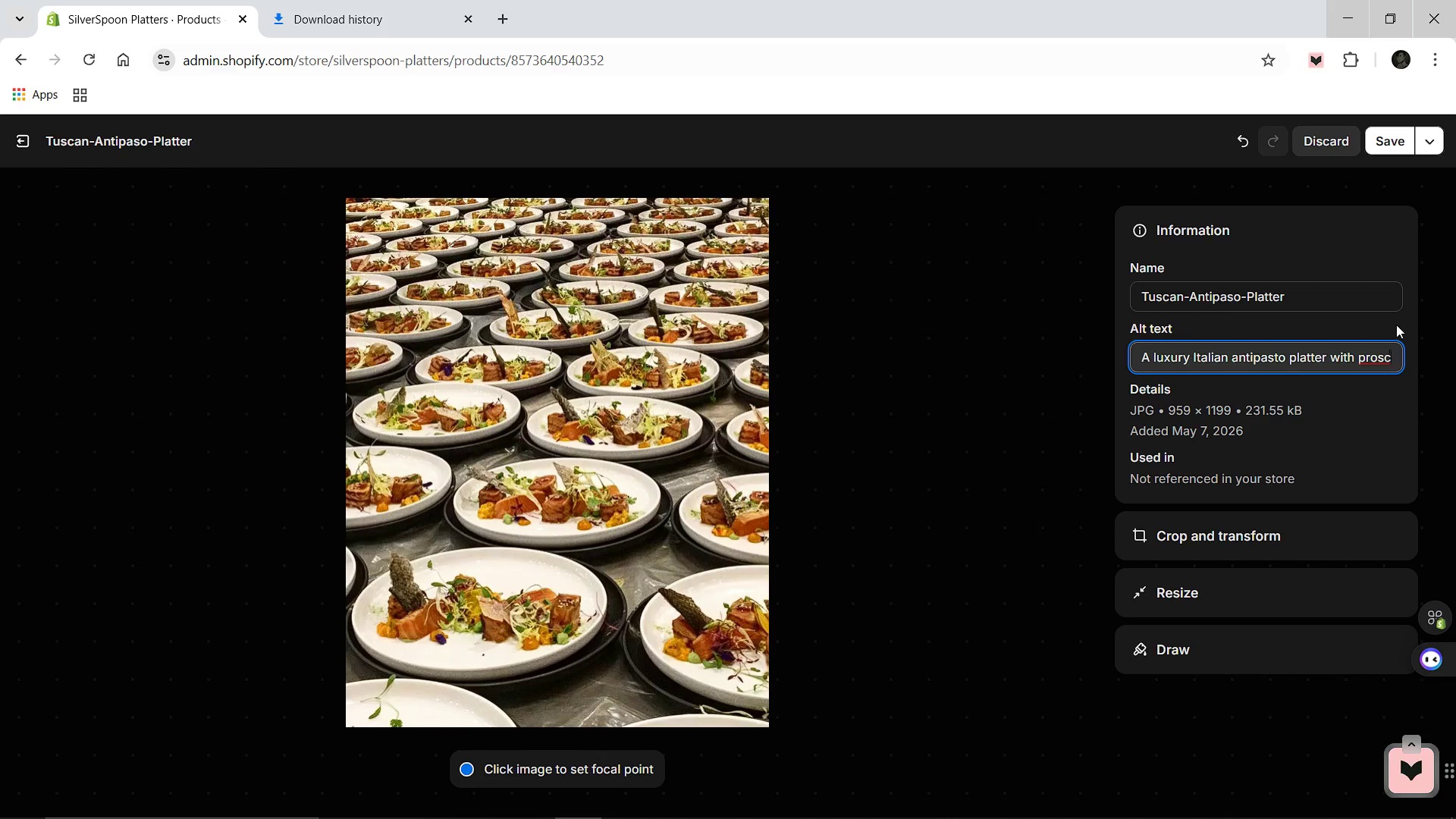 
wait(5.95)
 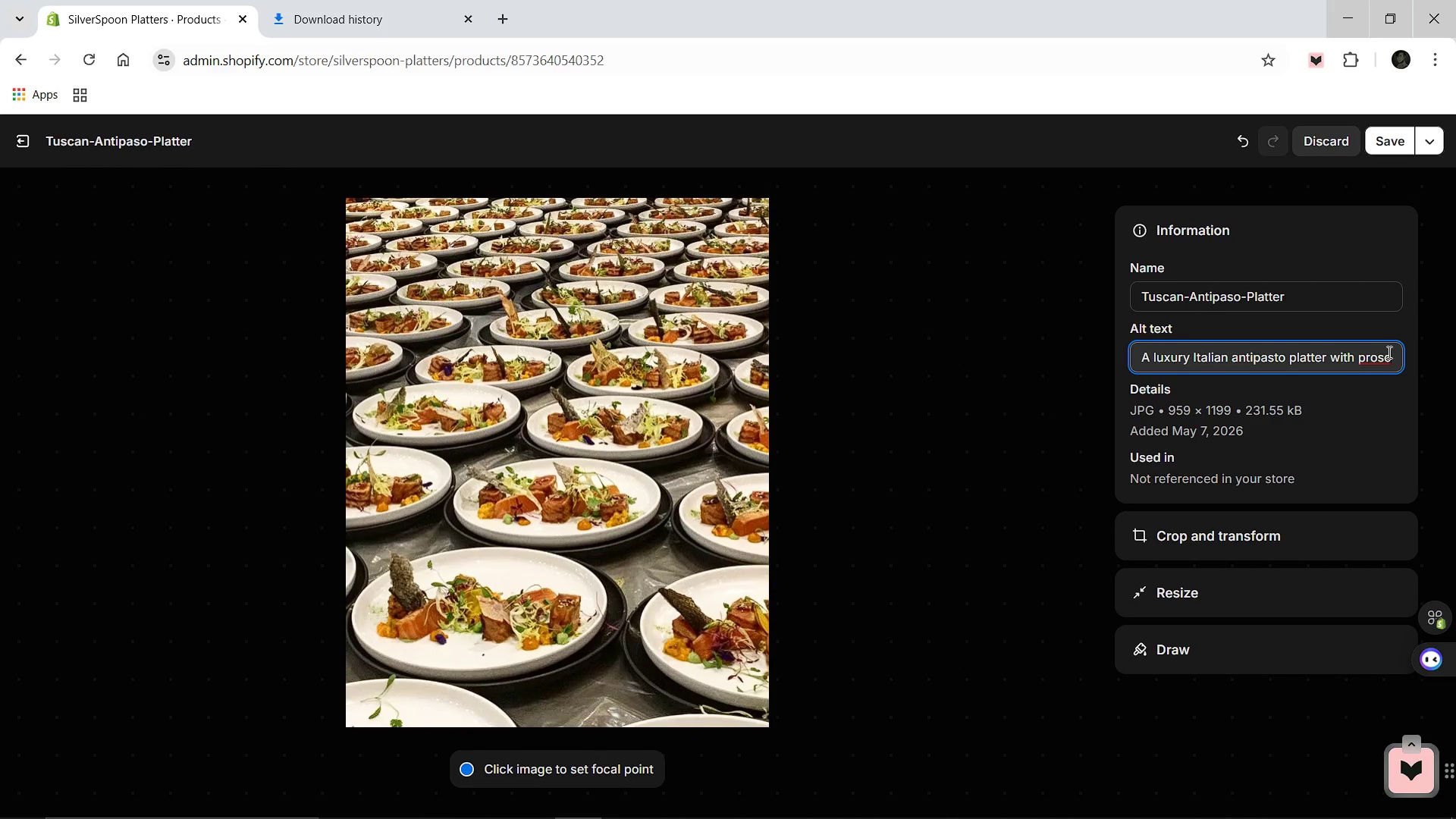 
type(iutto, olives, and ches)
key(Backspace)
type(ese for ec)
key(Backspace)
type(xecutive events.)
 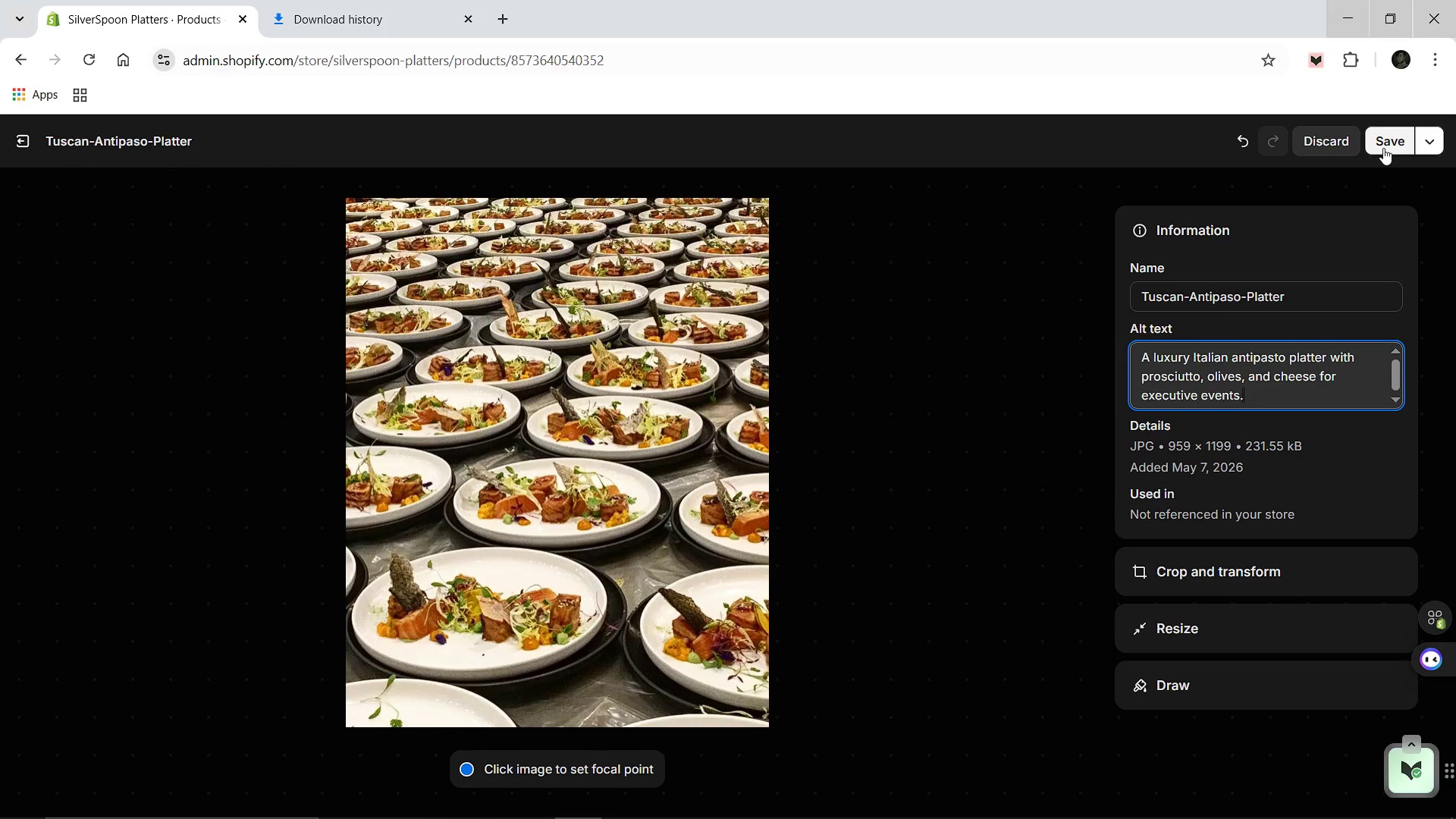 
left_click([1383, 148])
 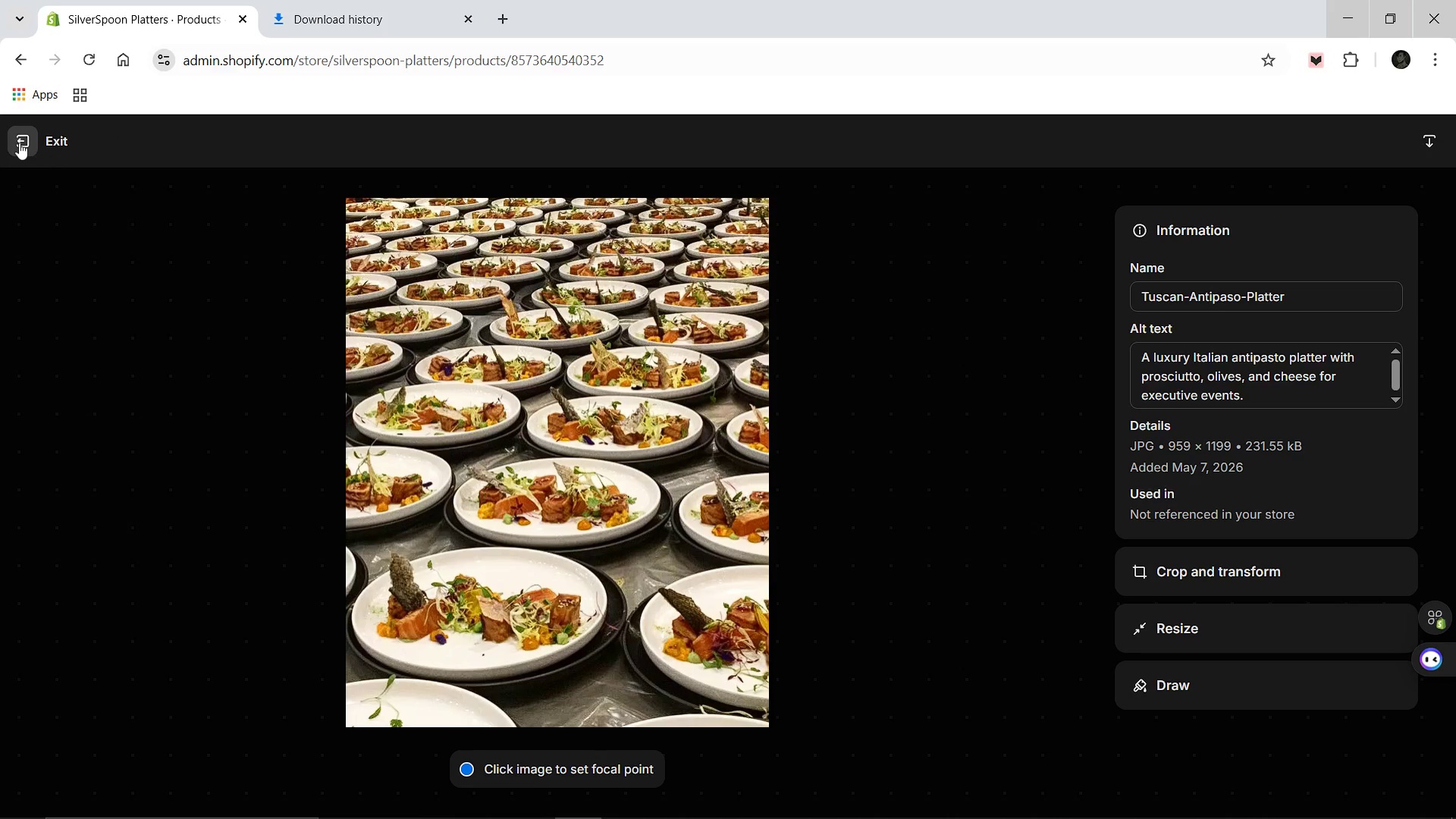 
wait(7.33)
 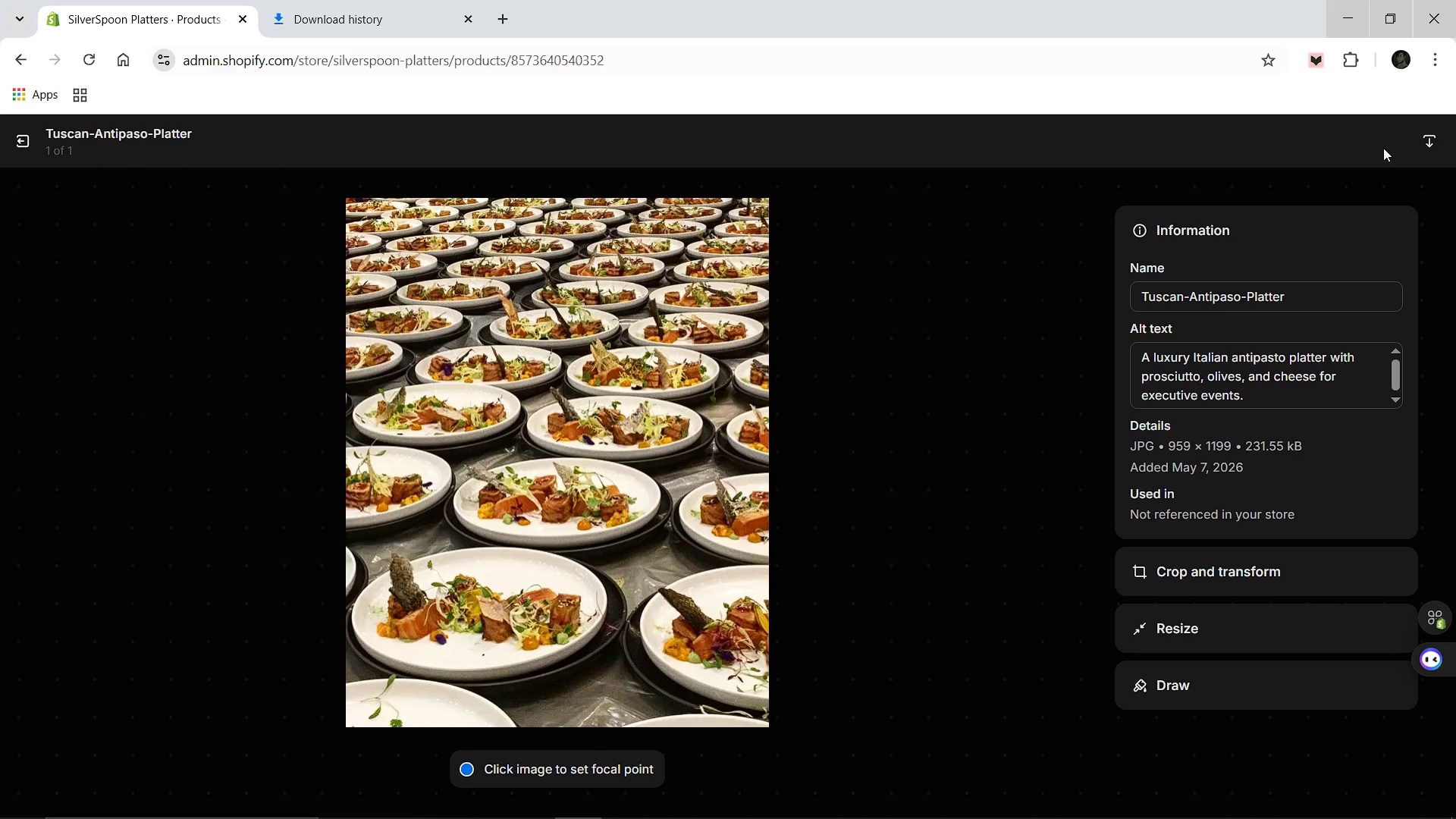 
left_click([19, 143])
 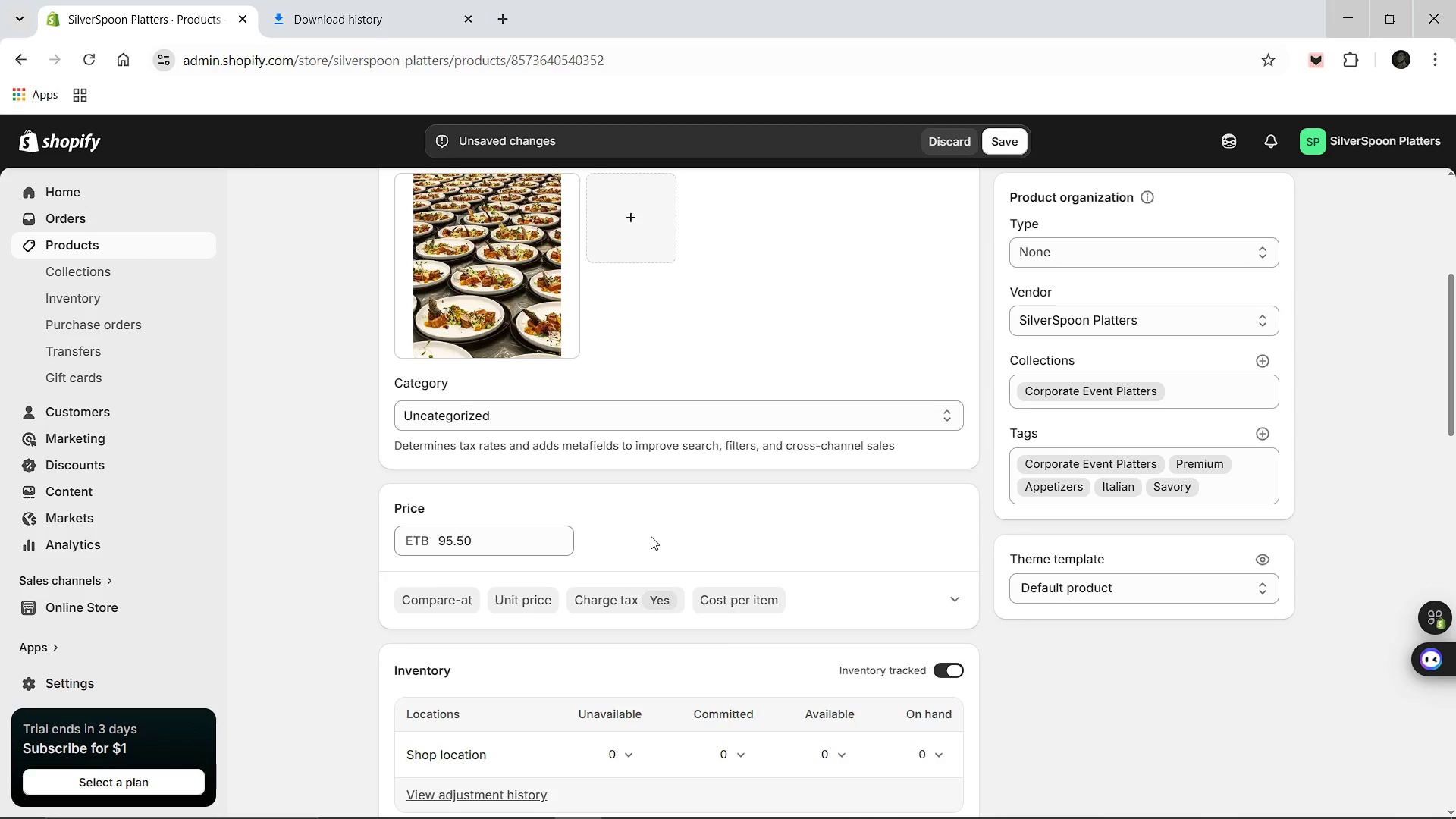 
scroll: coordinate [650, 537], scroll_direction: down, amount: 8.0
 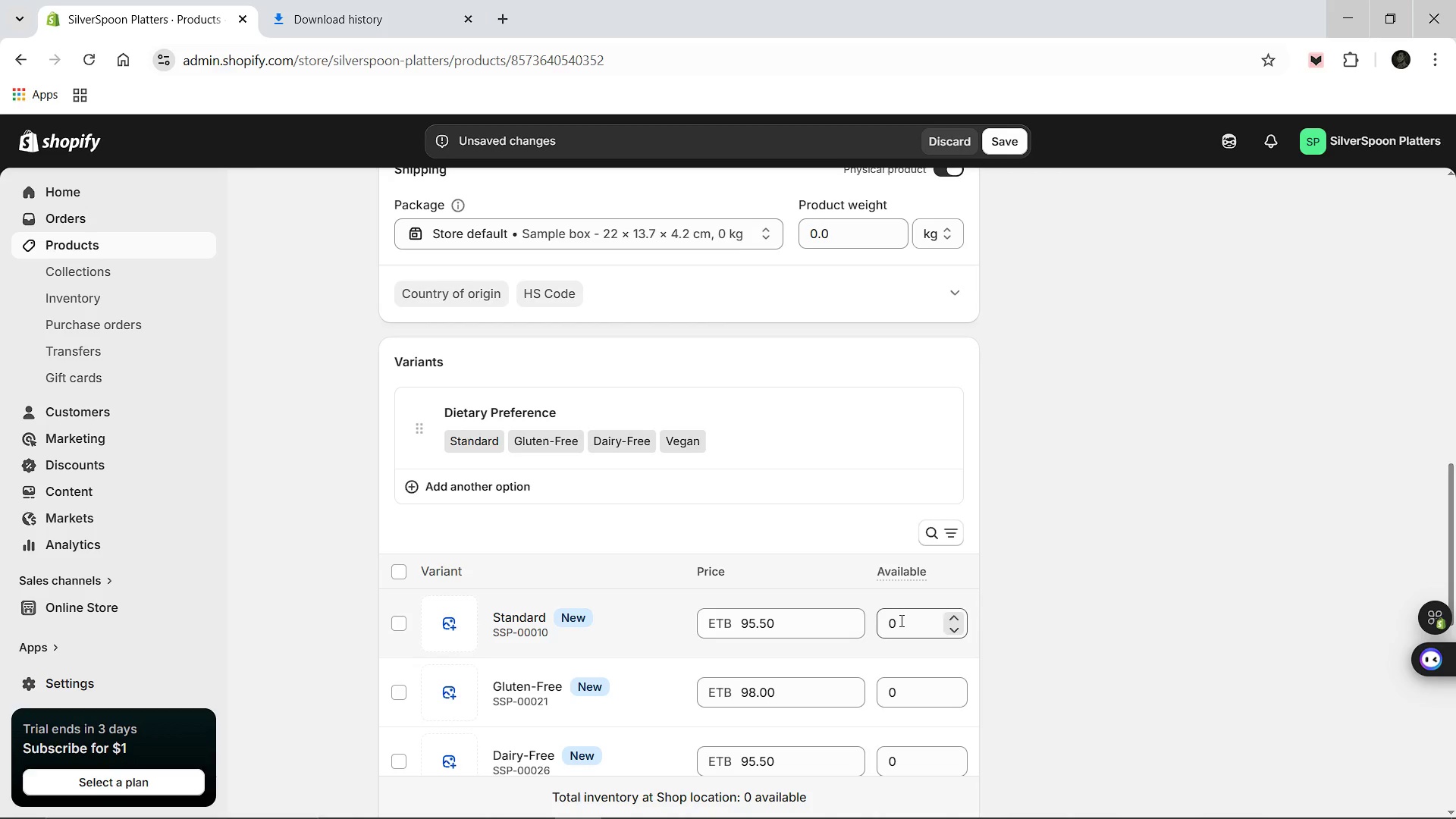 
left_click([900, 620])
 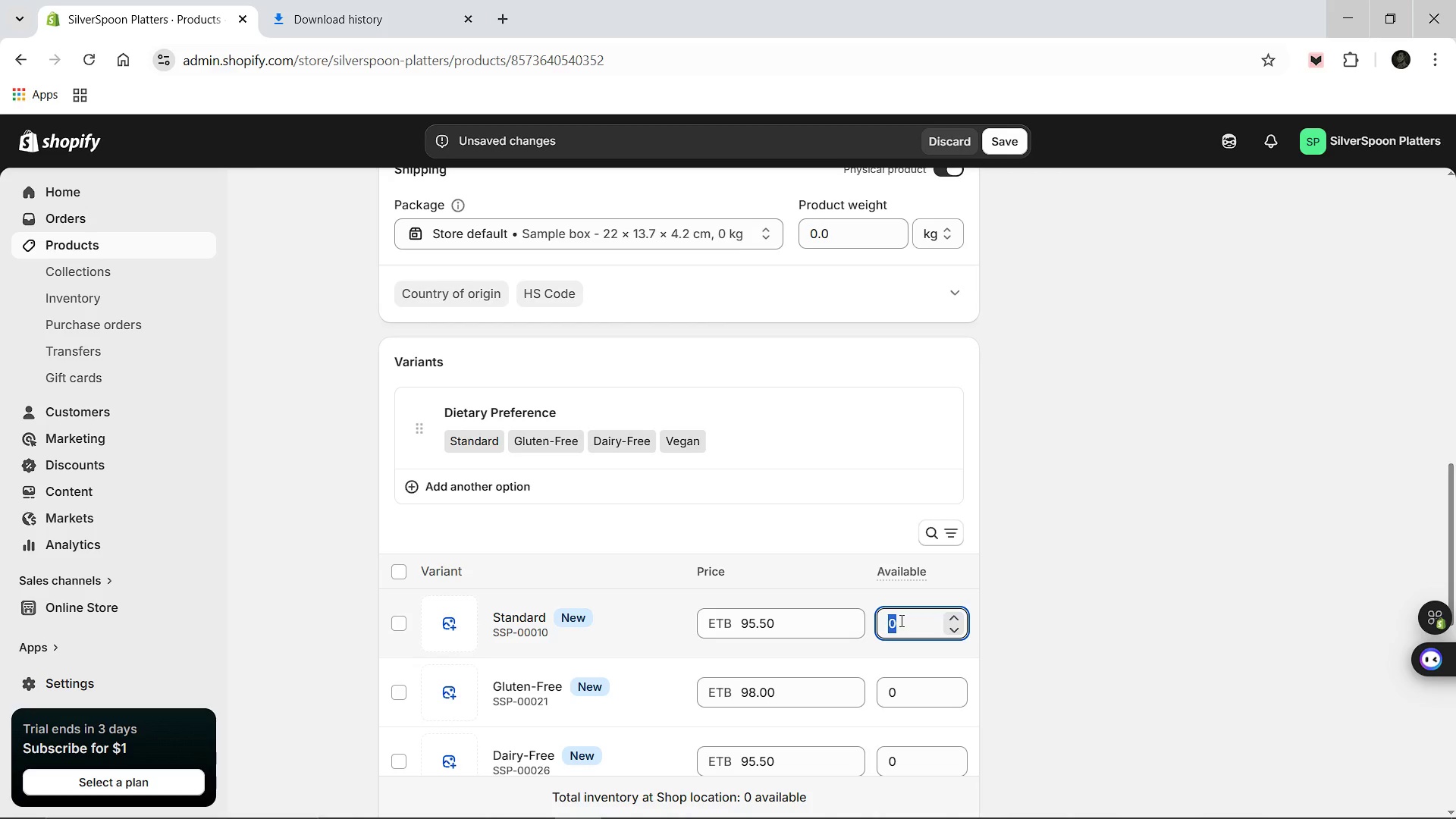 
type(10)
 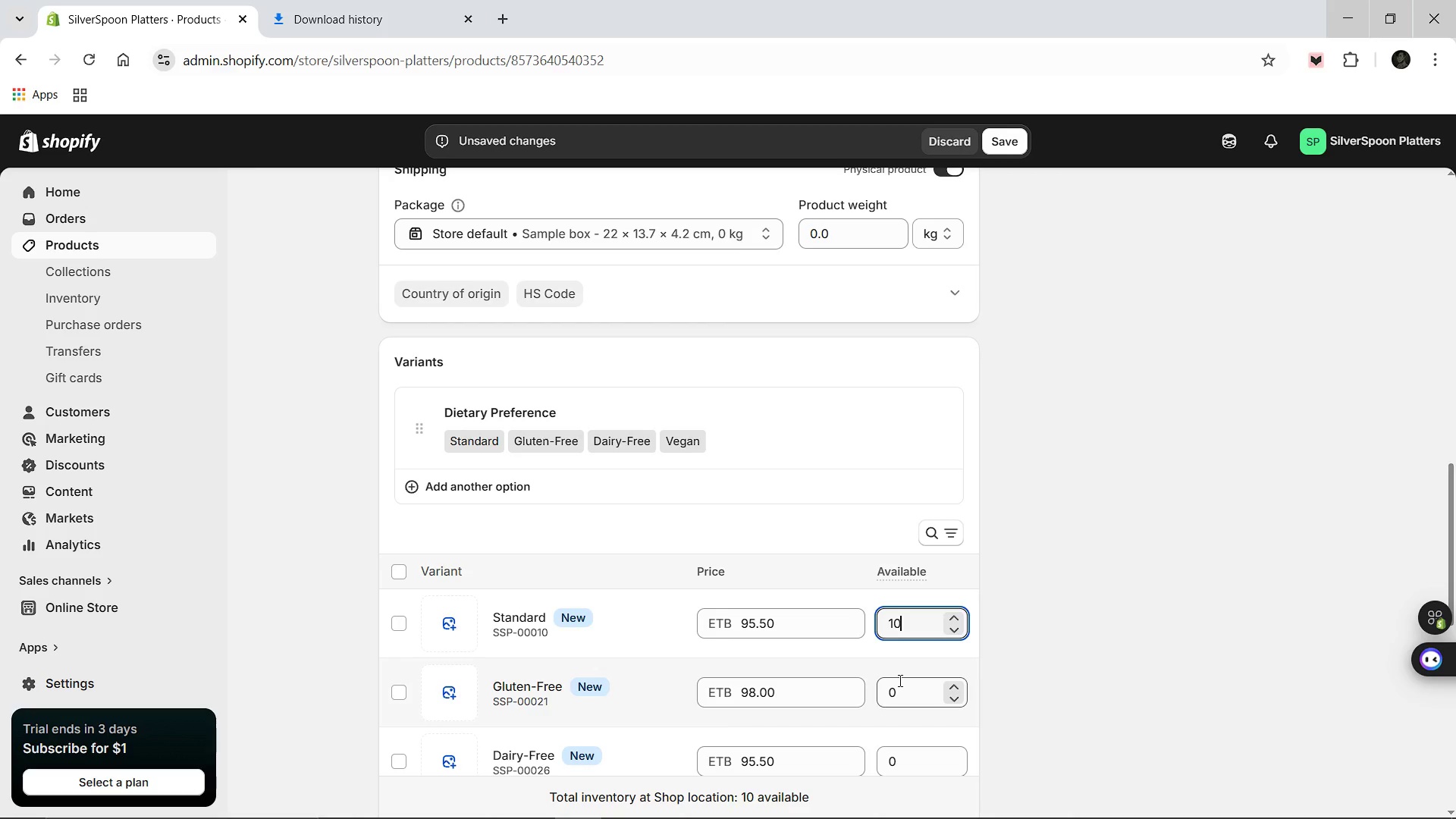 
left_click([899, 680])
 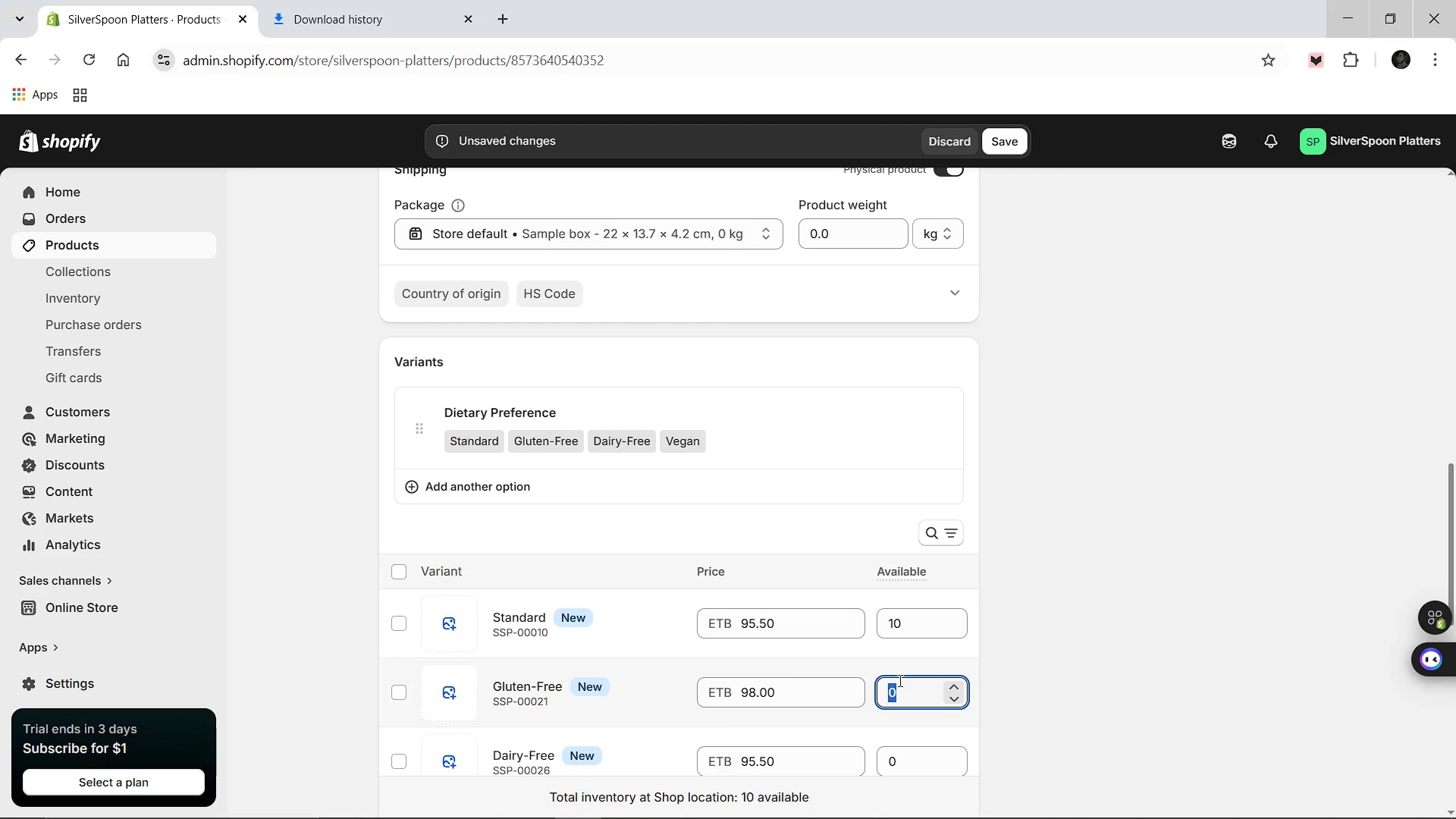 
type(10)
 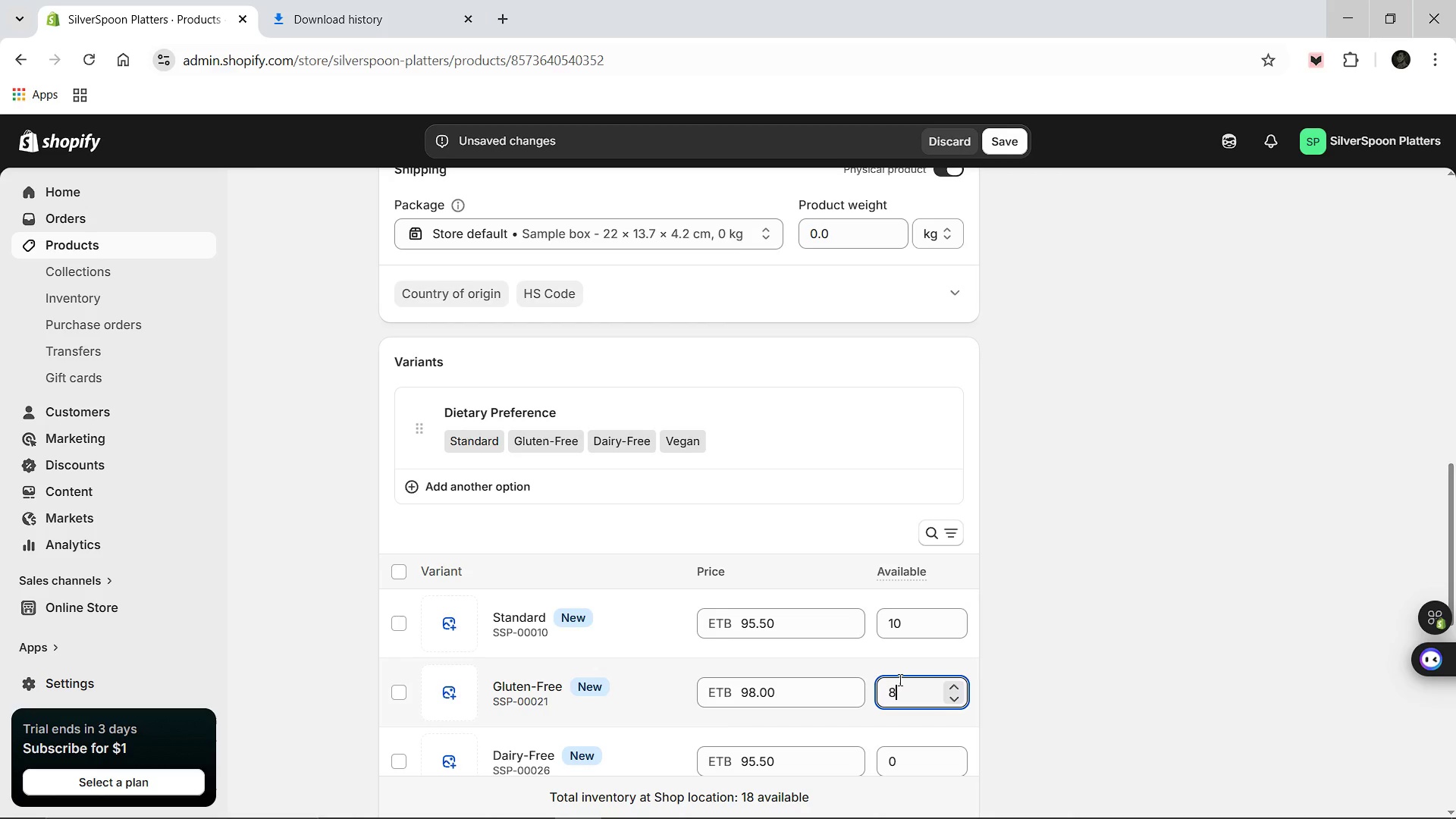 
scroll: coordinate [899, 679], scroll_direction: down, amount: 2.0
 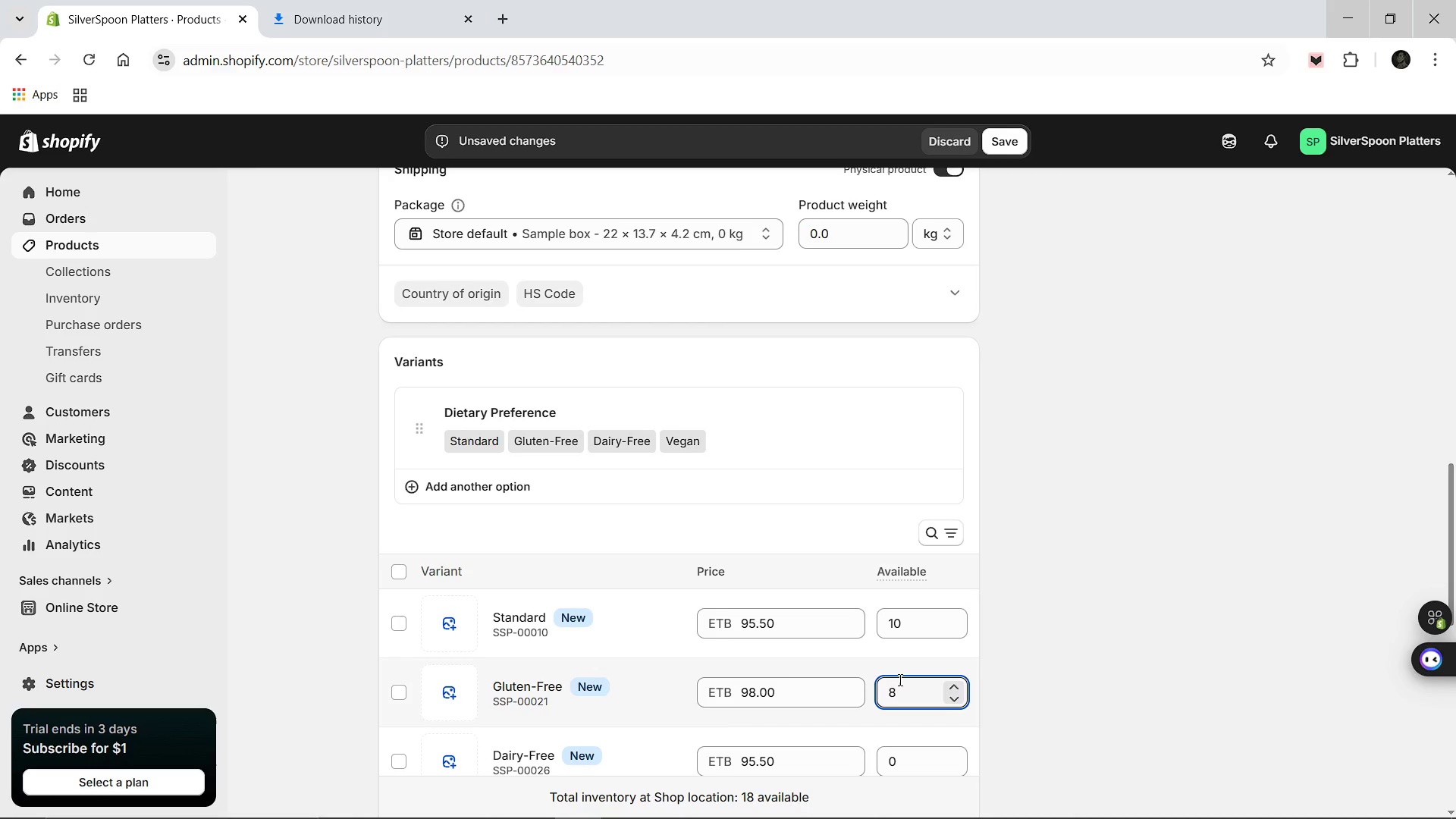 
scroll: coordinate [899, 679], scroll_direction: up, amount: 1.0
 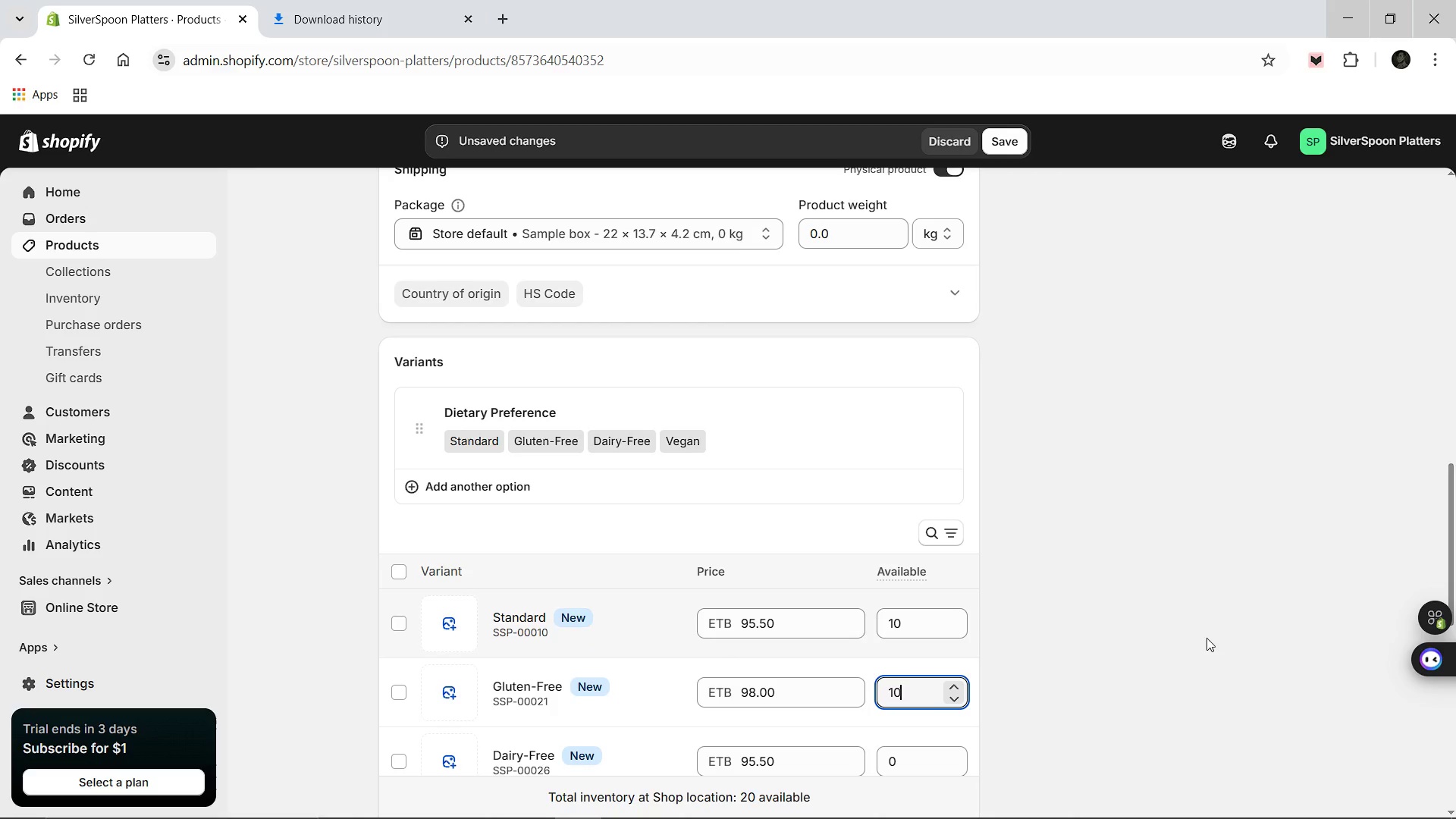 
scroll: coordinate [1128, 649], scroll_direction: down, amount: 2.0
 